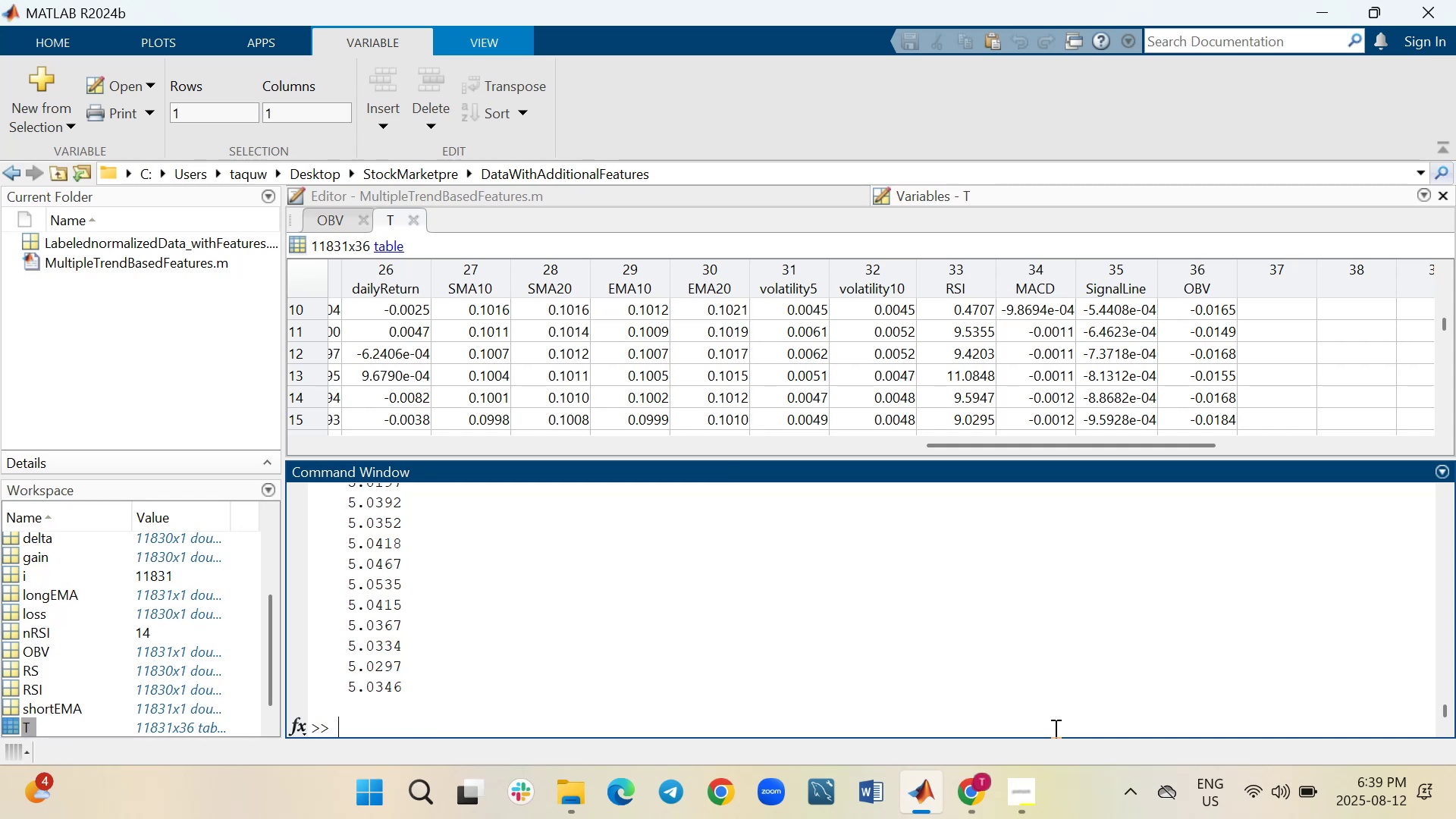 
scroll: coordinate [1061, 735], scroll_direction: up, amount: 30.0
 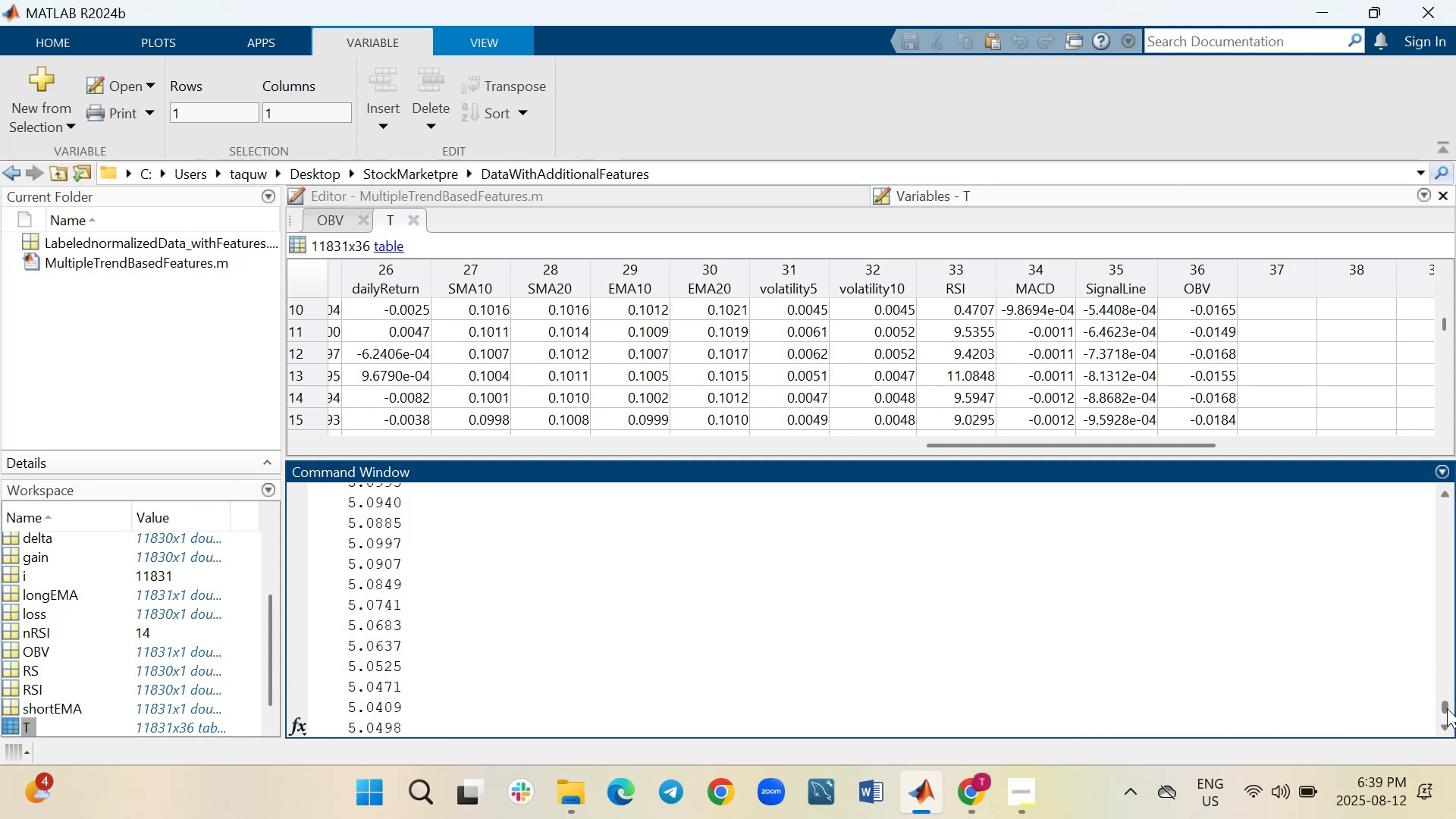 
left_click_drag(start_coordinate=[1447, 705], to_coordinate=[1436, 504])
 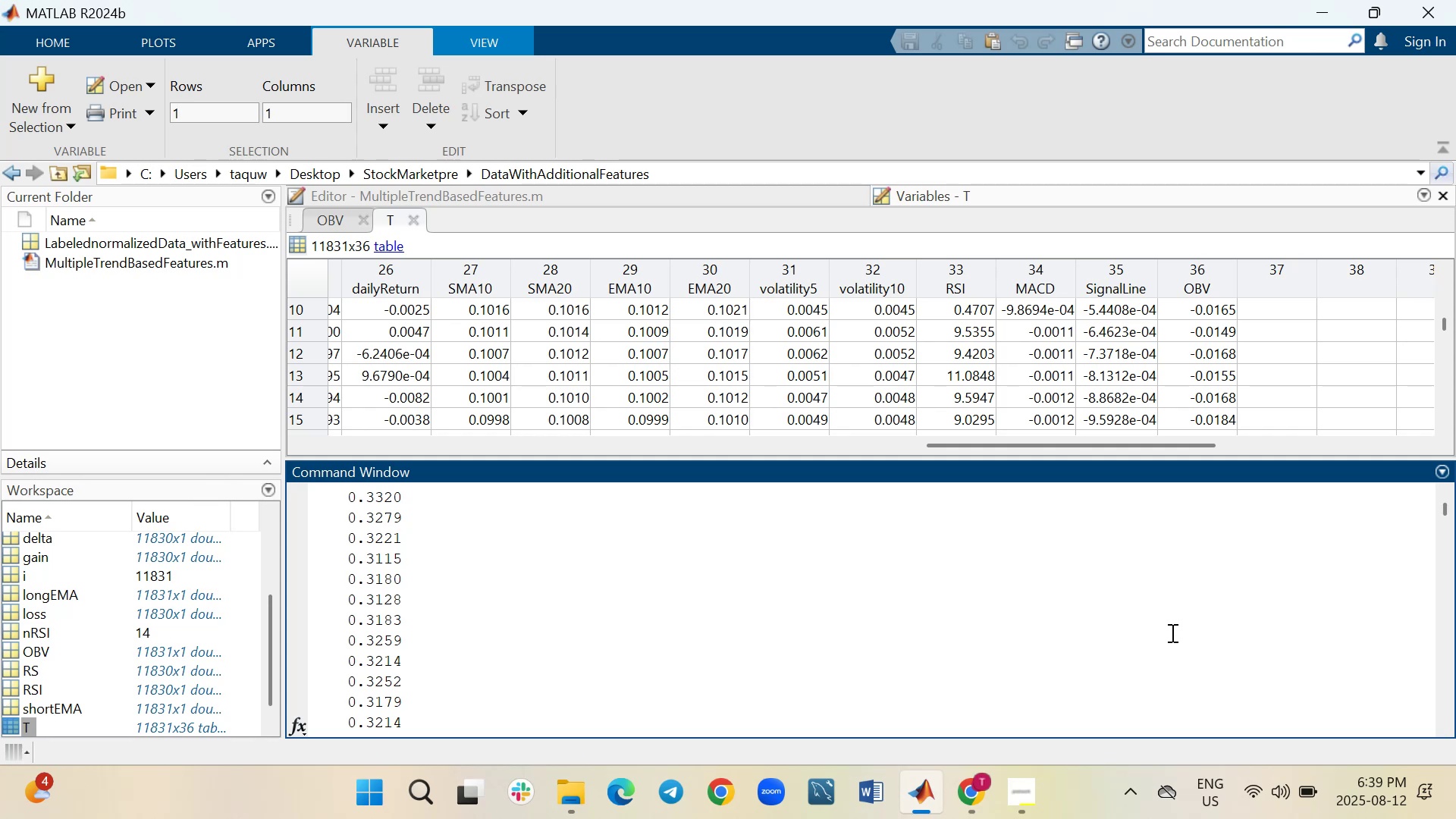 
scroll: coordinate [1172, 632], scroll_direction: down, amount: 3.0
 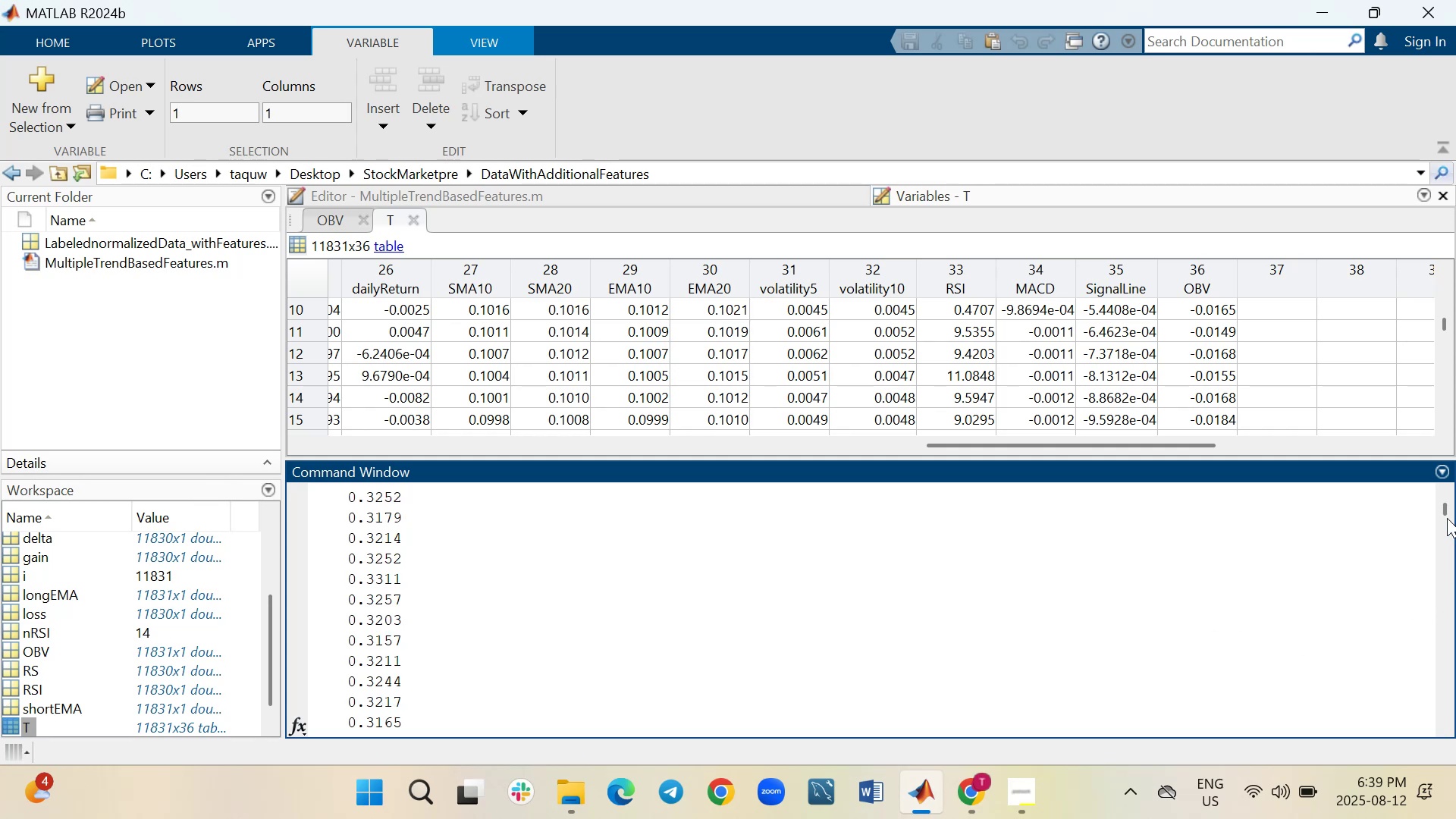 
left_click_drag(start_coordinate=[1445, 508], to_coordinate=[1445, 736])
 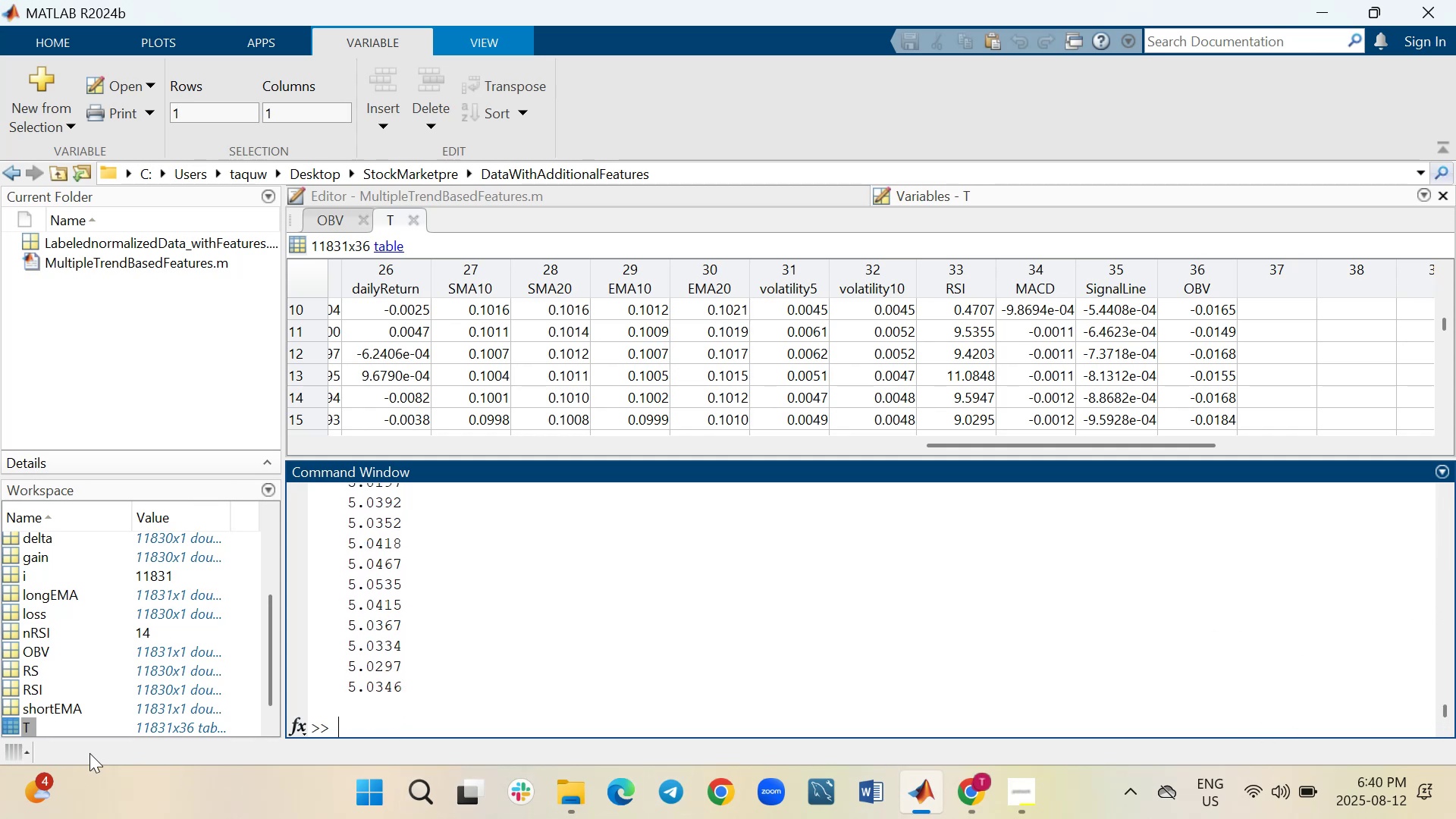 
scroll: coordinate [99, 634], scroll_direction: down, amount: 3.0
 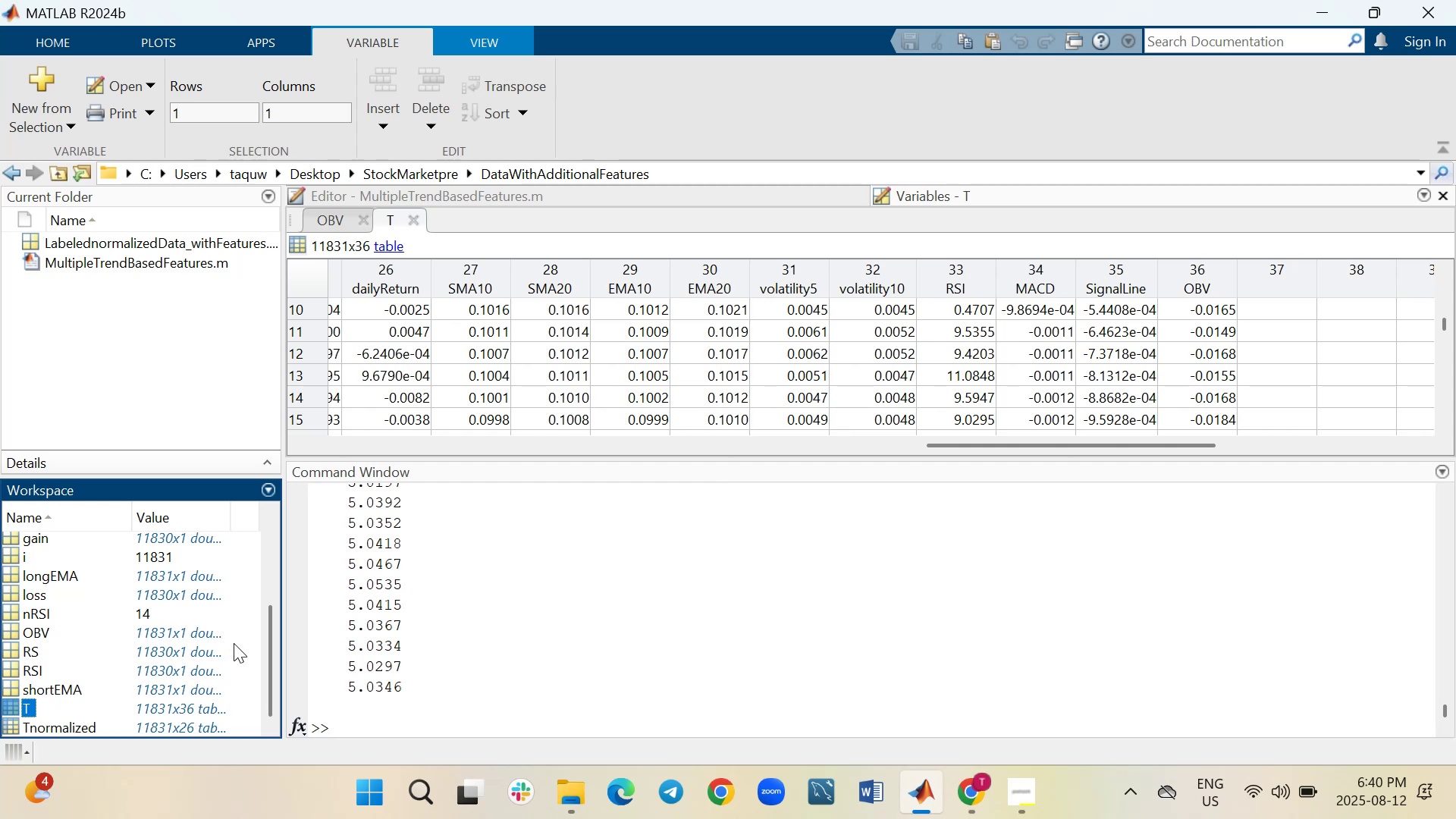 
scroll: coordinate [234, 653], scroll_direction: up, amount: 4.0
 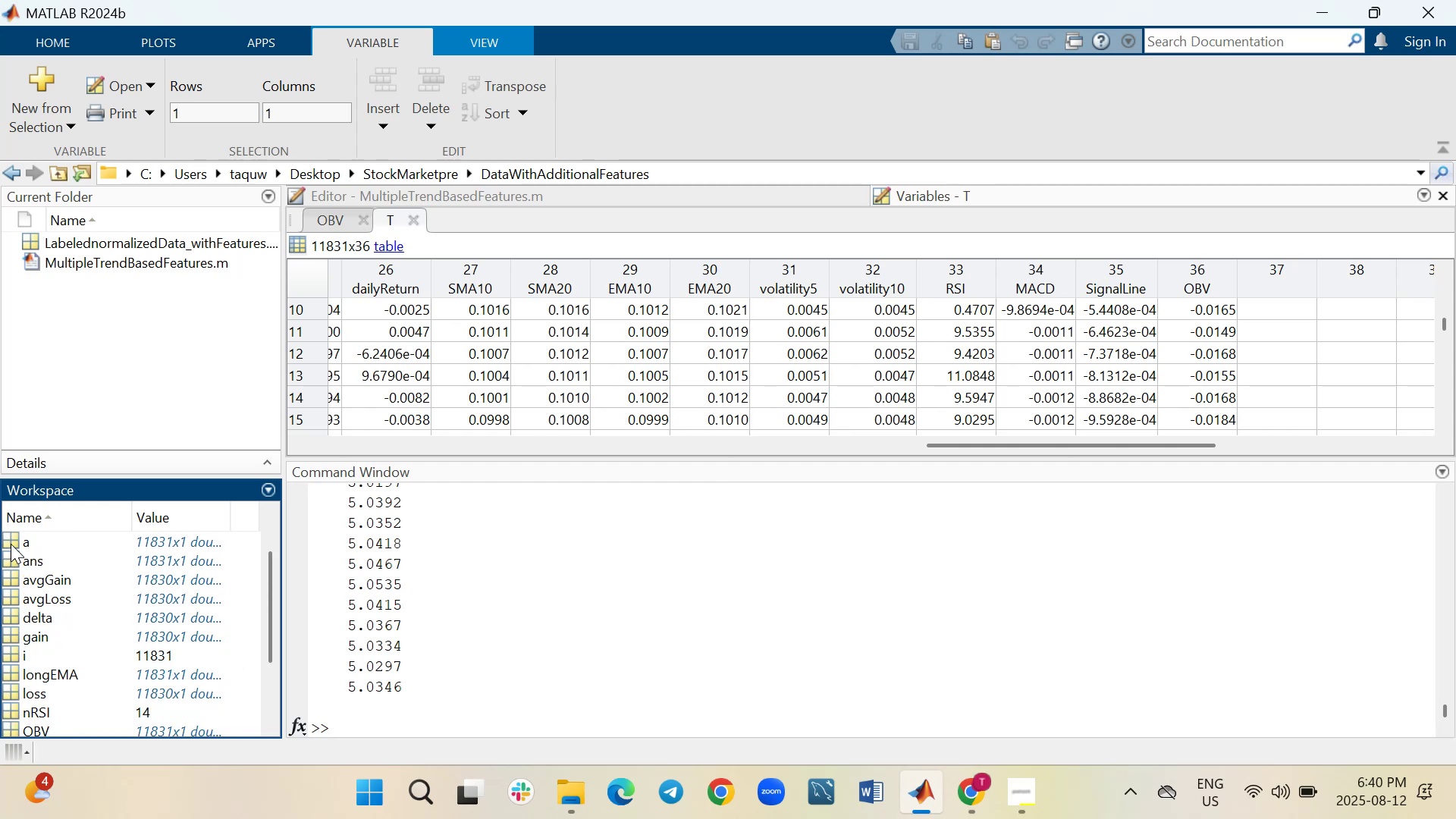 
double_click([13, 541])
 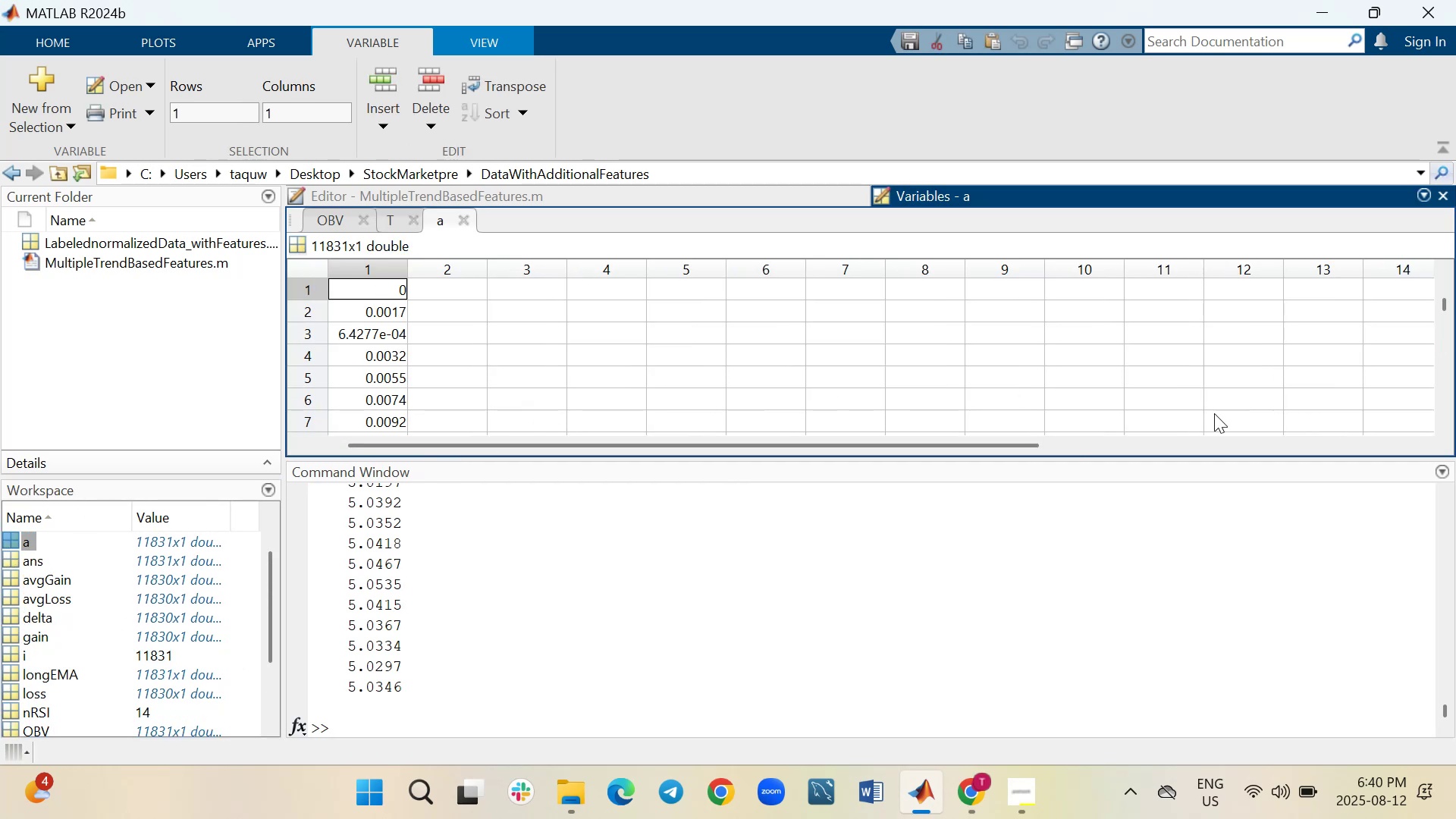 
wait(5.06)
 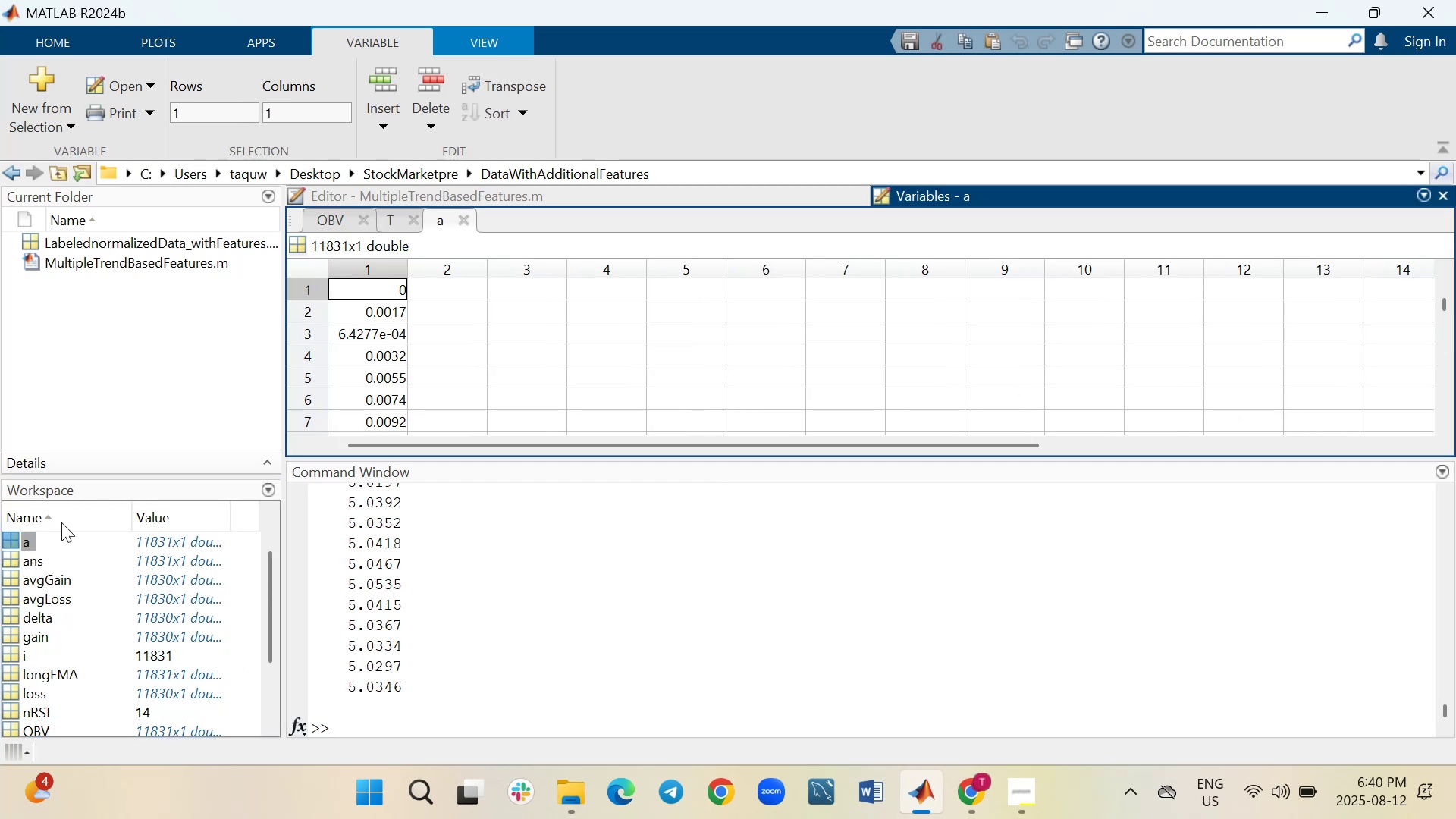 
left_click_drag(start_coordinate=[1160, 460], to_coordinate=[1153, 664])
 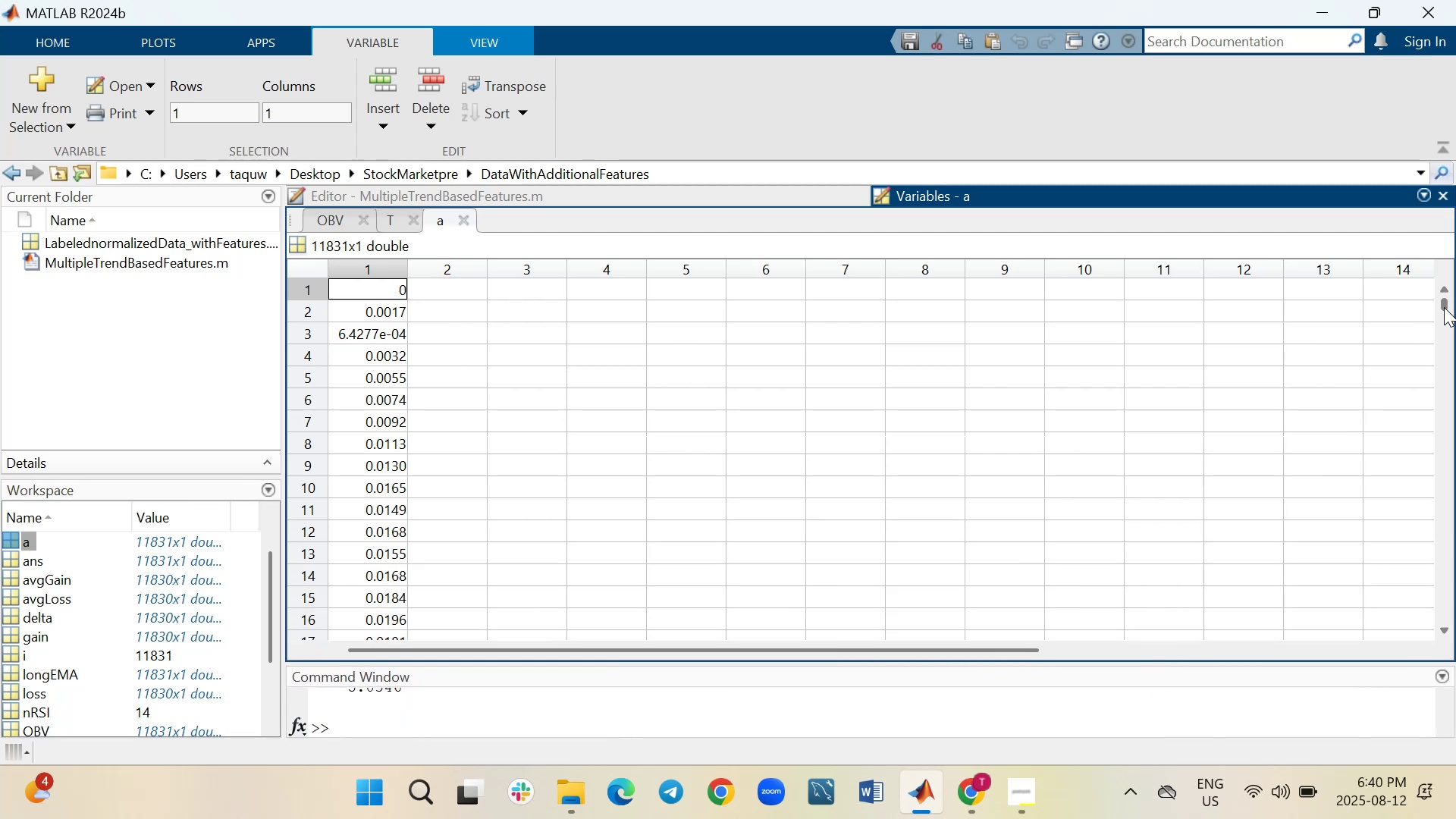 
left_click_drag(start_coordinate=[1444, 307], to_coordinate=[1444, 324])
 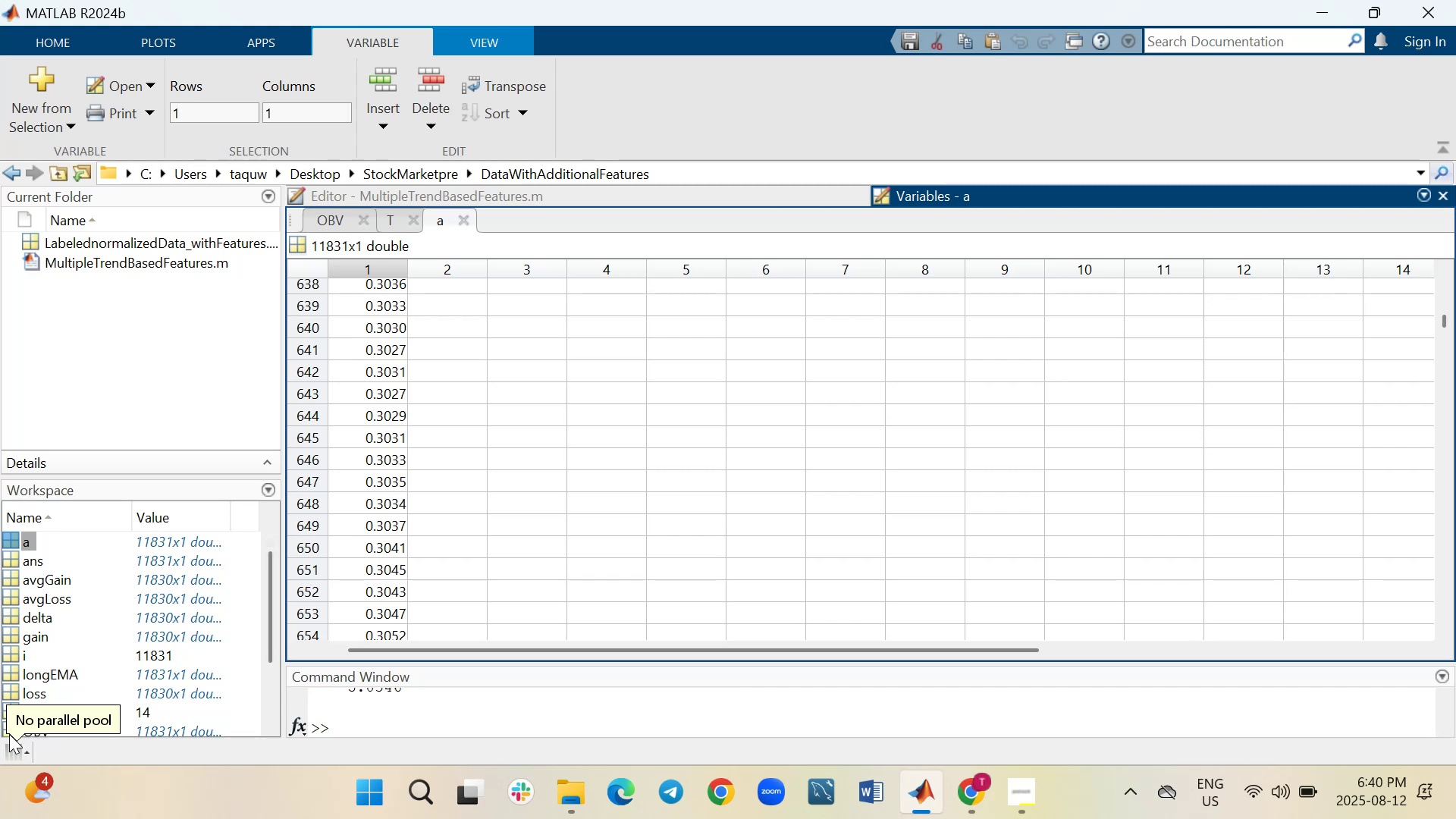 
wait(5.42)
 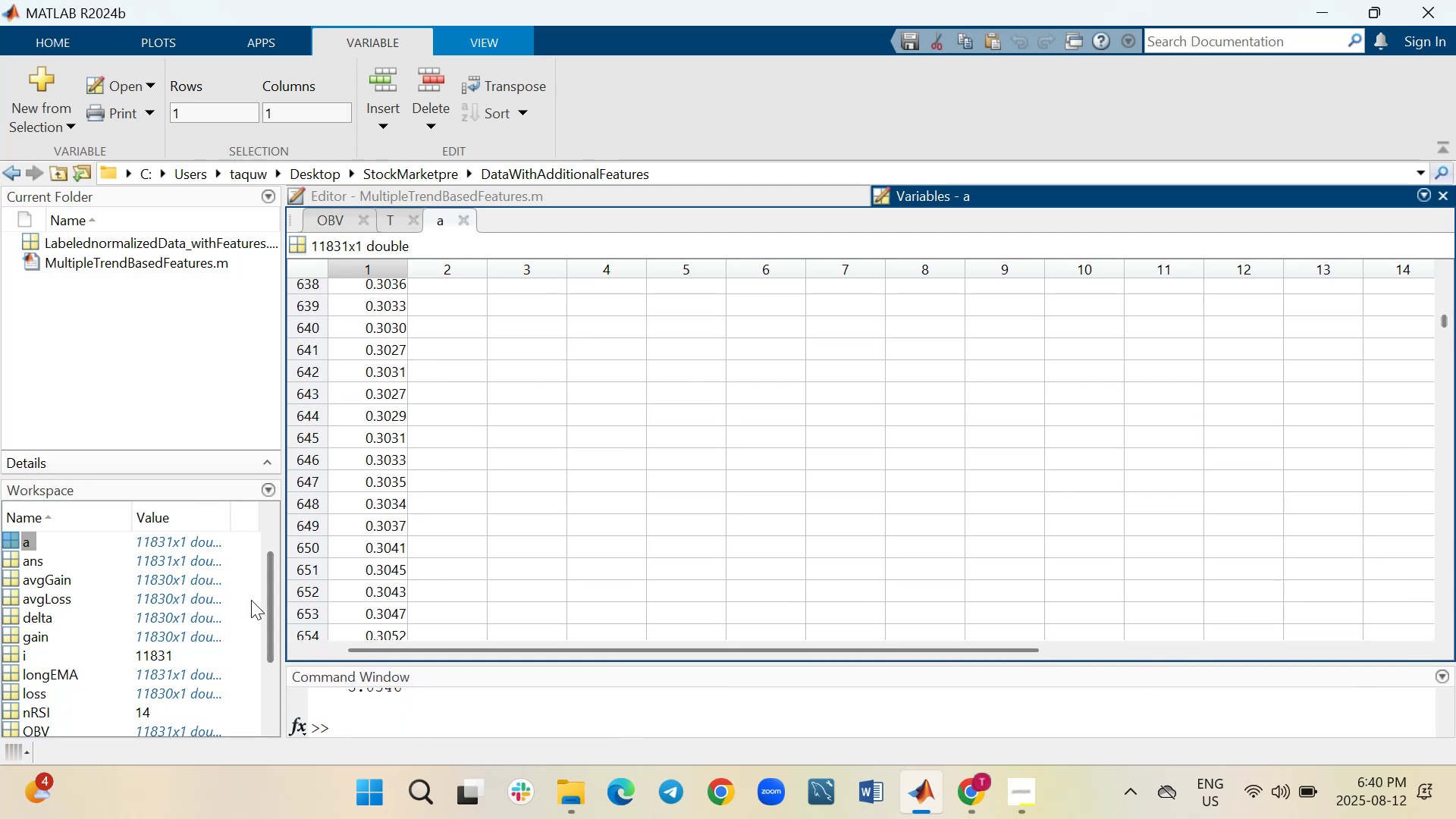 
scroll: coordinate [117, 657], scroll_direction: down, amount: 1.0
 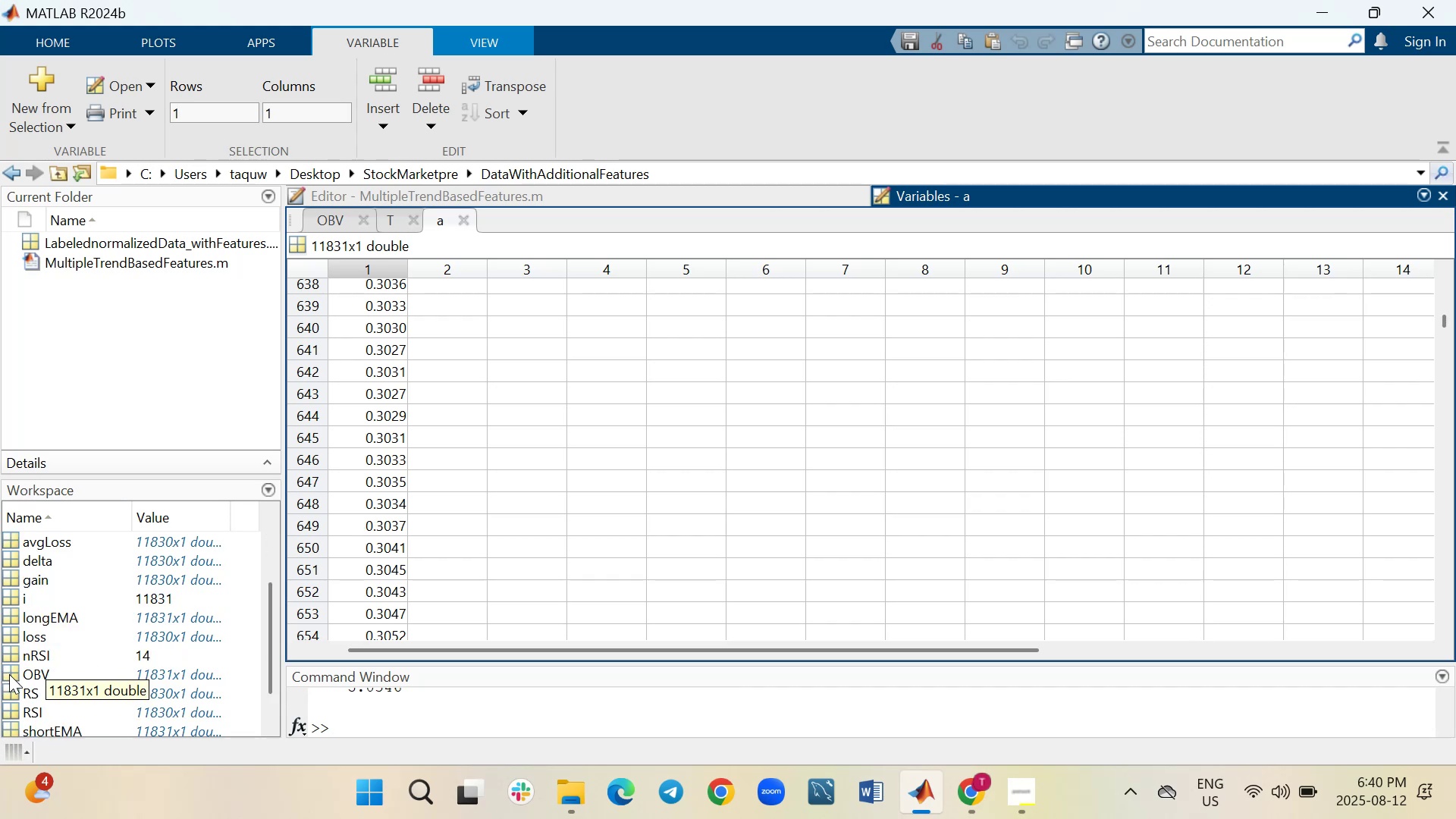 
double_click([9, 674])
 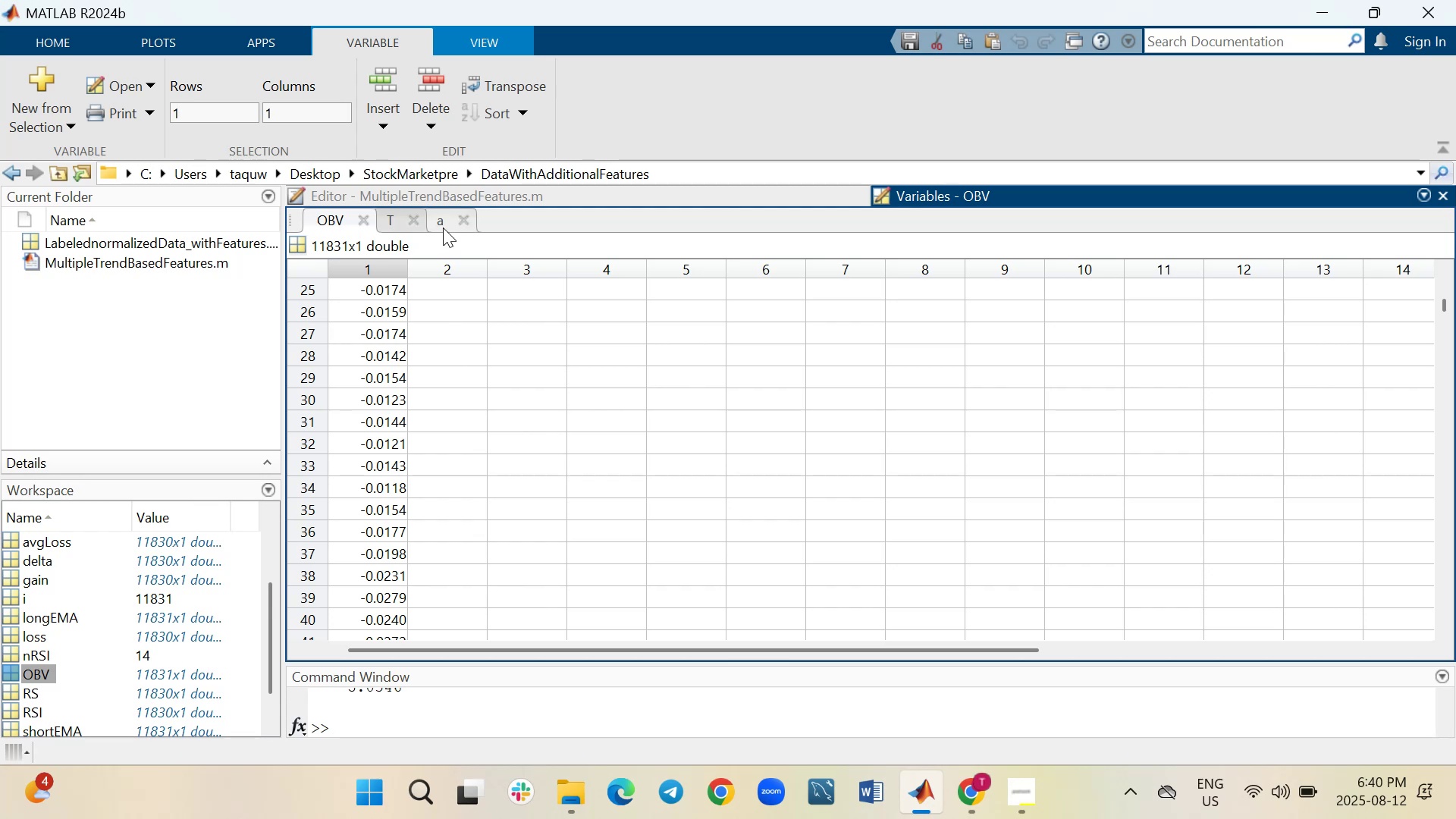 
wait(6.68)
 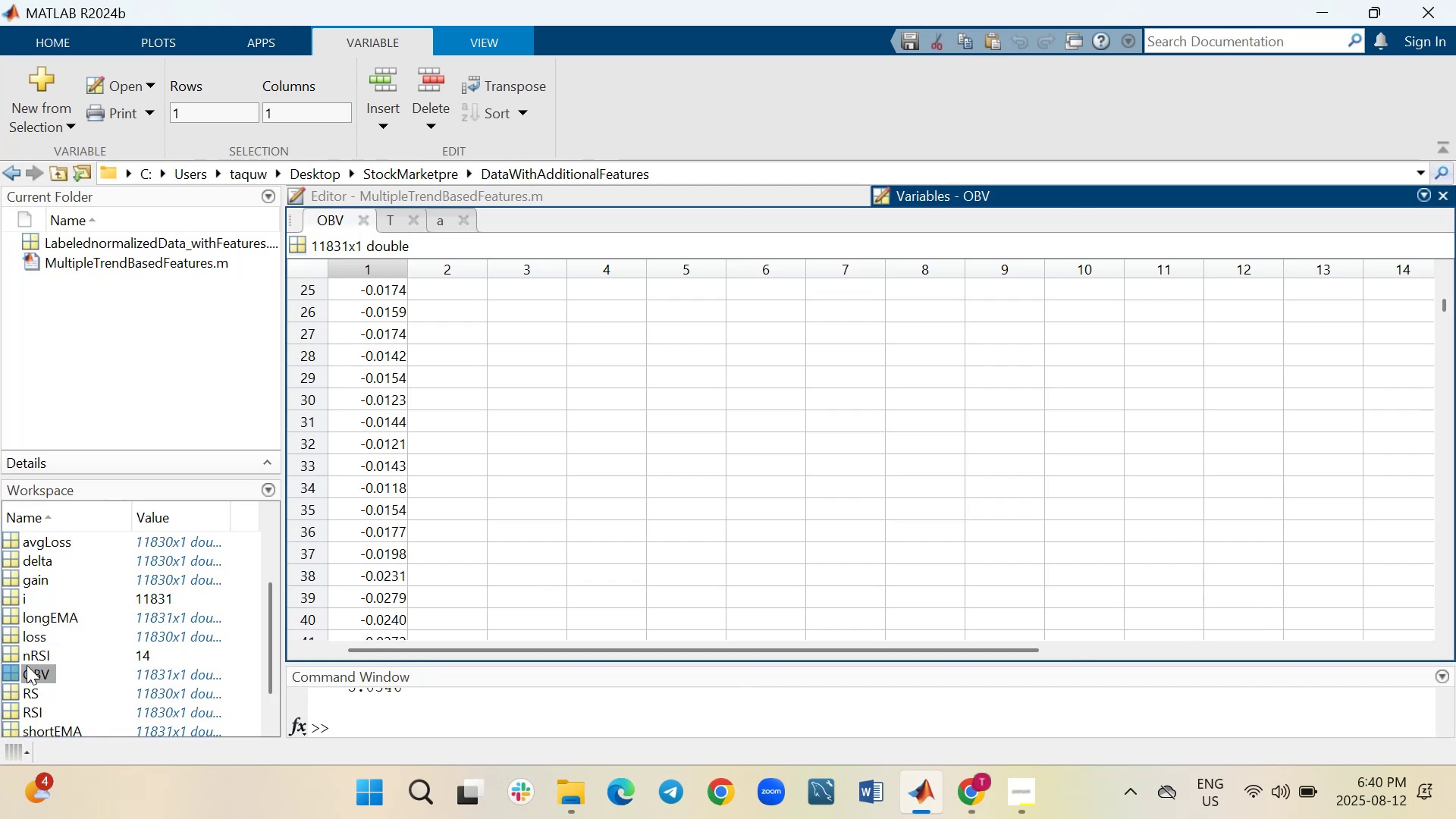 
left_click([435, 221])
 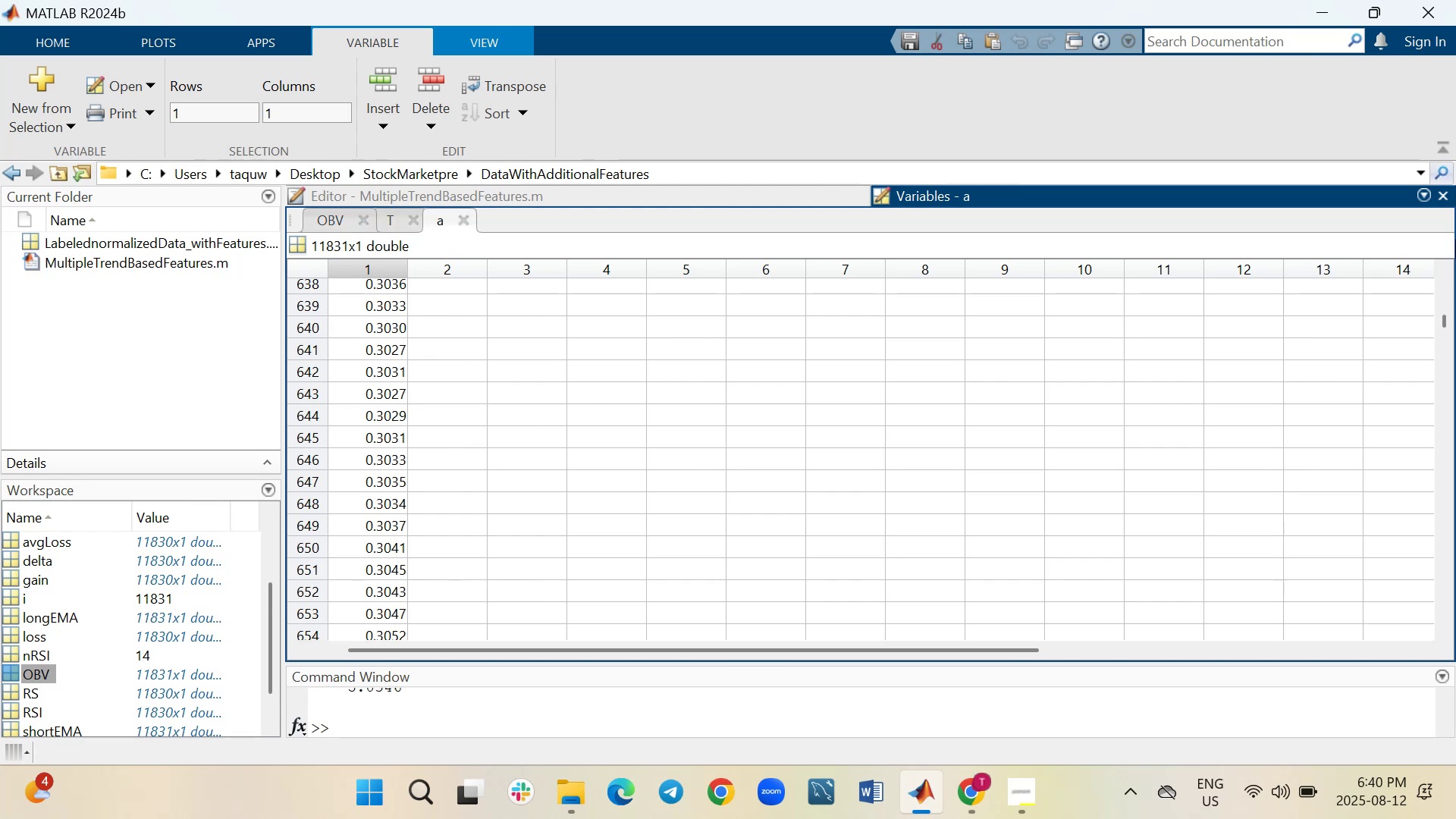 
left_click_drag(start_coordinate=[1445, 321], to_coordinate=[1449, 292])
 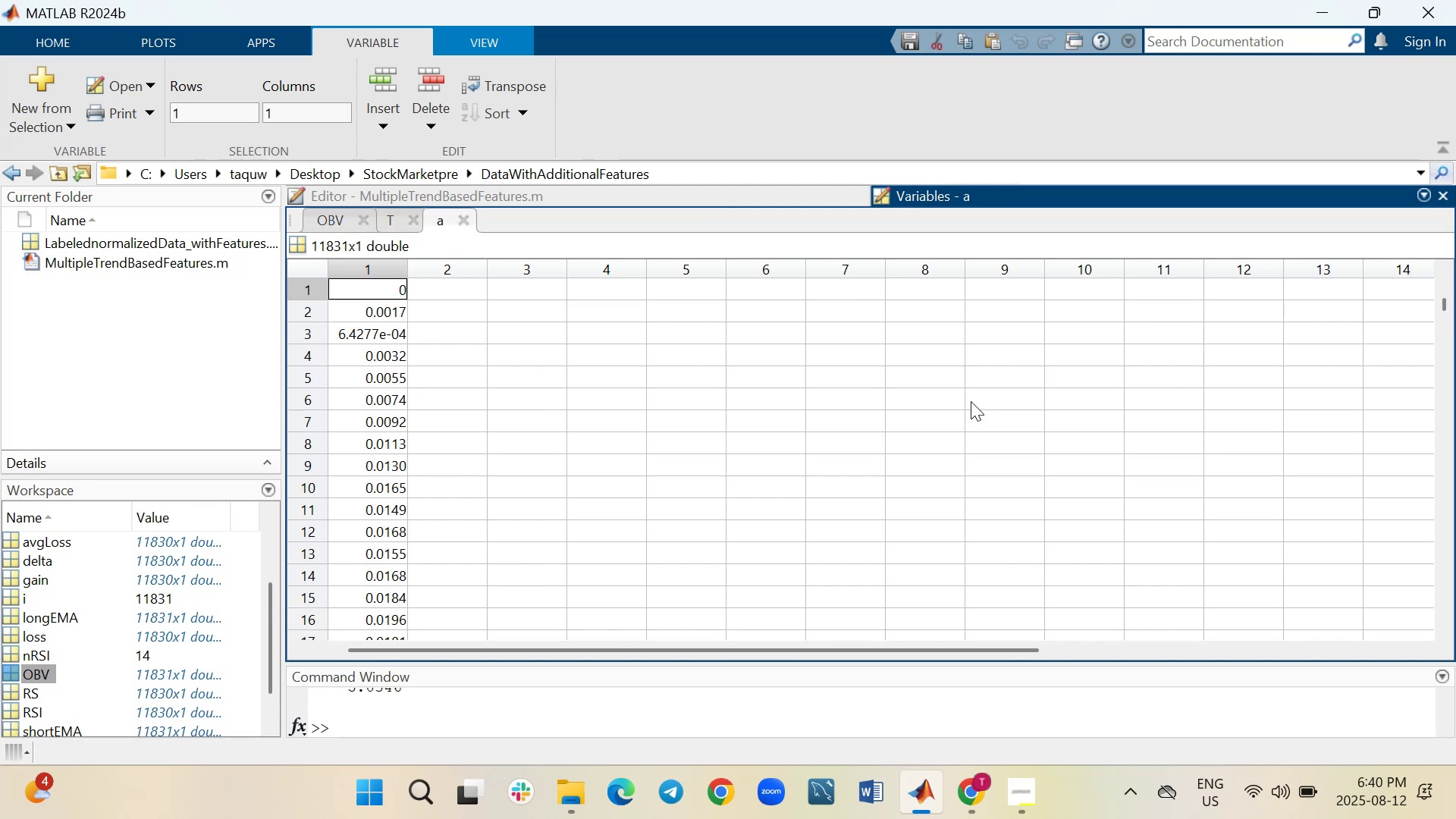 
scroll: coordinate [971, 402], scroll_direction: down, amount: 2.0
 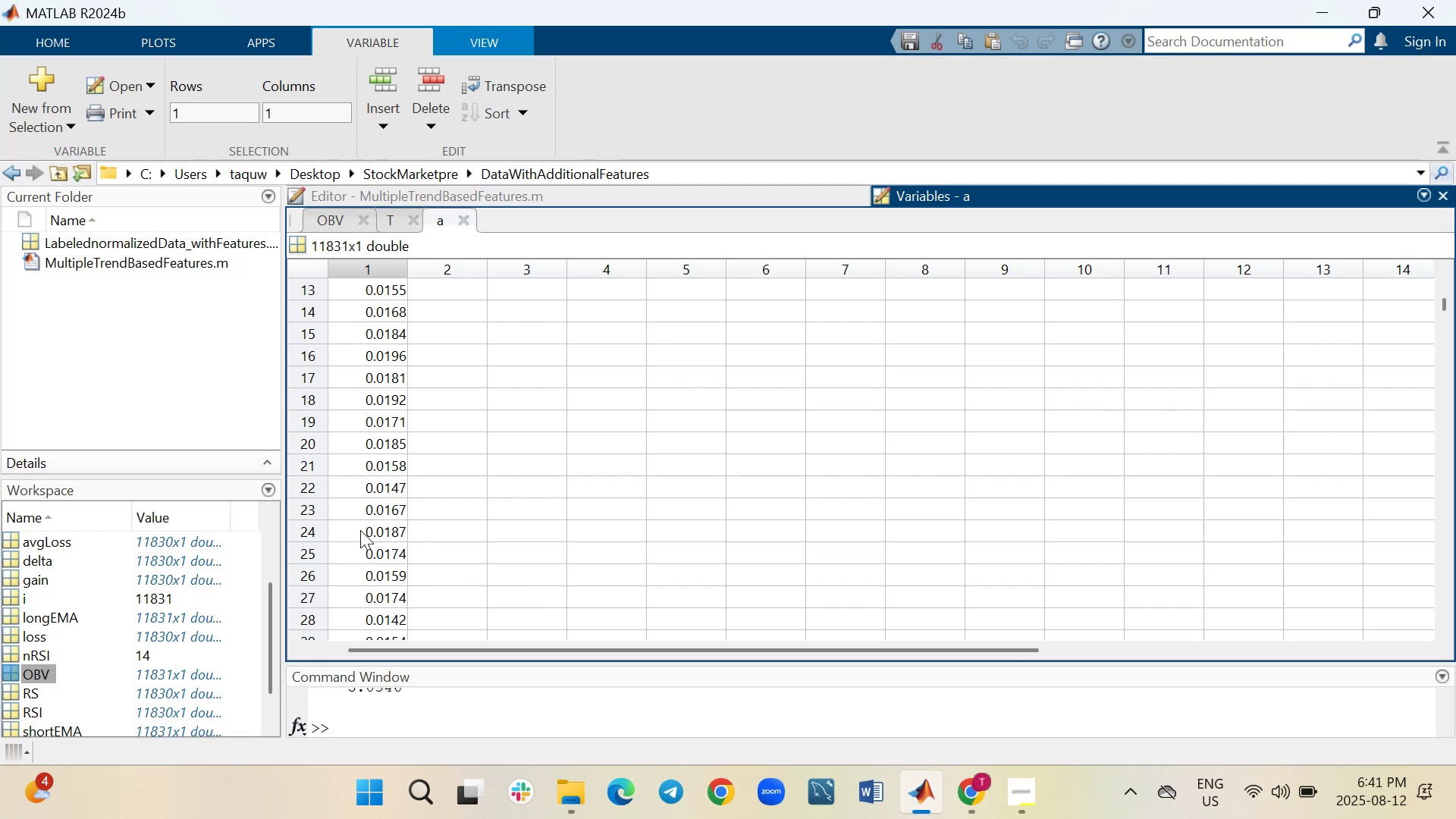 
wait(30.3)
 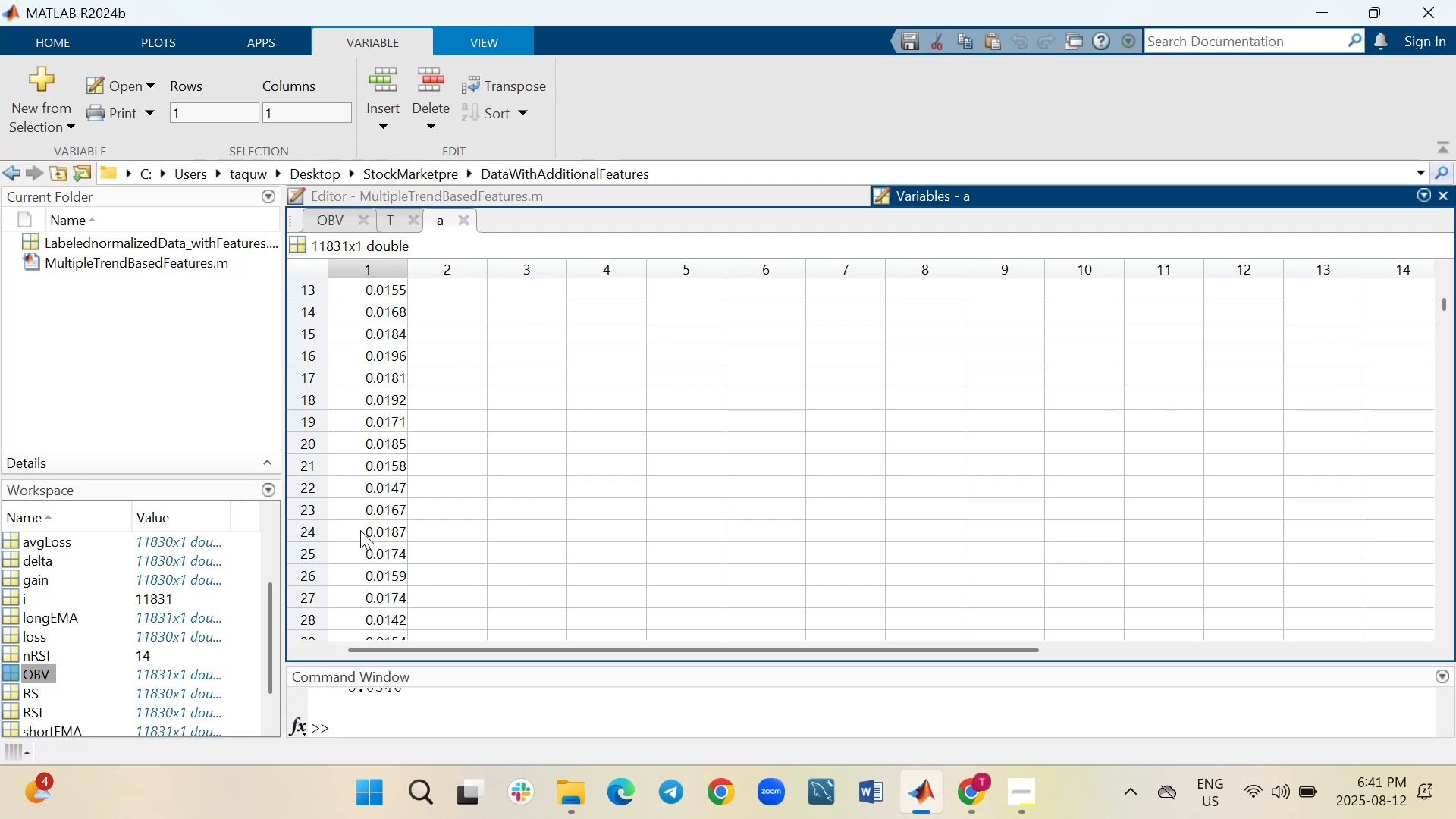 
scroll: coordinate [372, 422], scroll_direction: up, amount: 1.0
 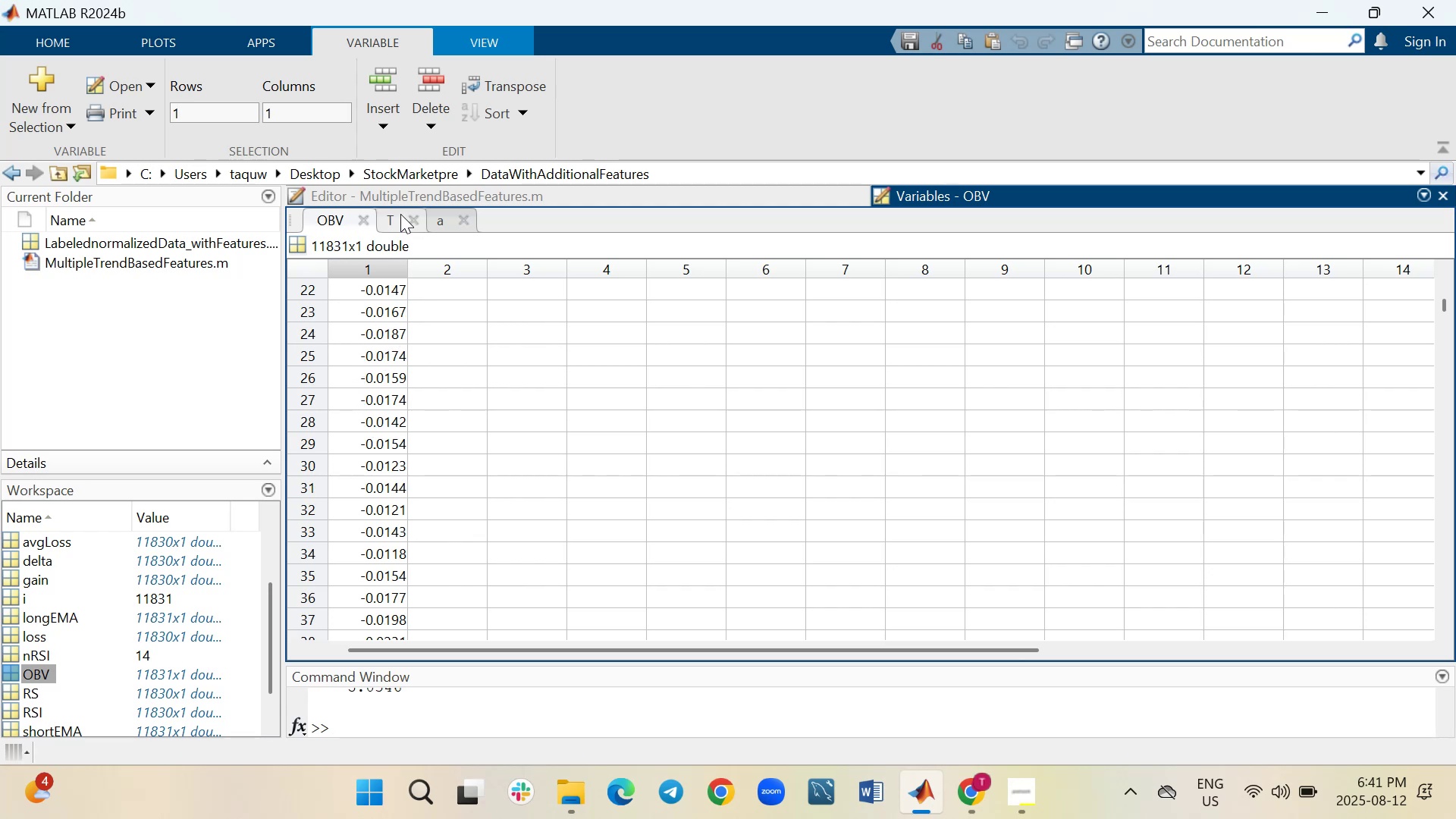 
wait(6.76)
 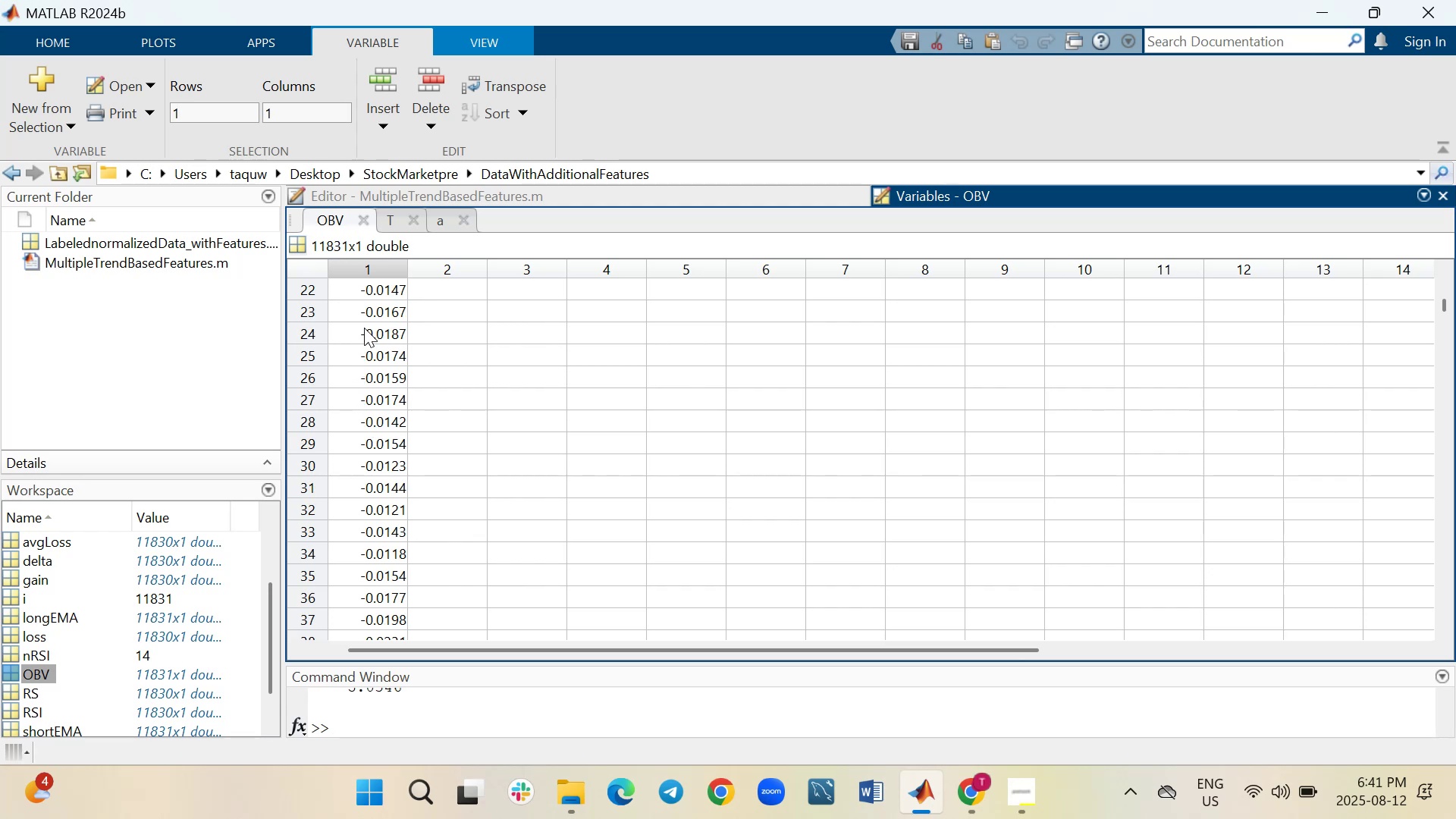 
left_click([393, 223])
 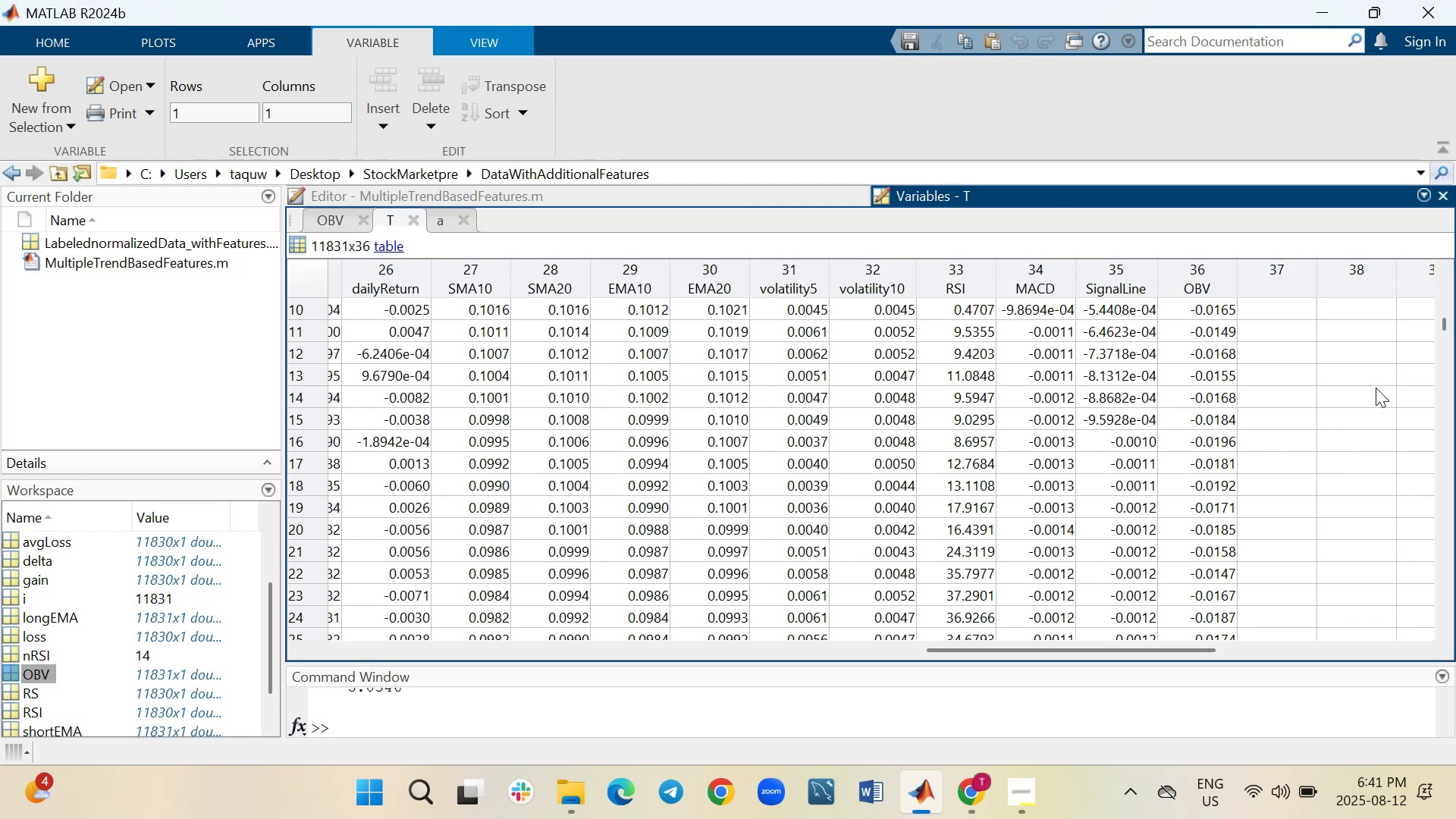 
scroll: coordinate [1376, 388], scroll_direction: down, amount: 1.0
 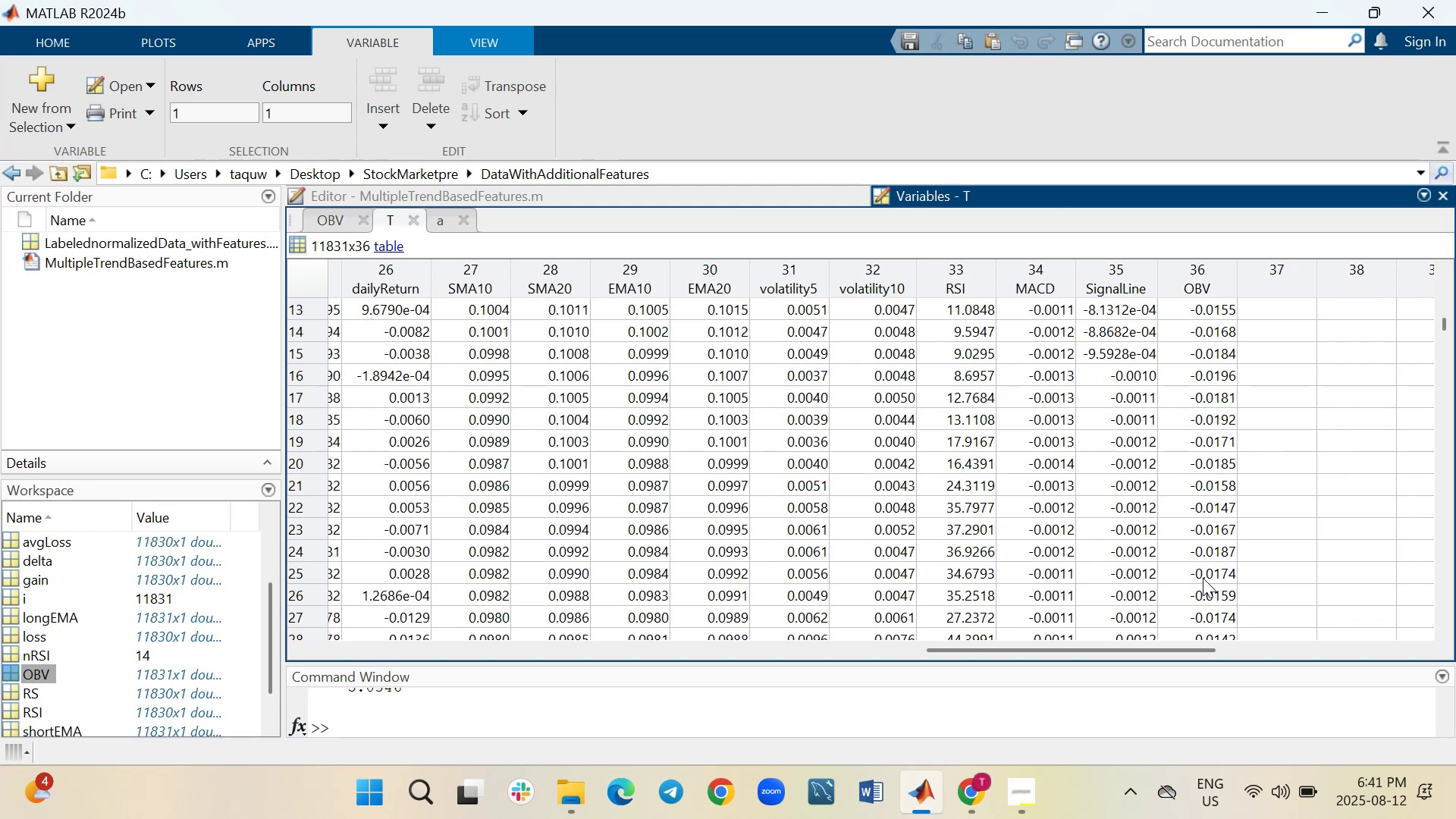 
wait(13.11)
 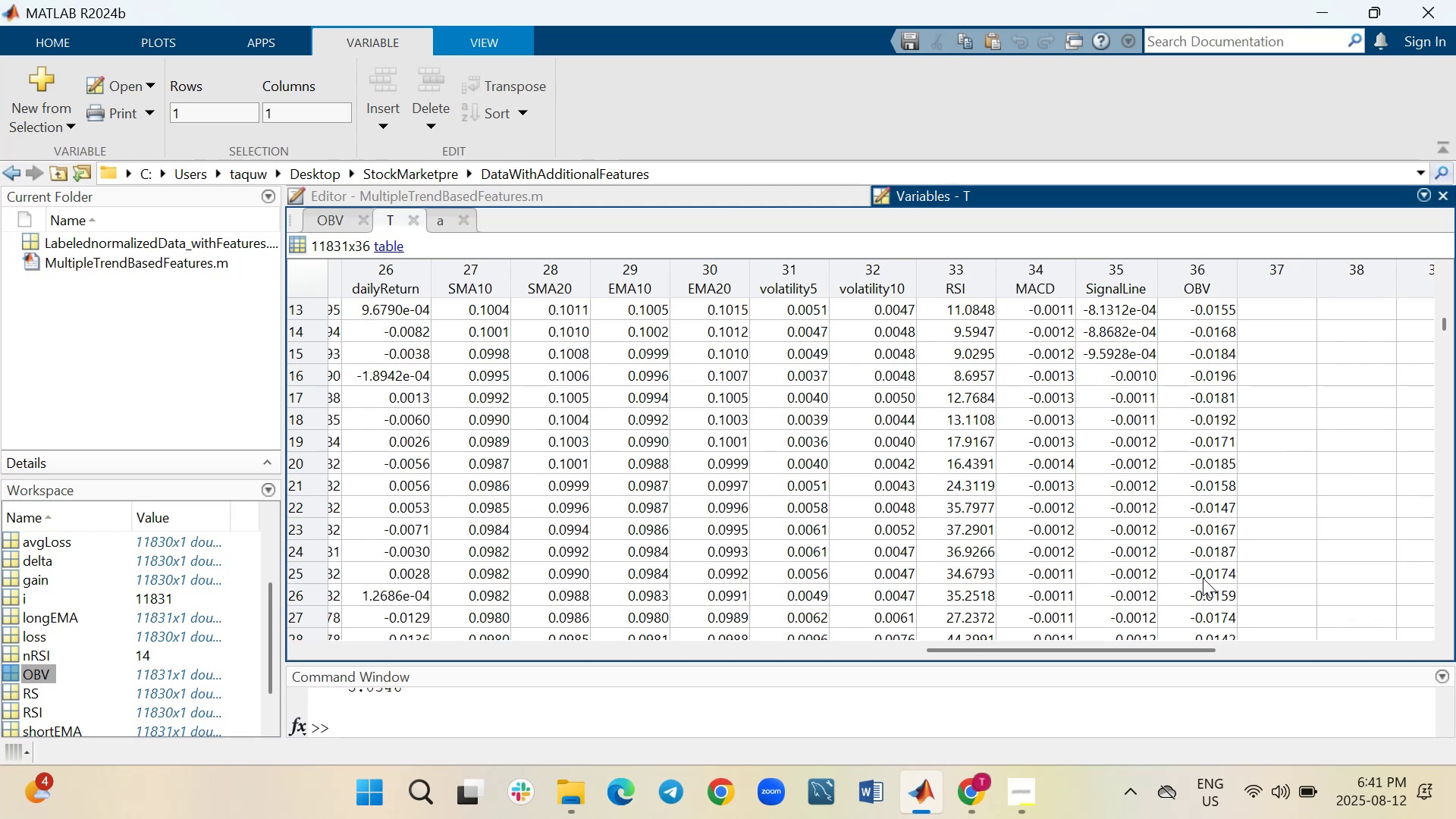 
left_click([325, 220])
 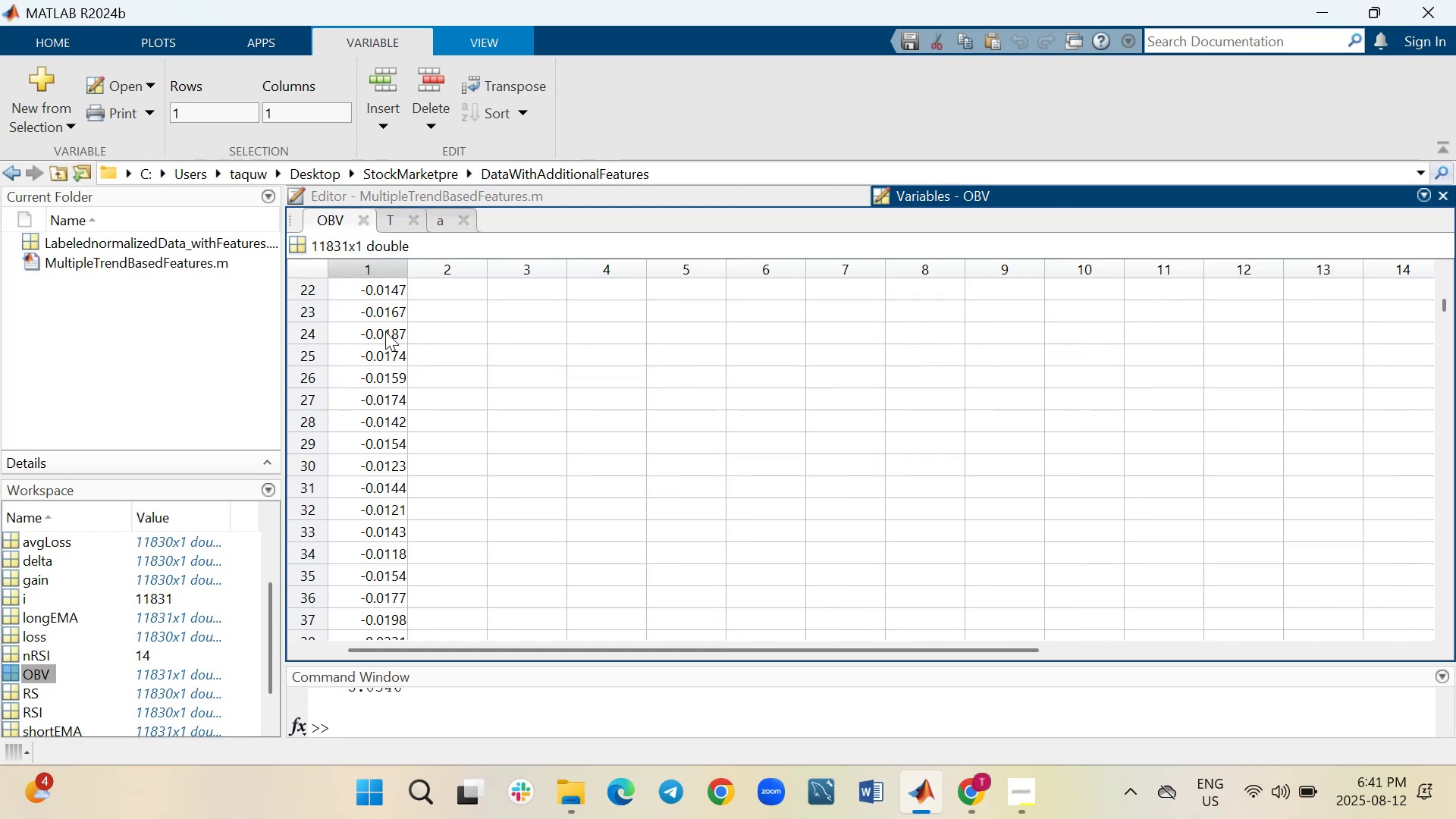 
wait(5.59)
 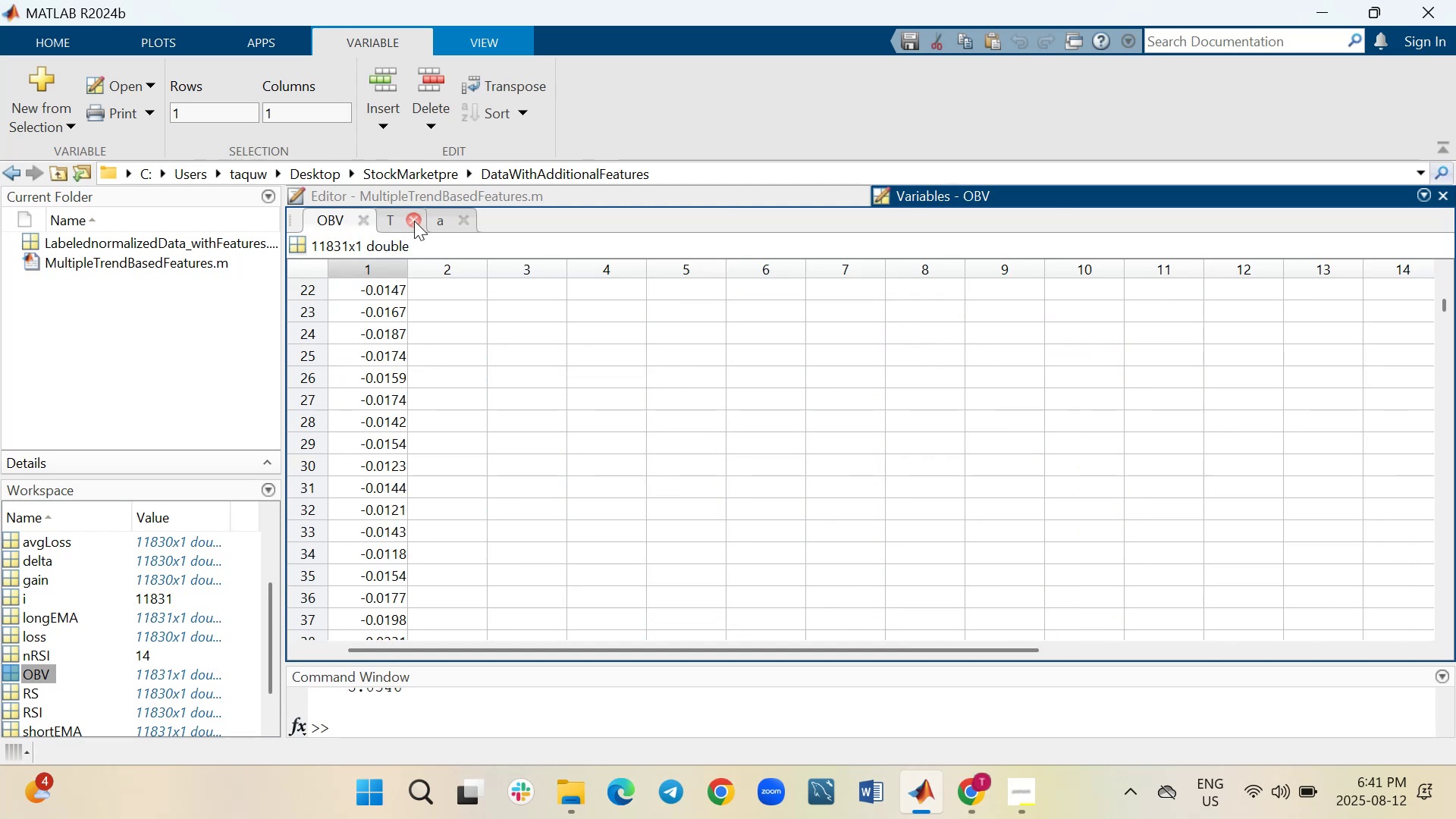 
left_click([413, 224])
 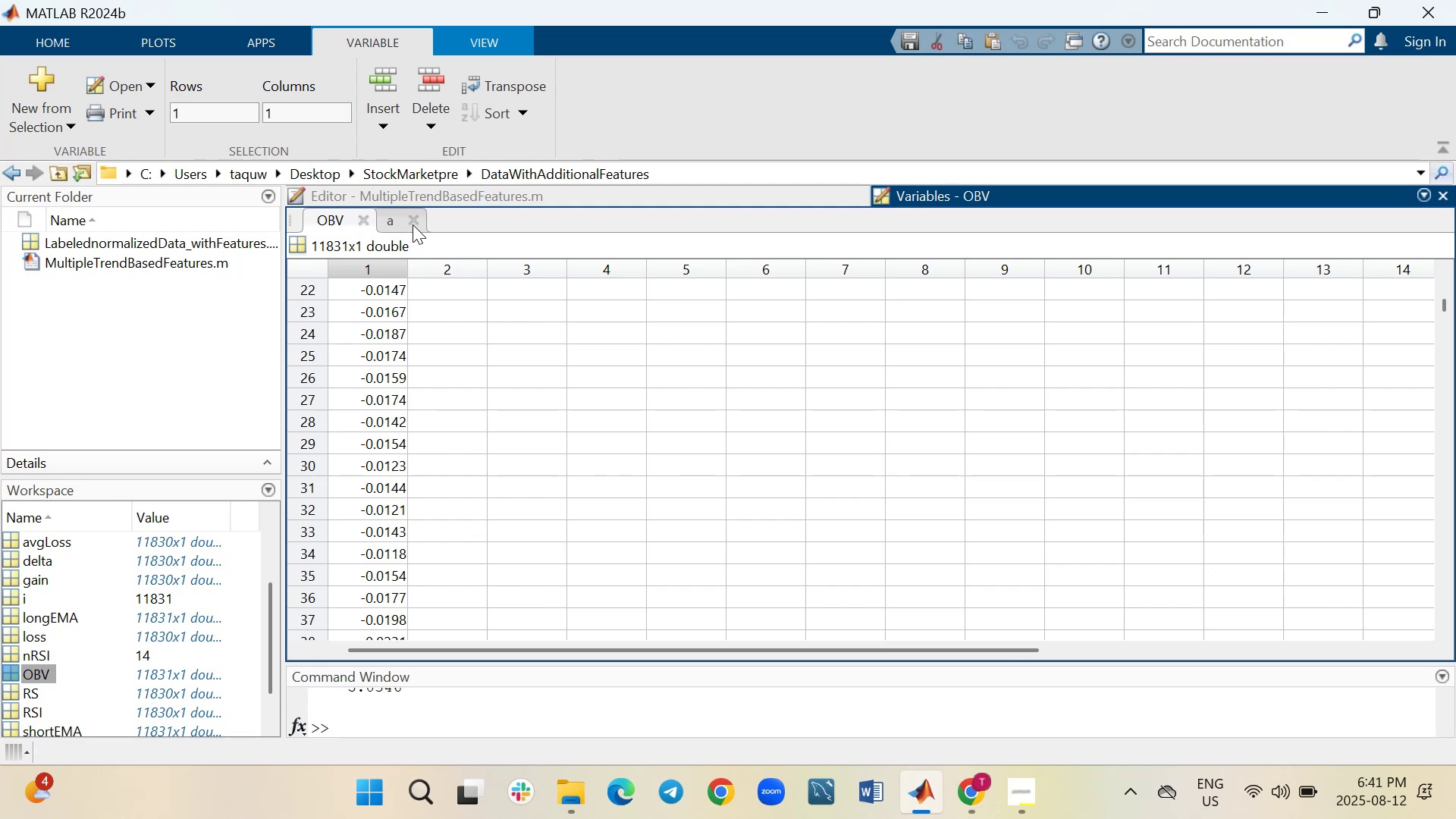 
left_click([413, 224])
 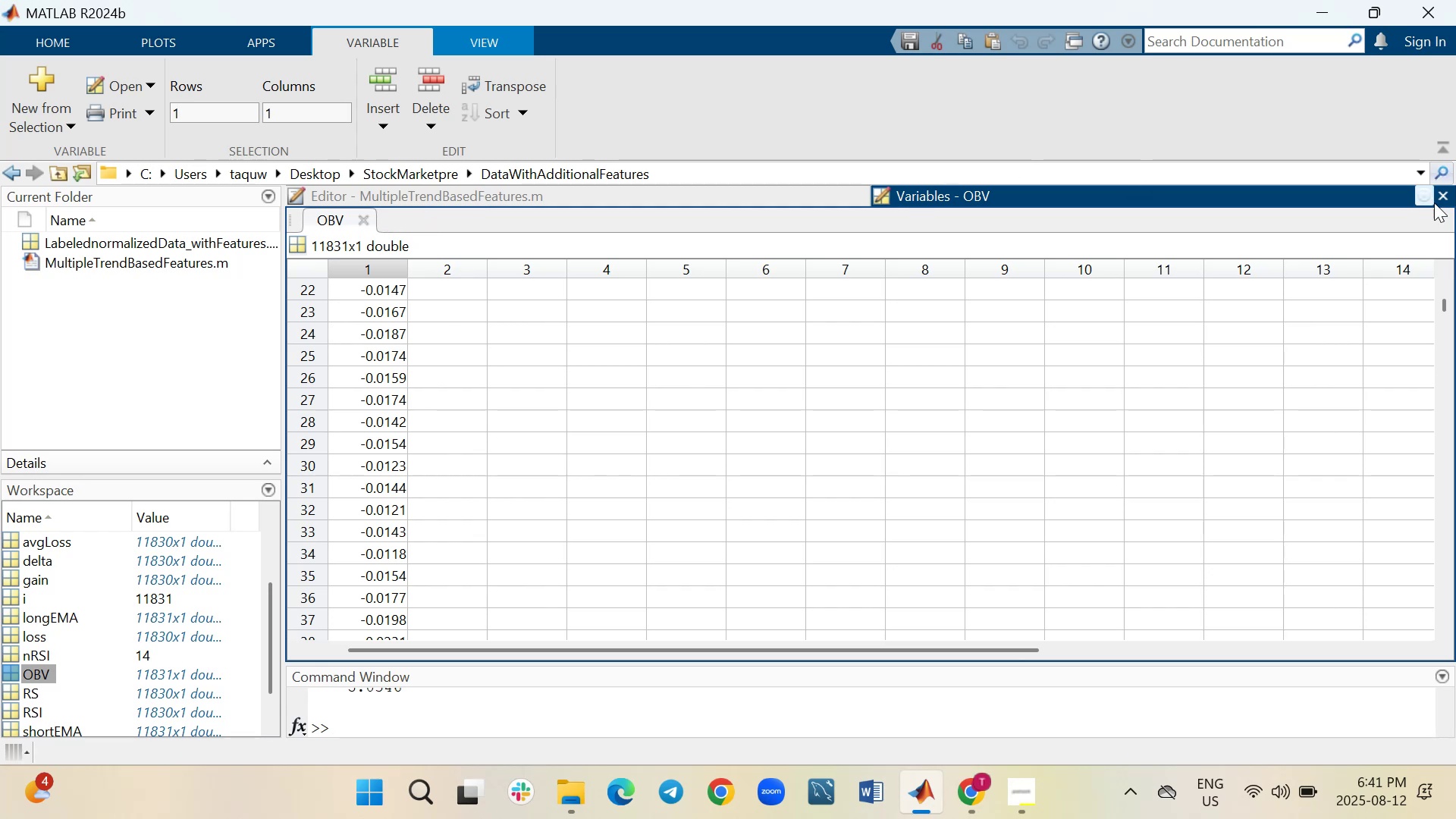 
left_click([1445, 194])
 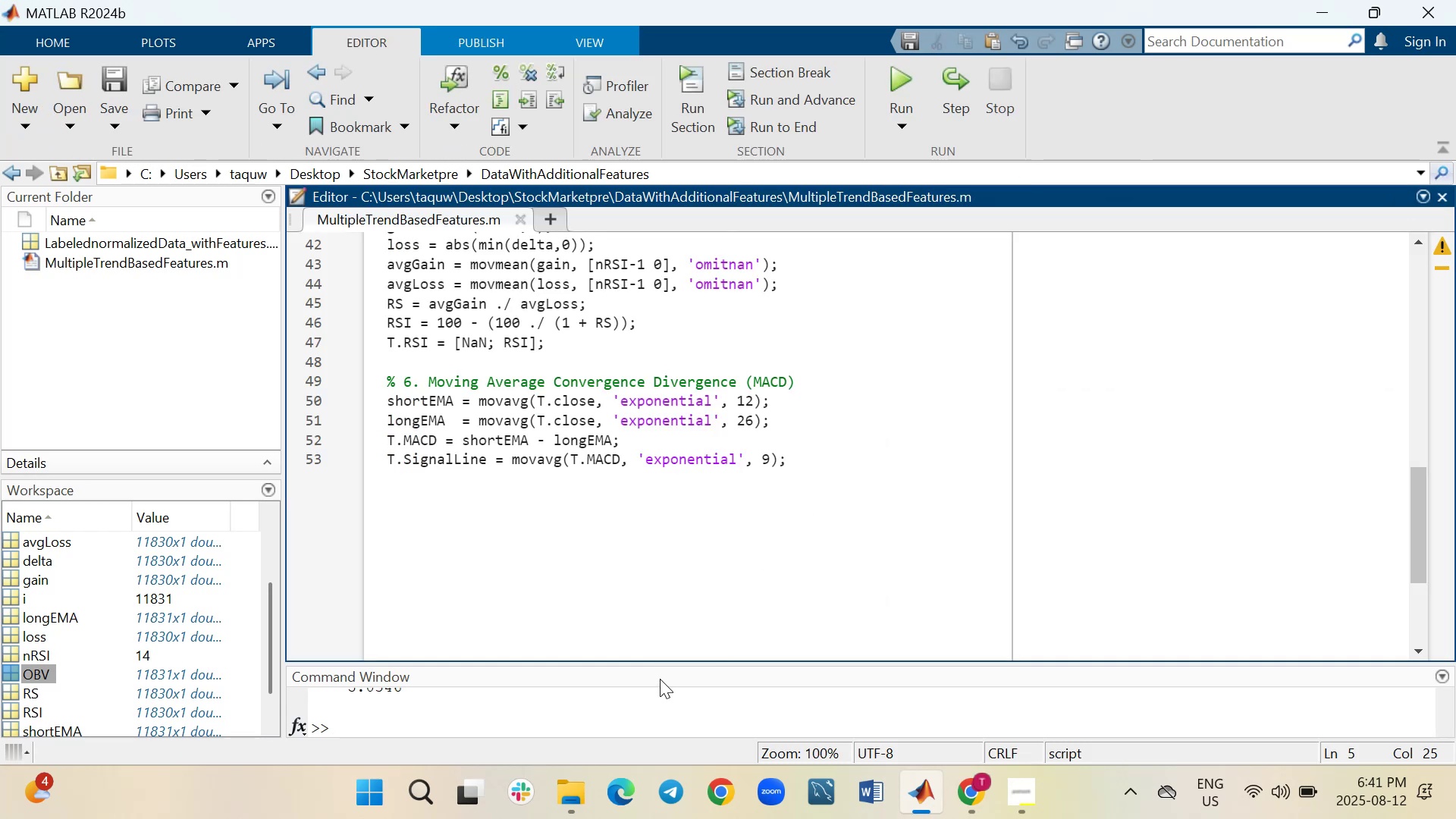 
left_click_drag(start_coordinate=[661, 665], to_coordinate=[665, 554])
 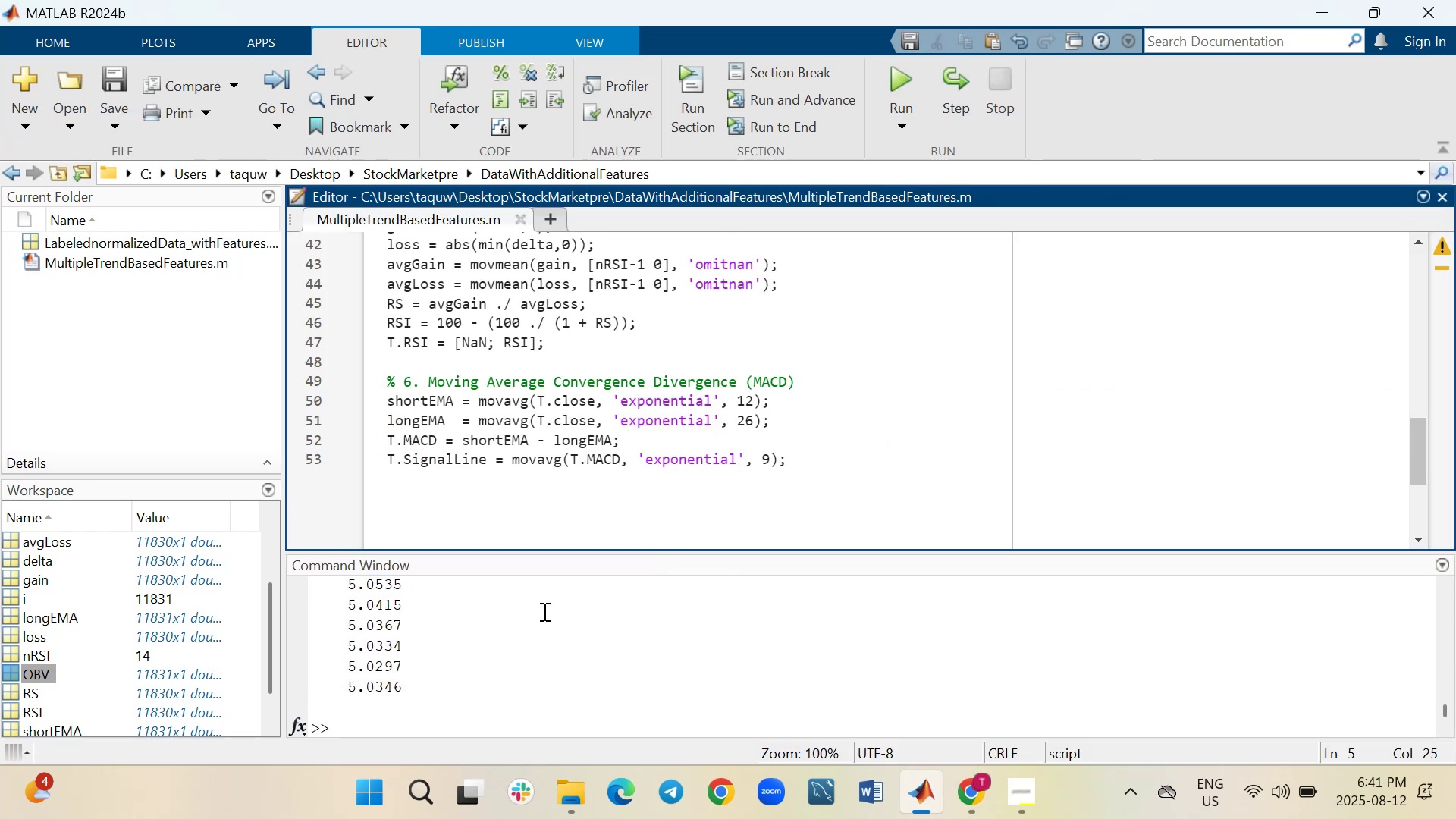 
scroll: coordinate [706, 526], scroll_direction: up, amount: 2.0
 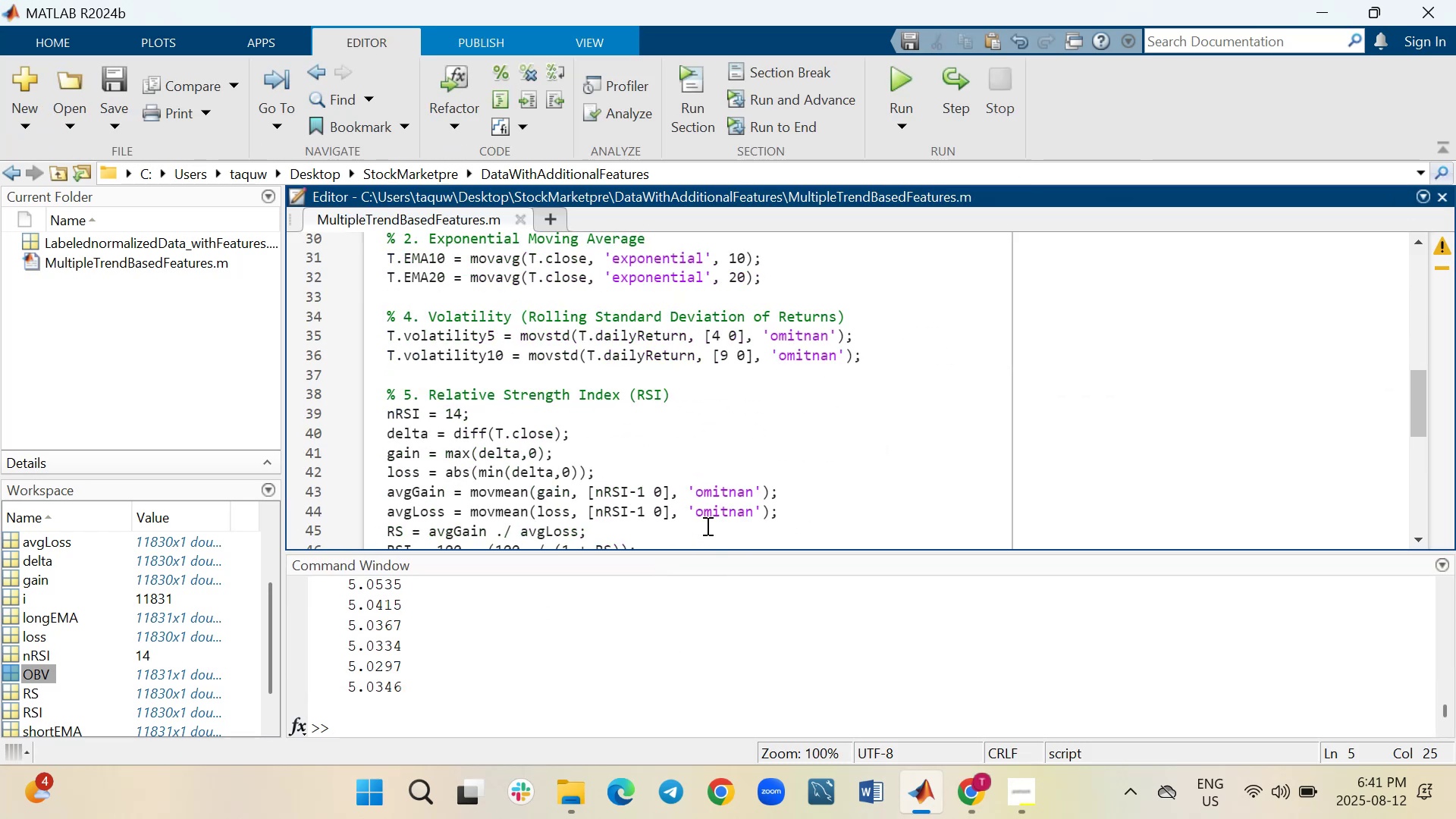 
scroll: coordinate [706, 526], scroll_direction: down, amount: 1.0
 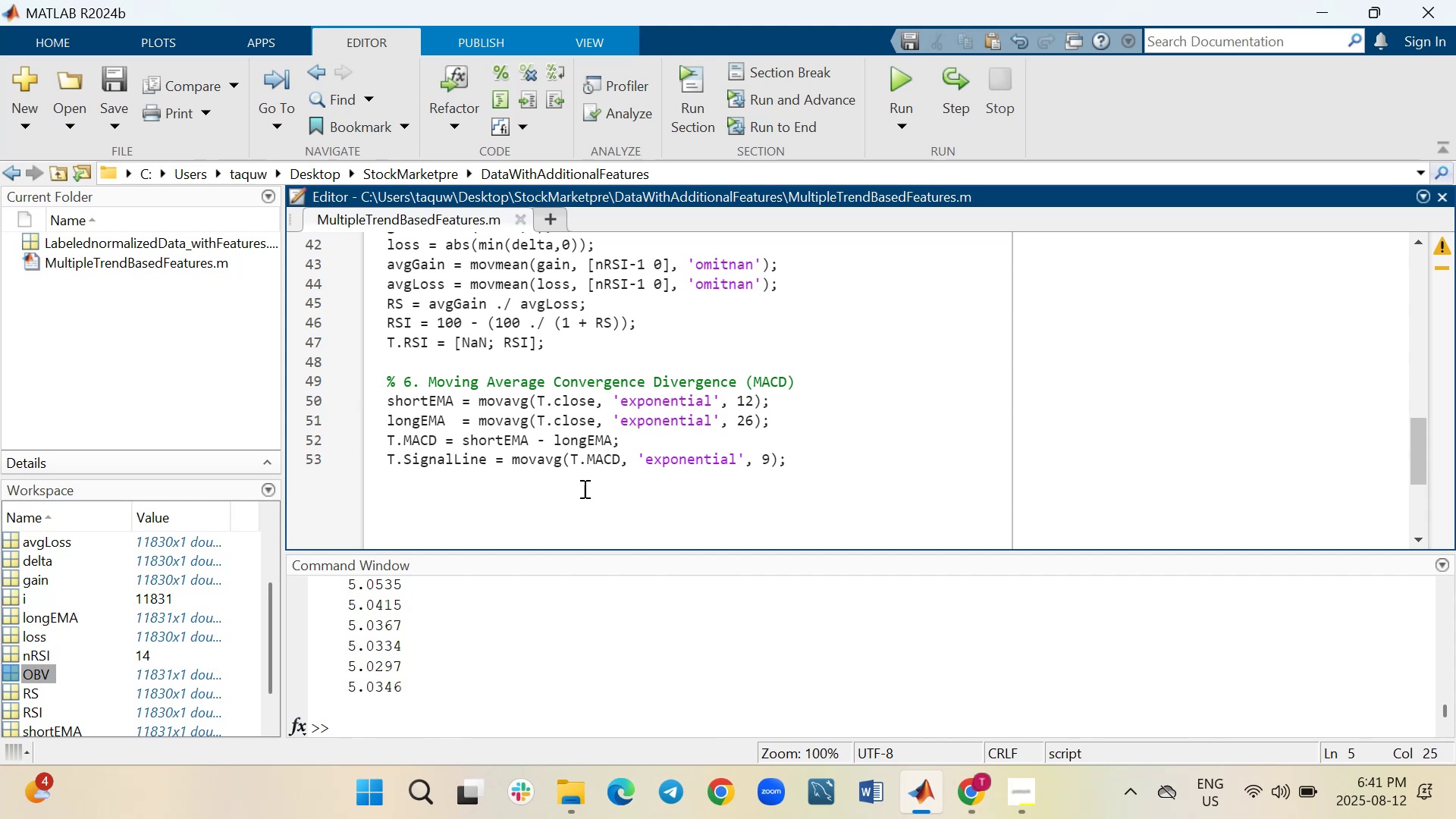 
wait(5.74)
 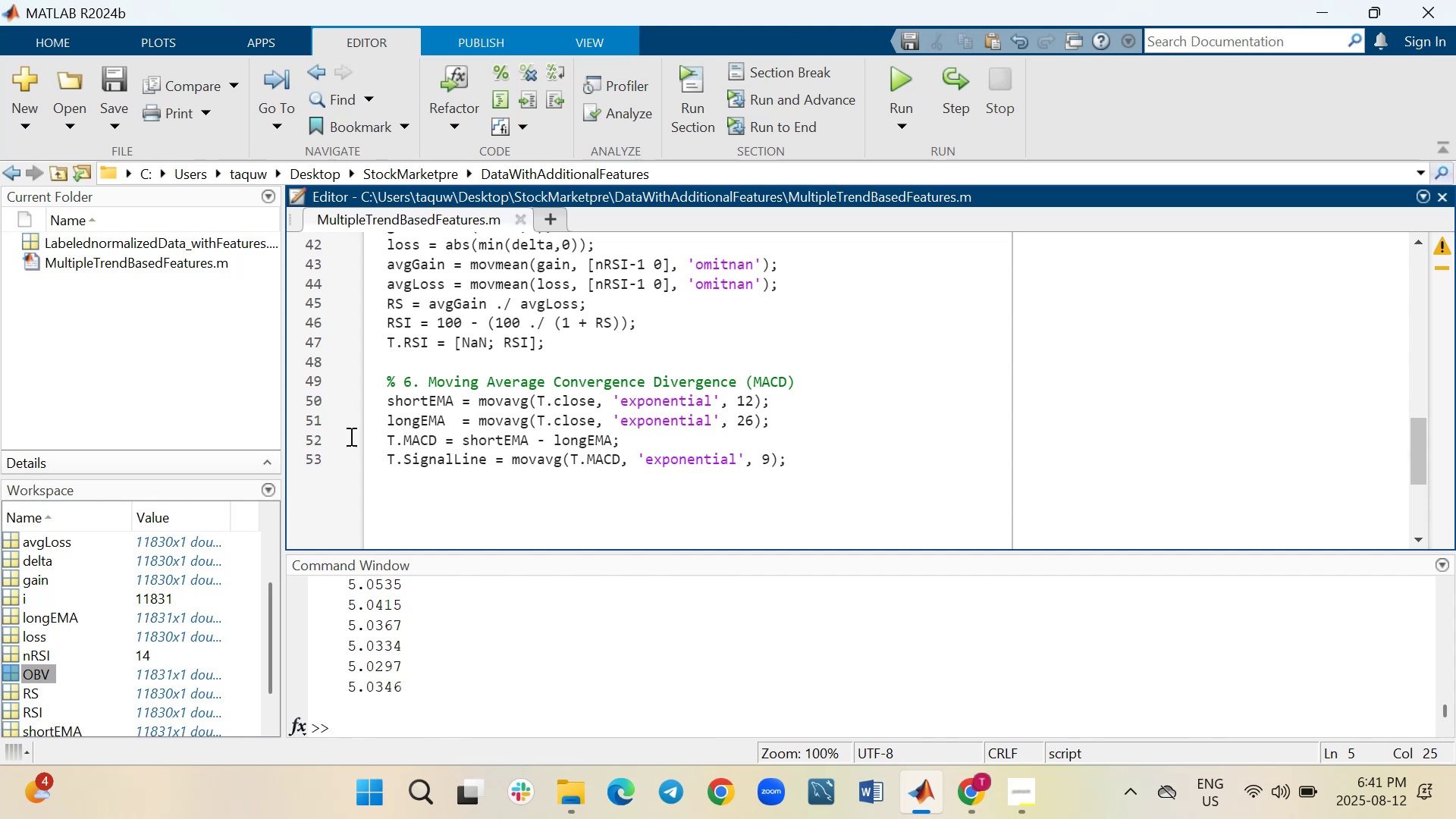 
scroll: coordinate [583, 488], scroll_direction: up, amount: 1.0
 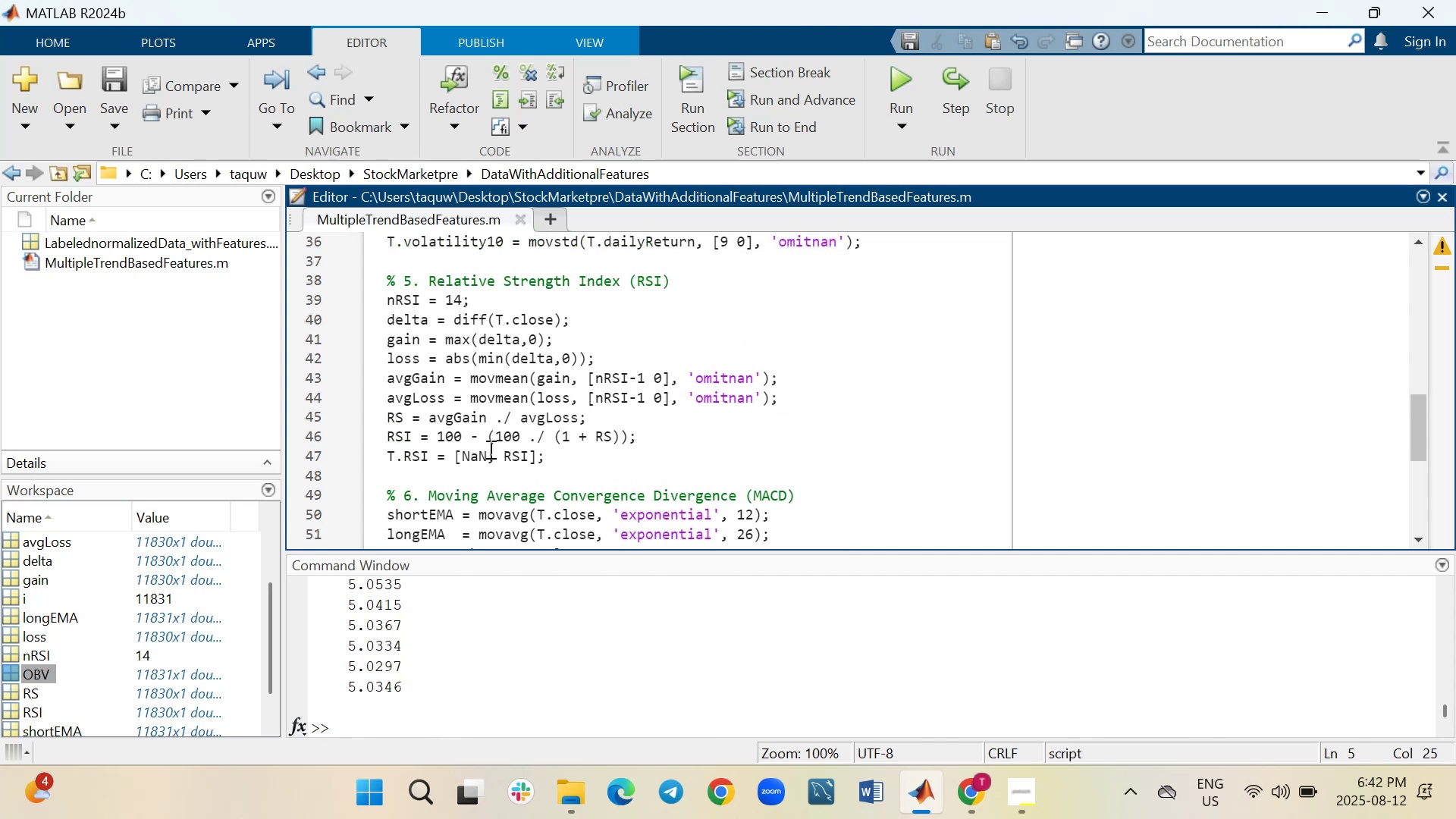 
scroll: coordinate [489, 449], scroll_direction: down, amount: 1.0
 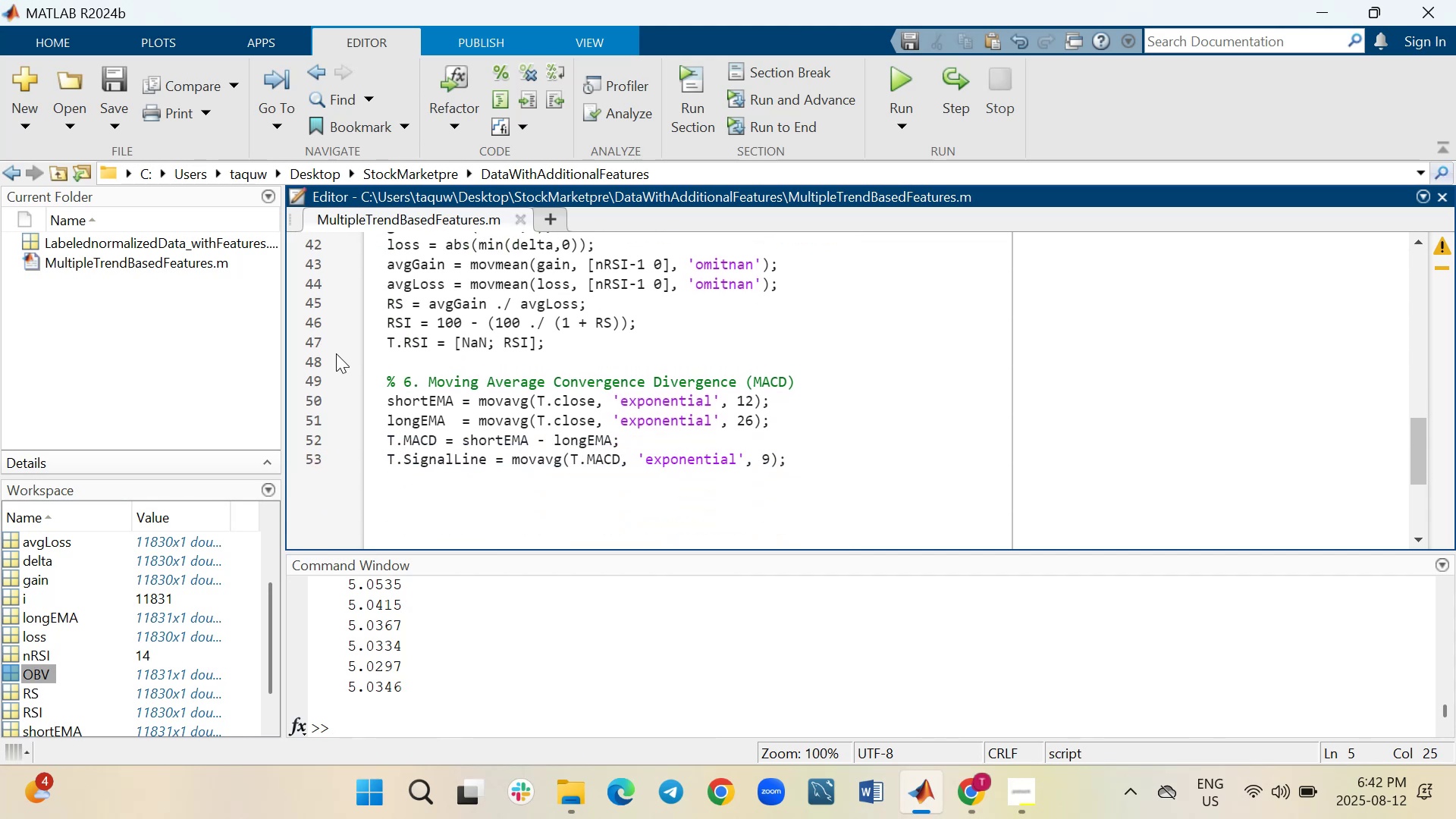 
left_click([318, 347])
 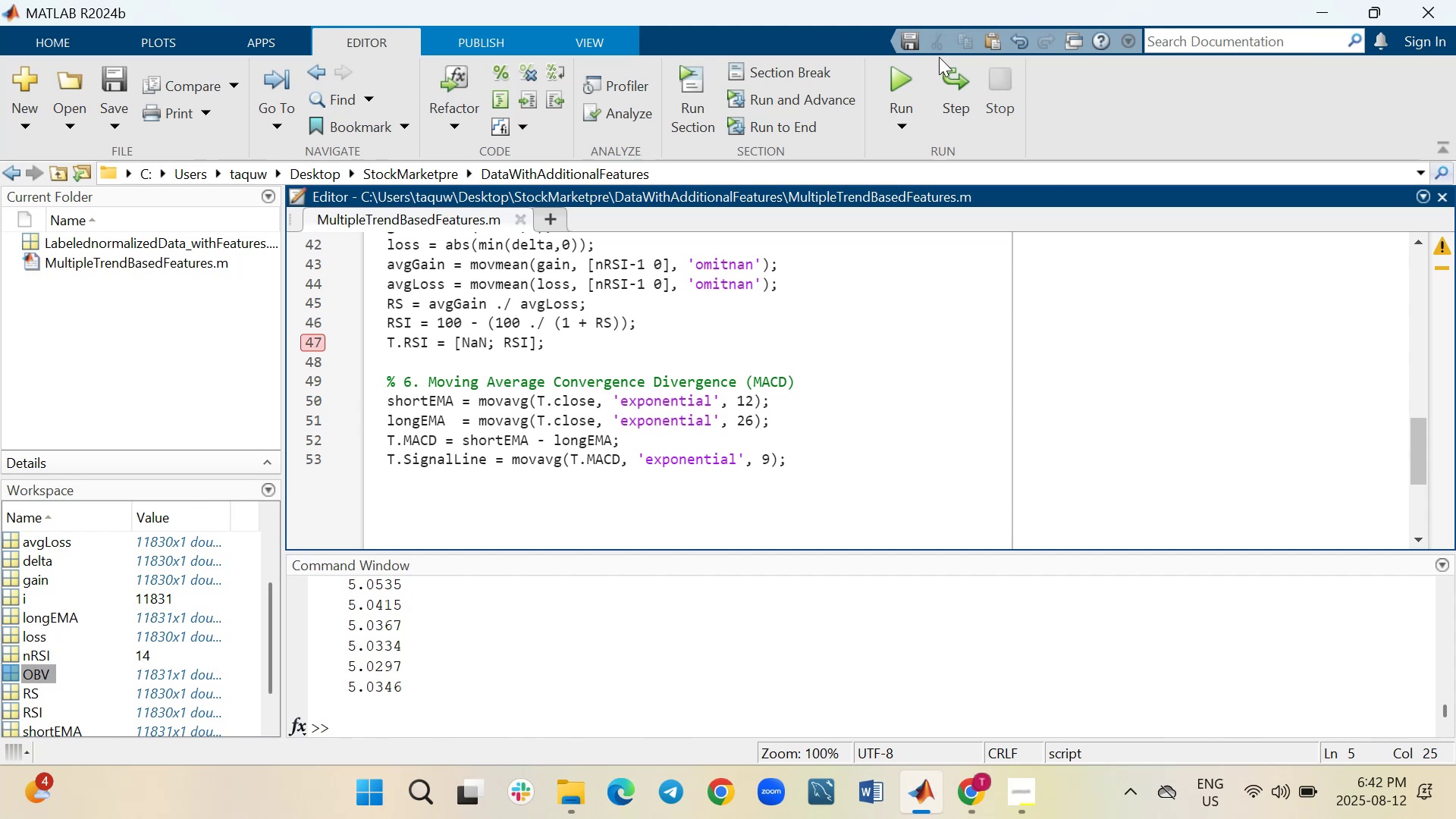 
left_click([900, 69])
 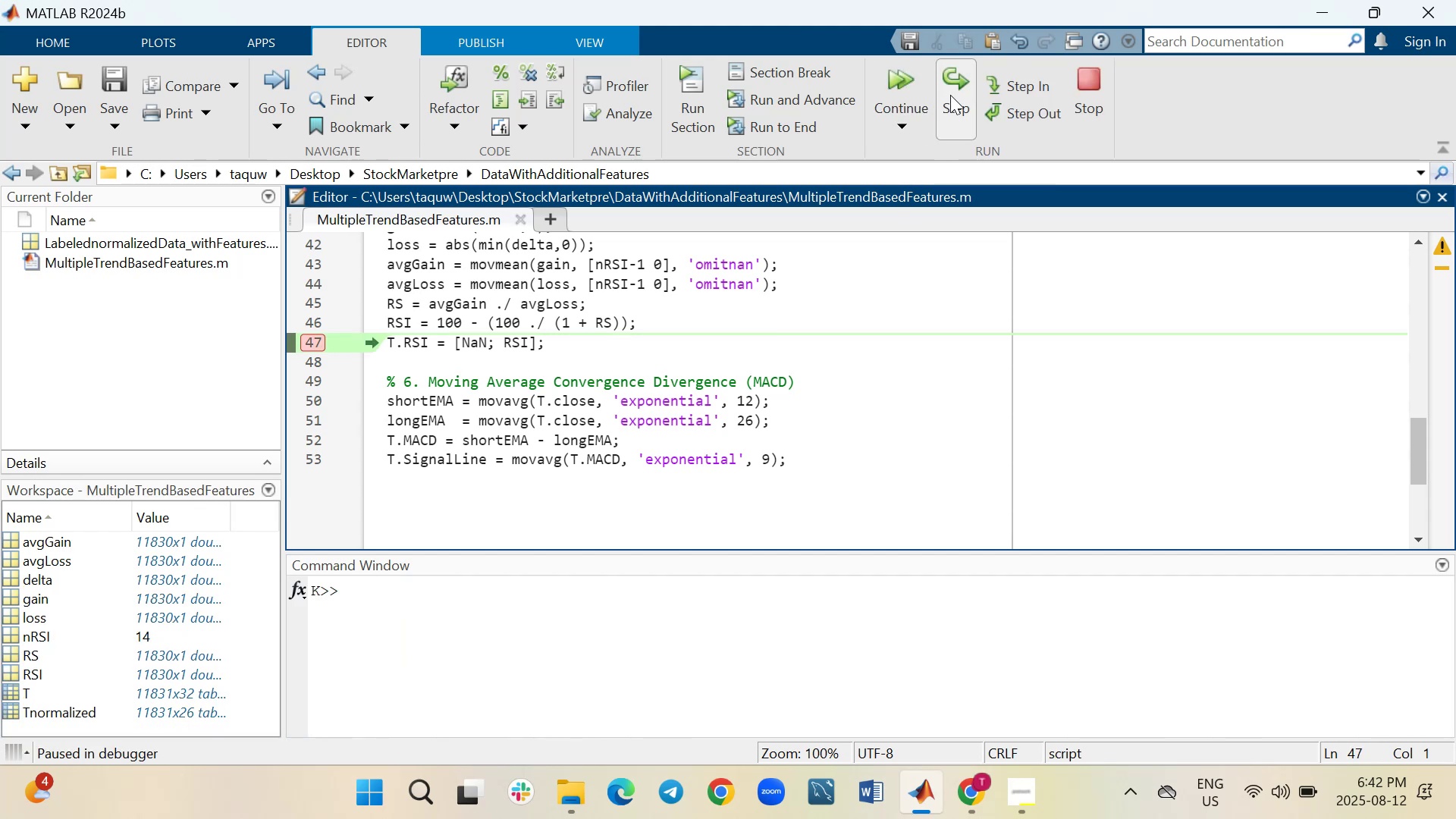 
left_click([950, 95])
 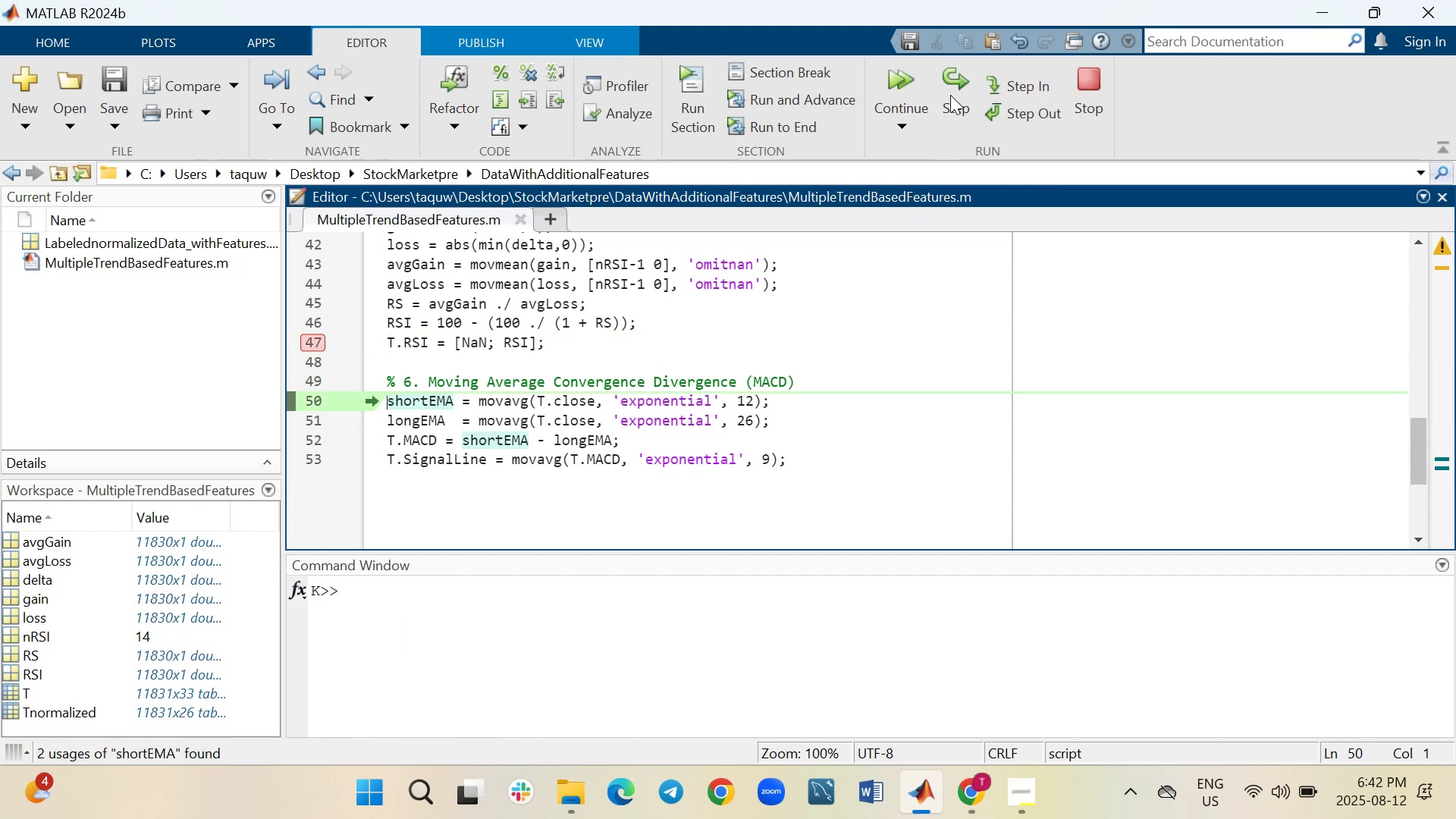 
wait(8.08)
 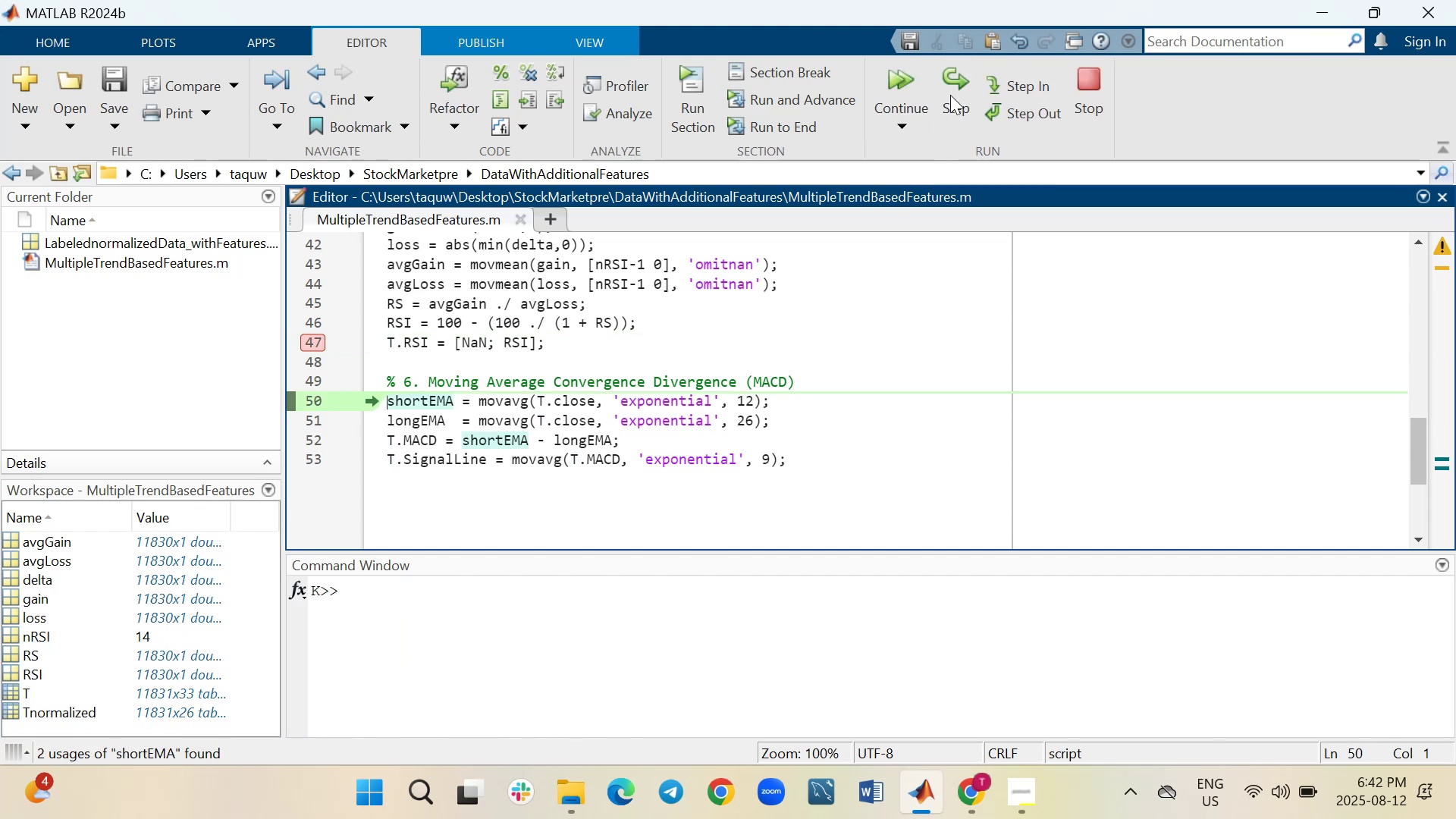 
left_click([1101, 67])
 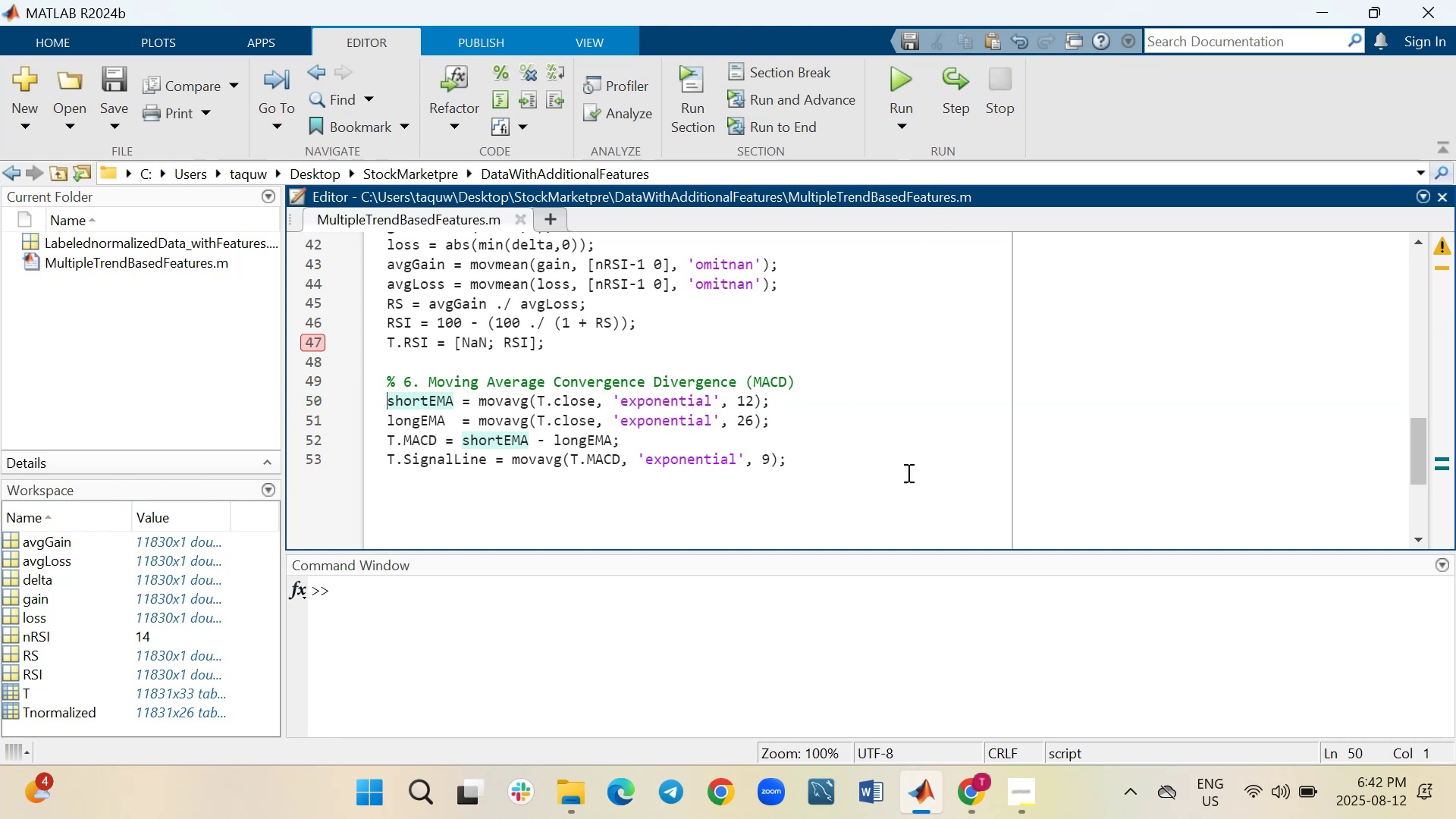 
left_click([861, 402])
 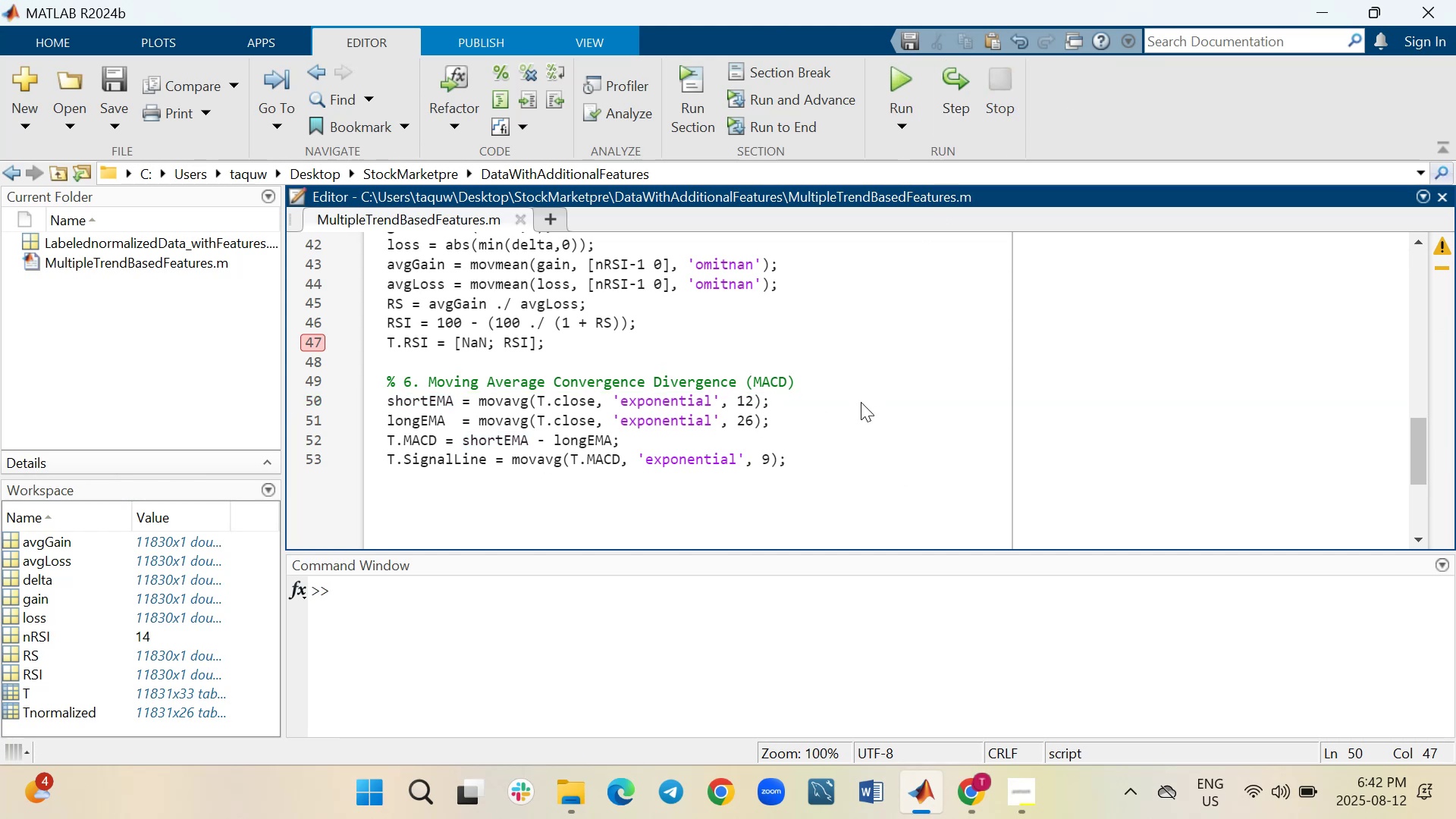 
key(Backspace)
 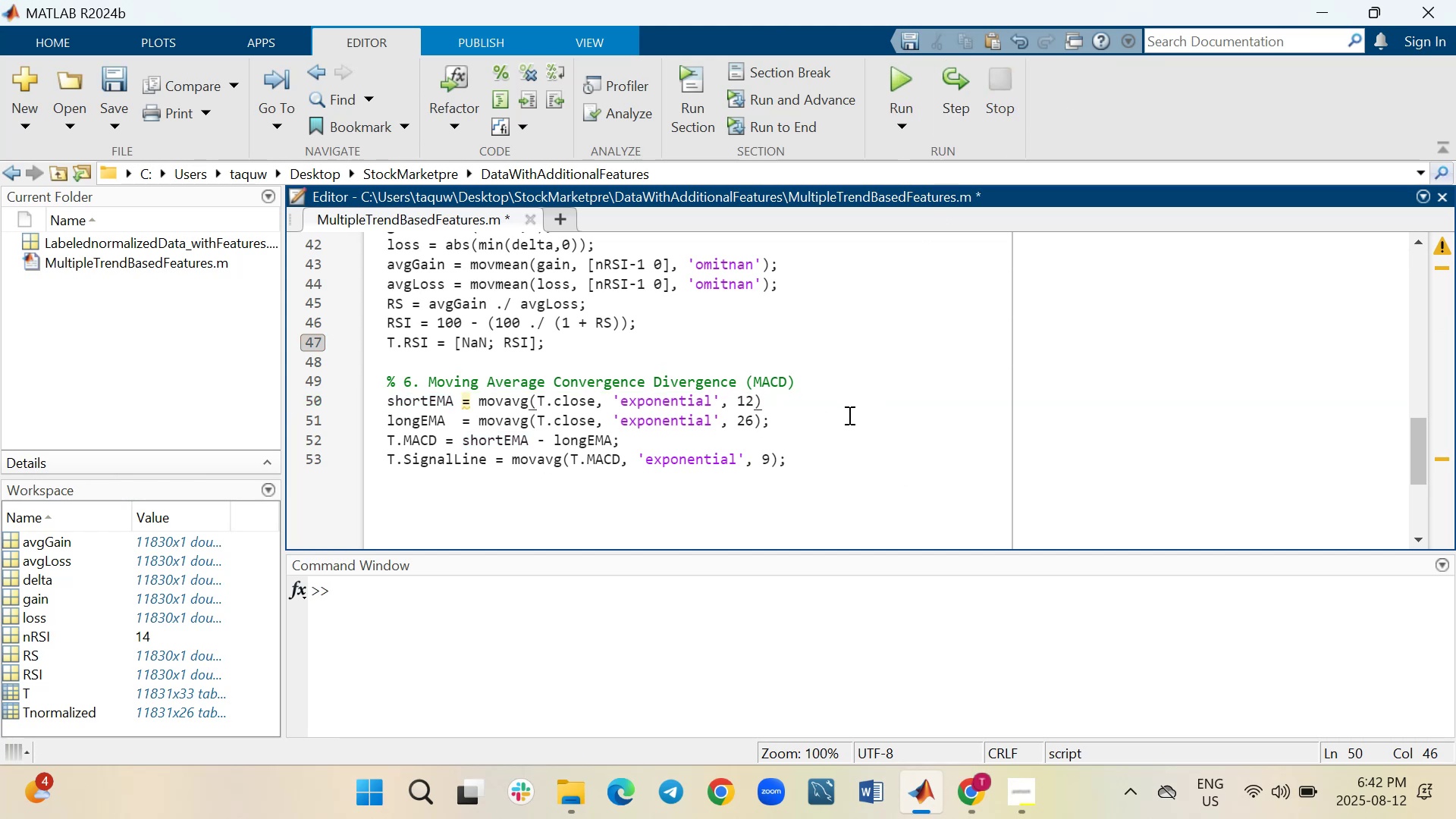 
left_click([847, 418])
 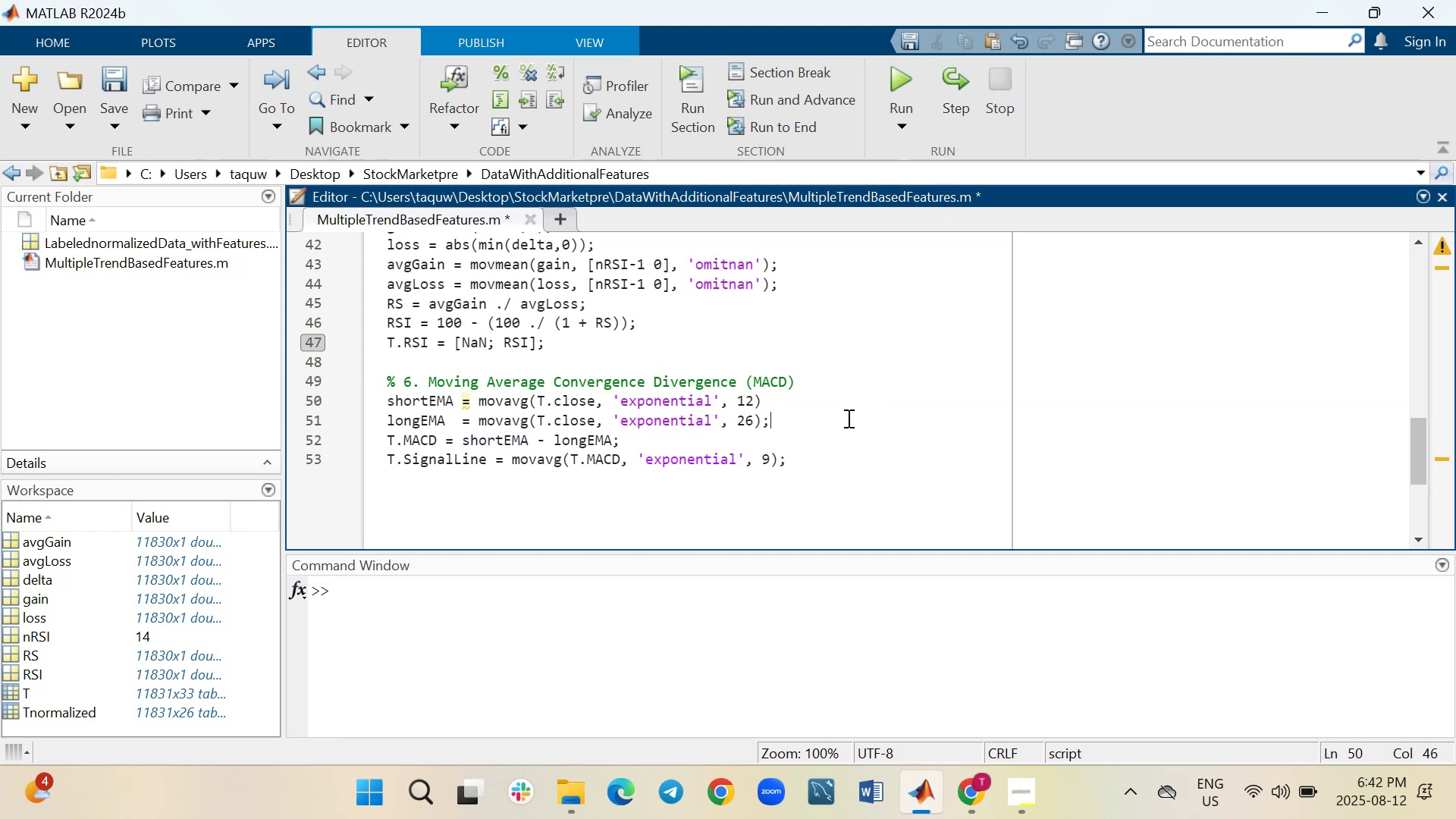 
key(Backspace)
 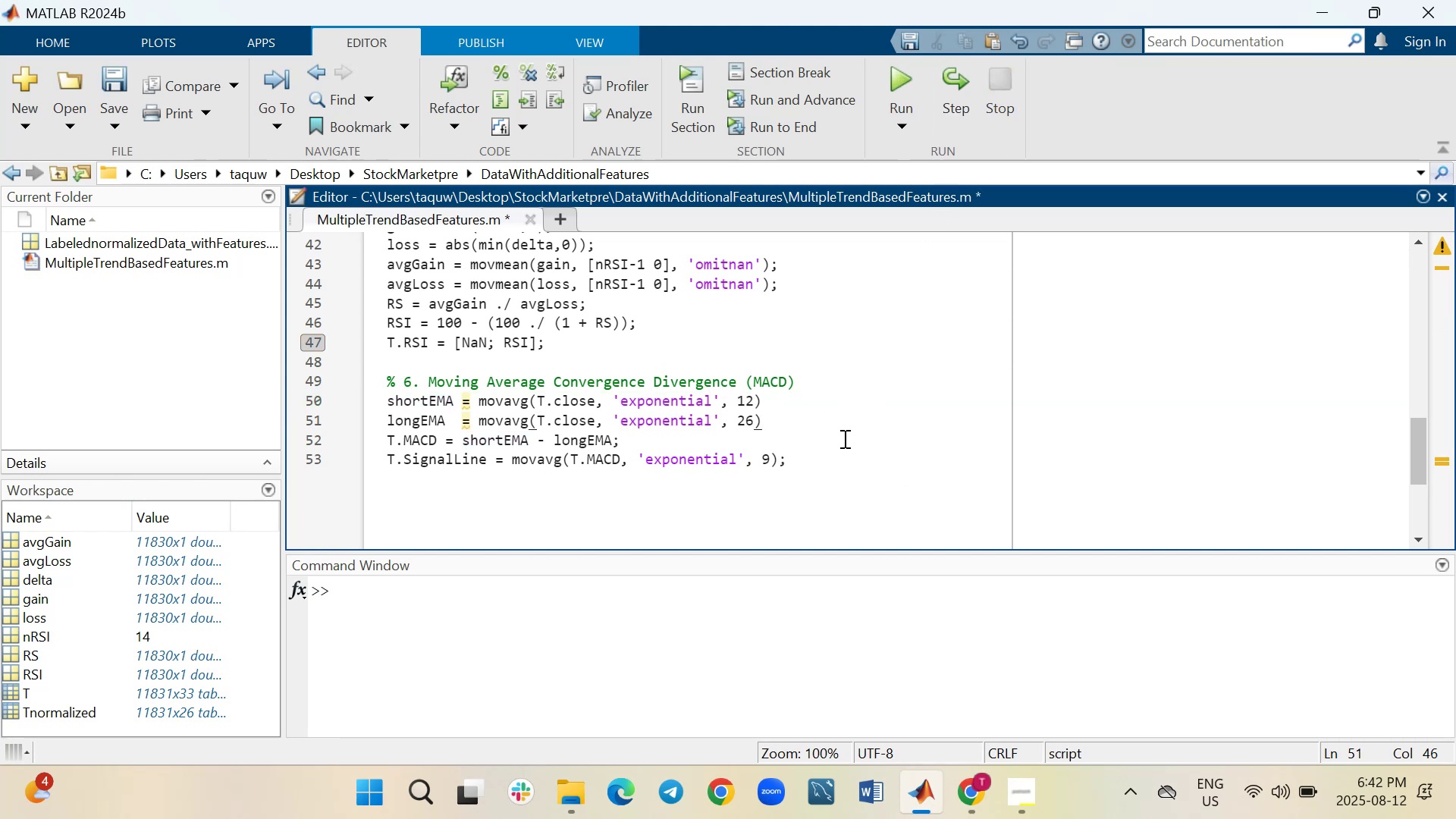 
key(Backspace)
 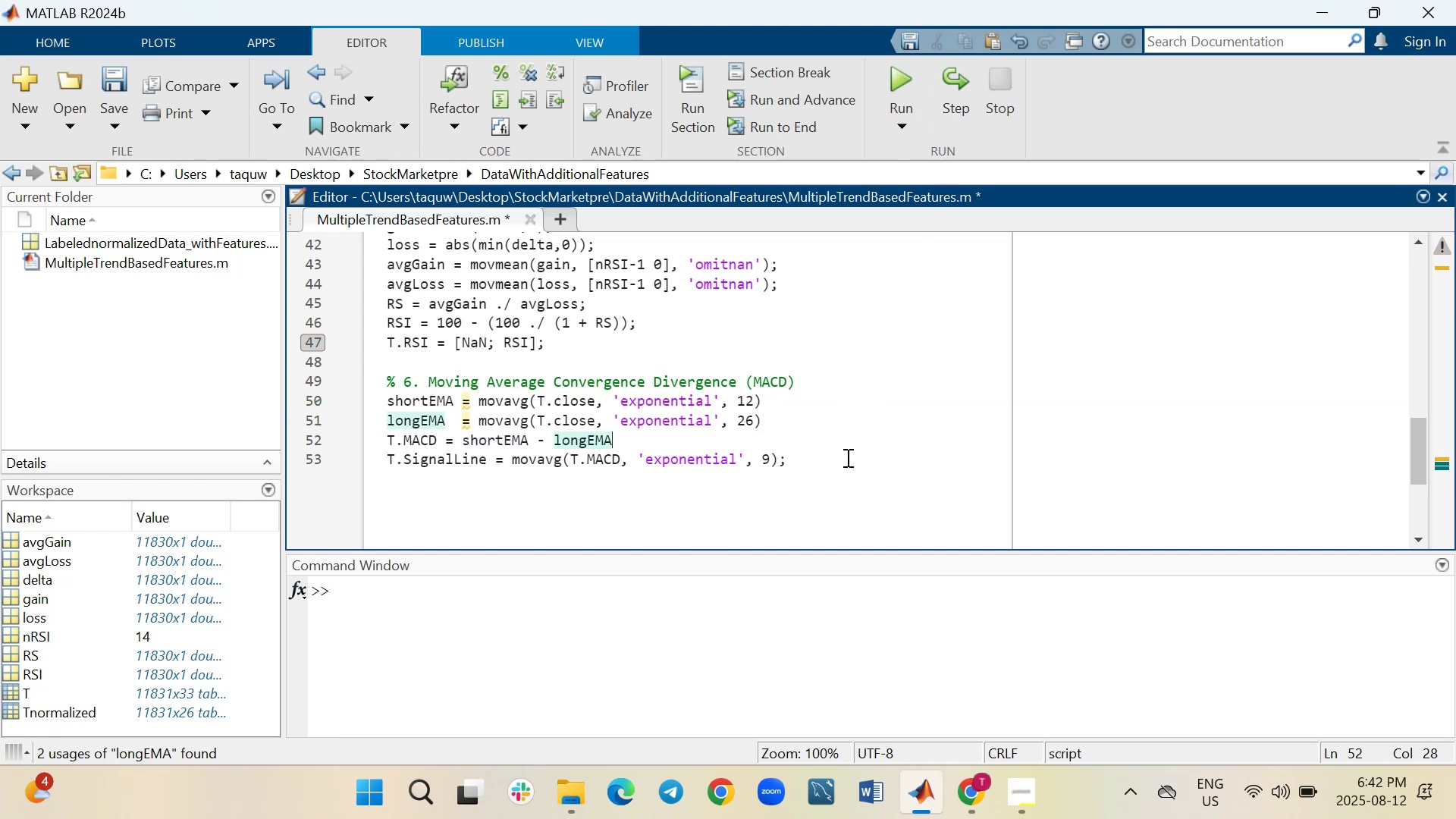 
left_click([846, 466])
 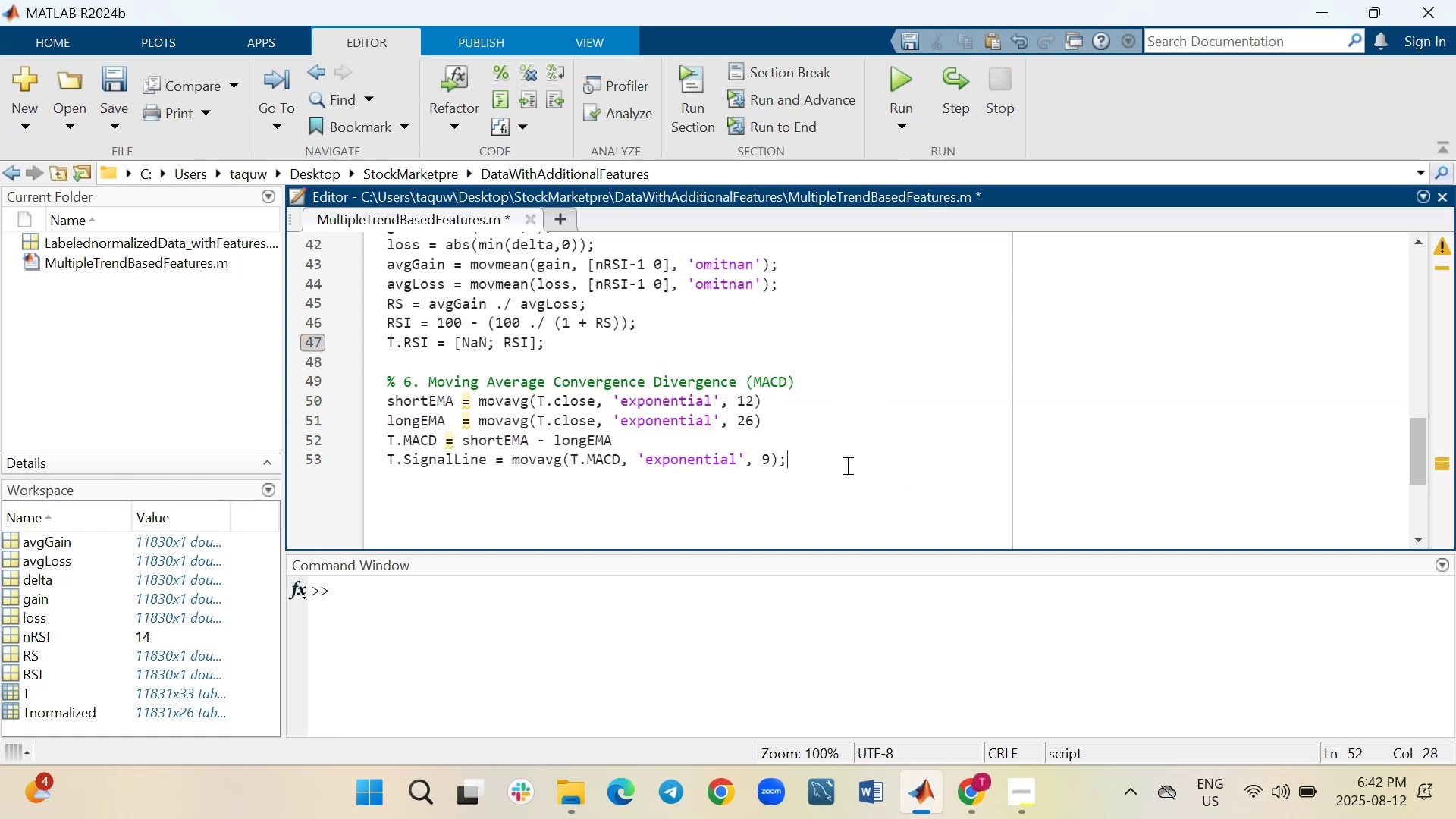 
key(Backspace)
 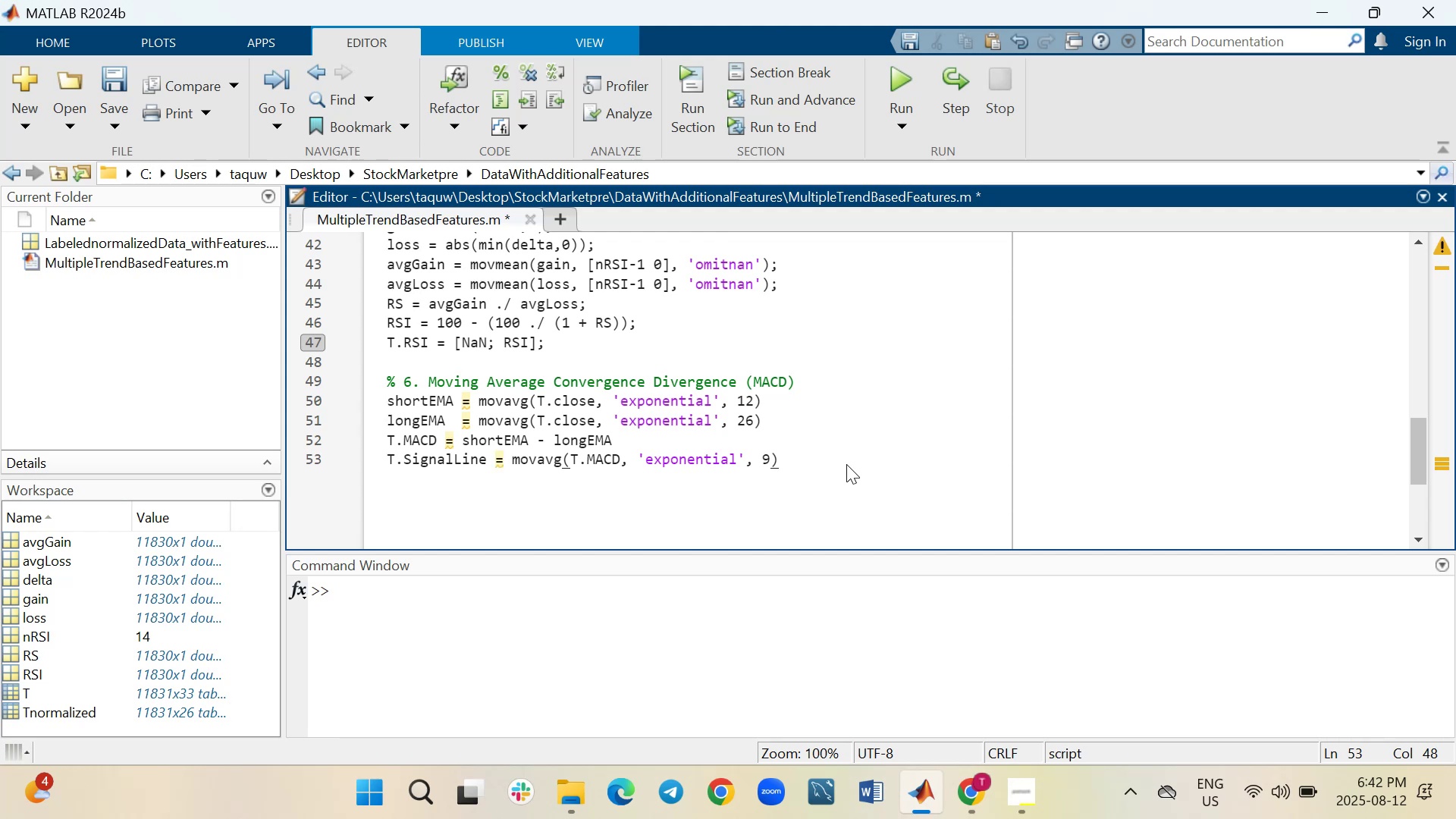 
key(Control+S)
 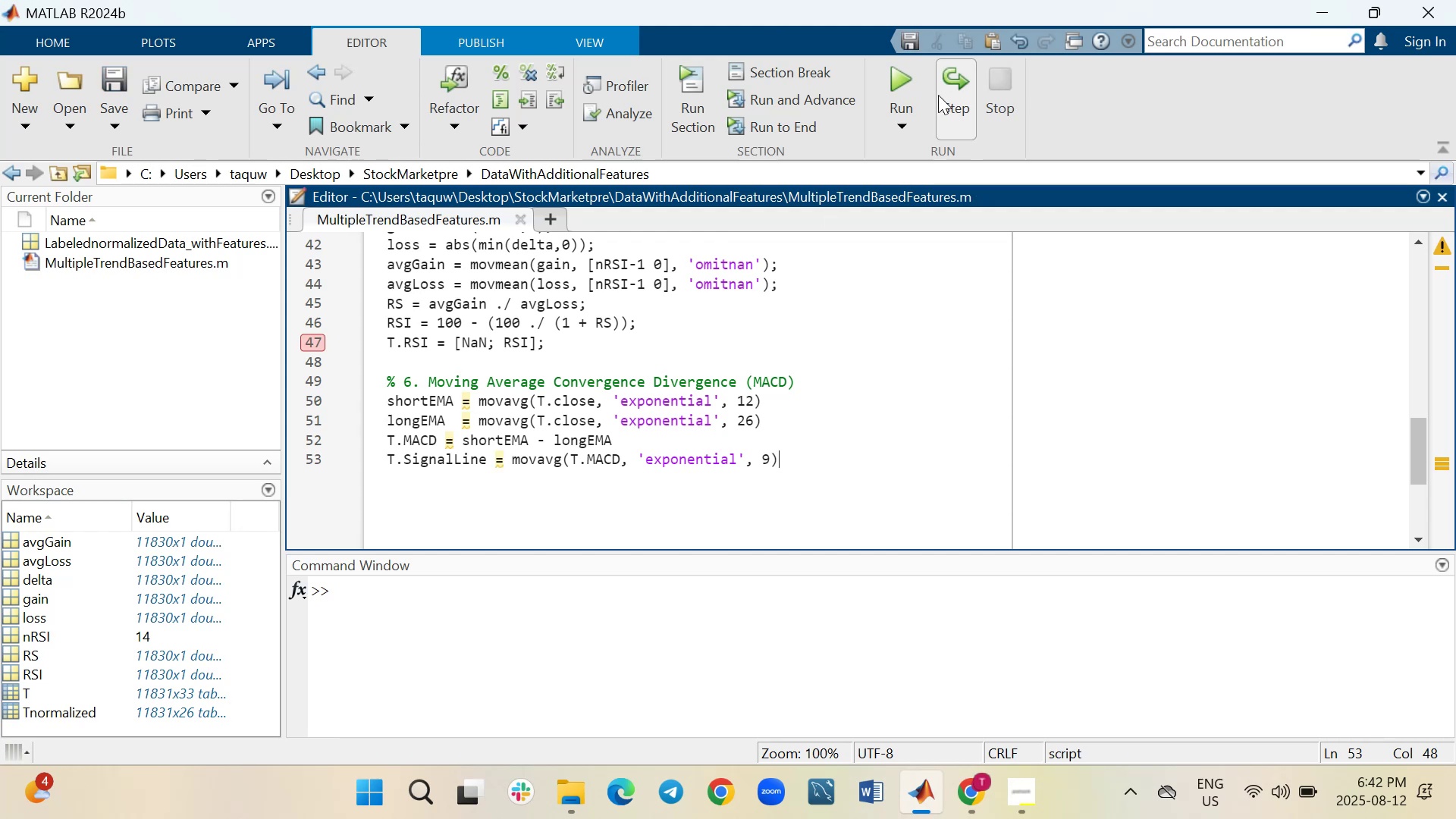 
left_click([910, 82])
 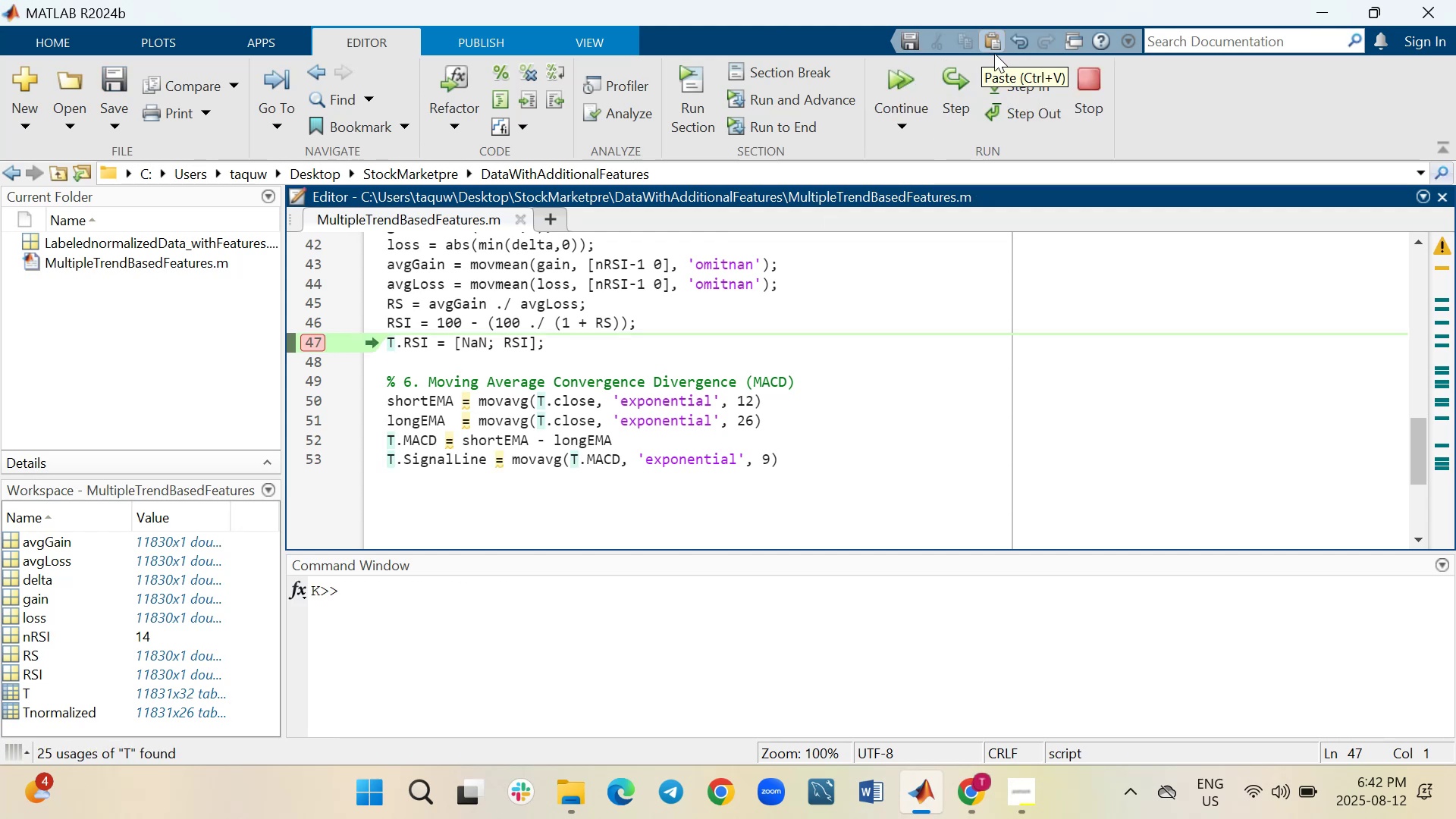 
wait(5.46)
 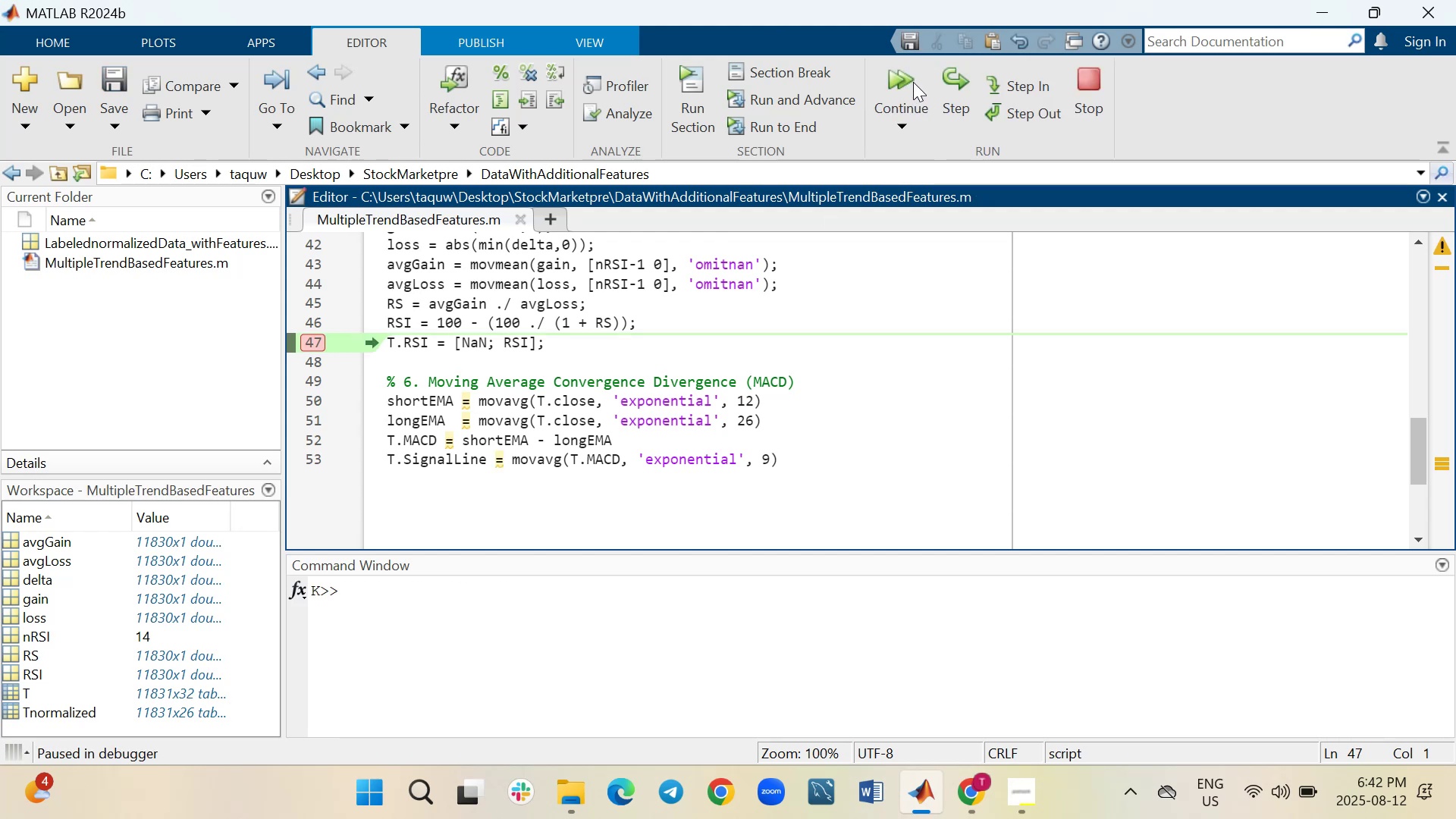 
left_click([962, 87])
 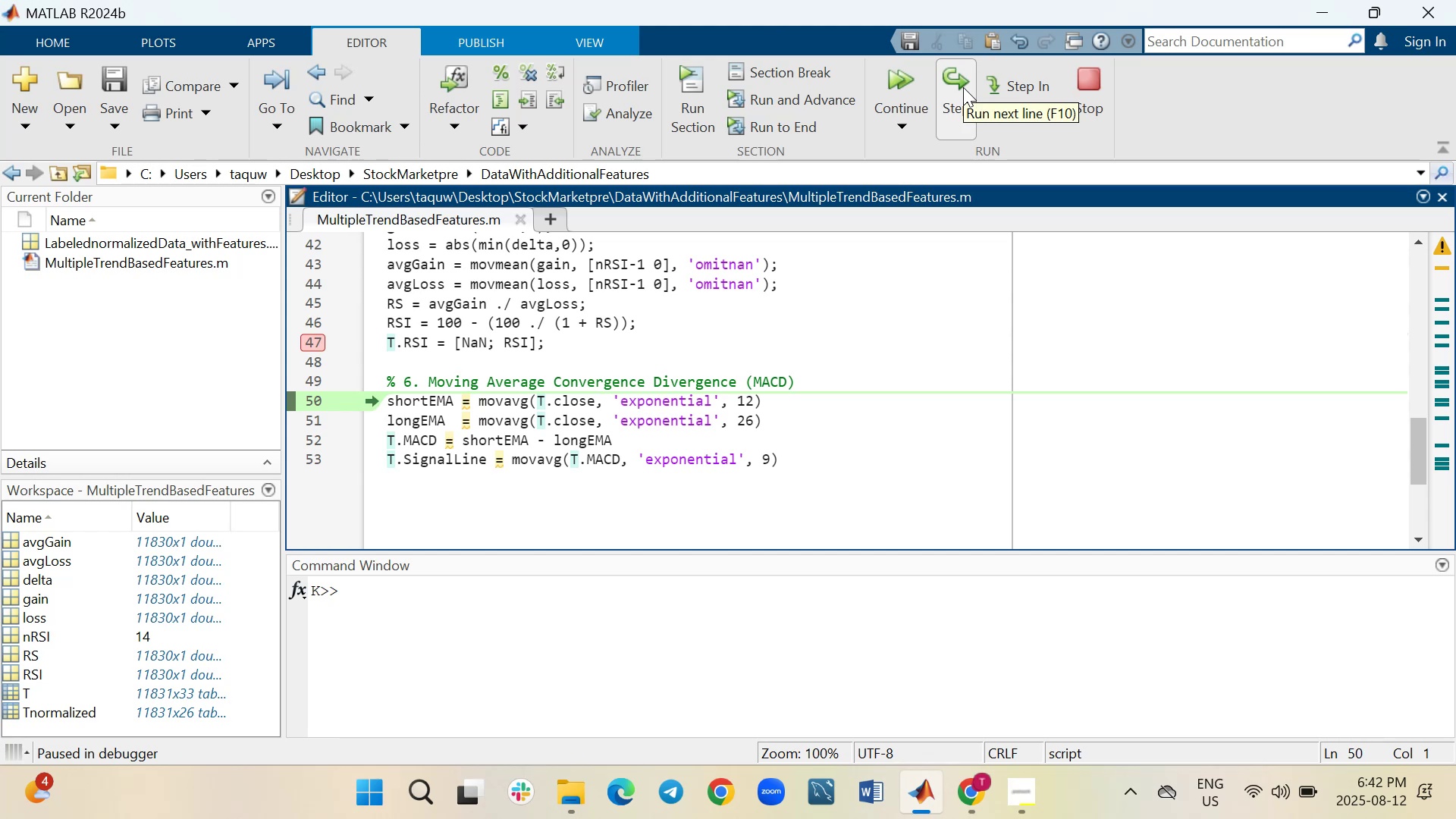 
left_click([963, 87])
 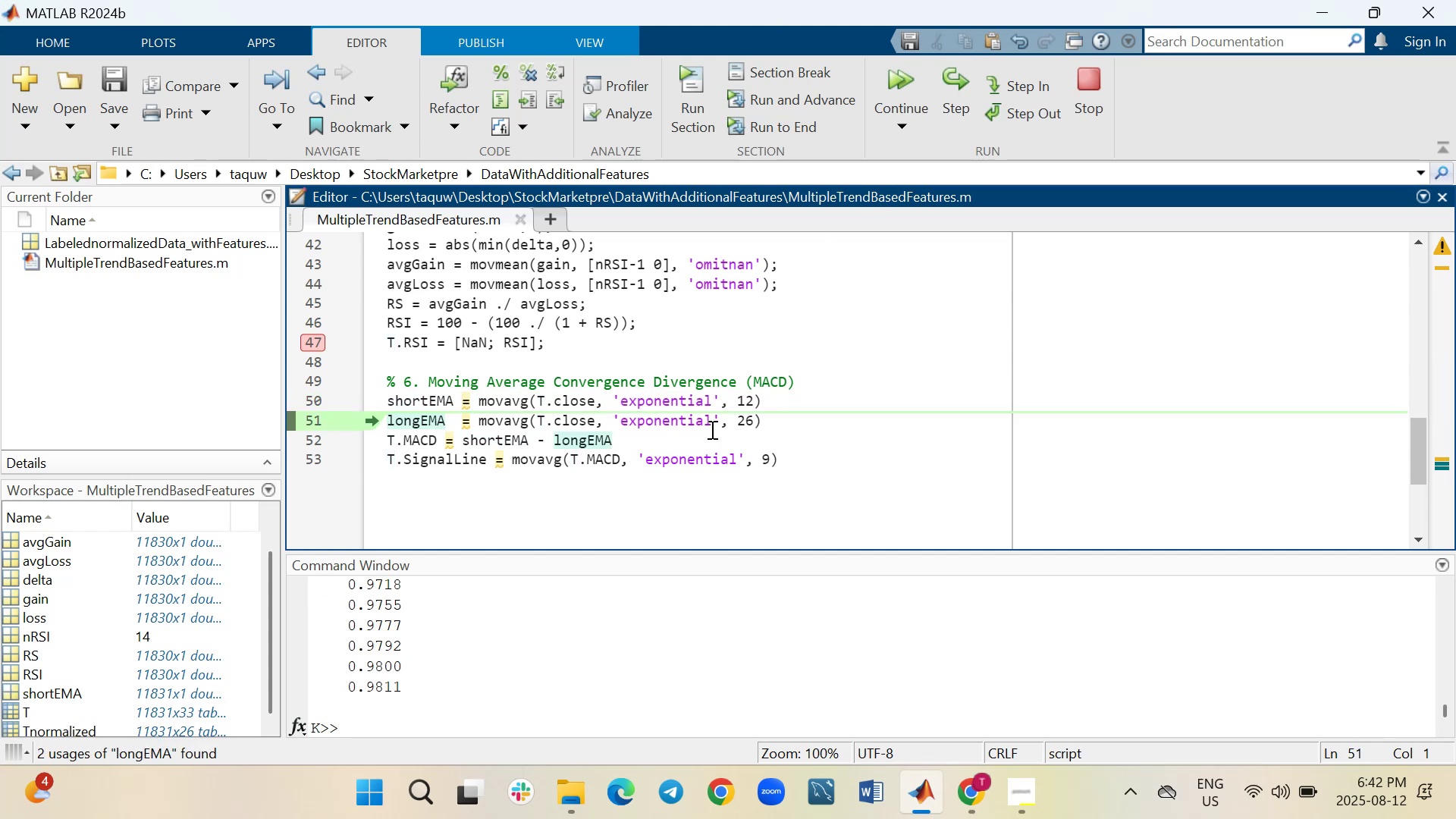 
wait(6.17)
 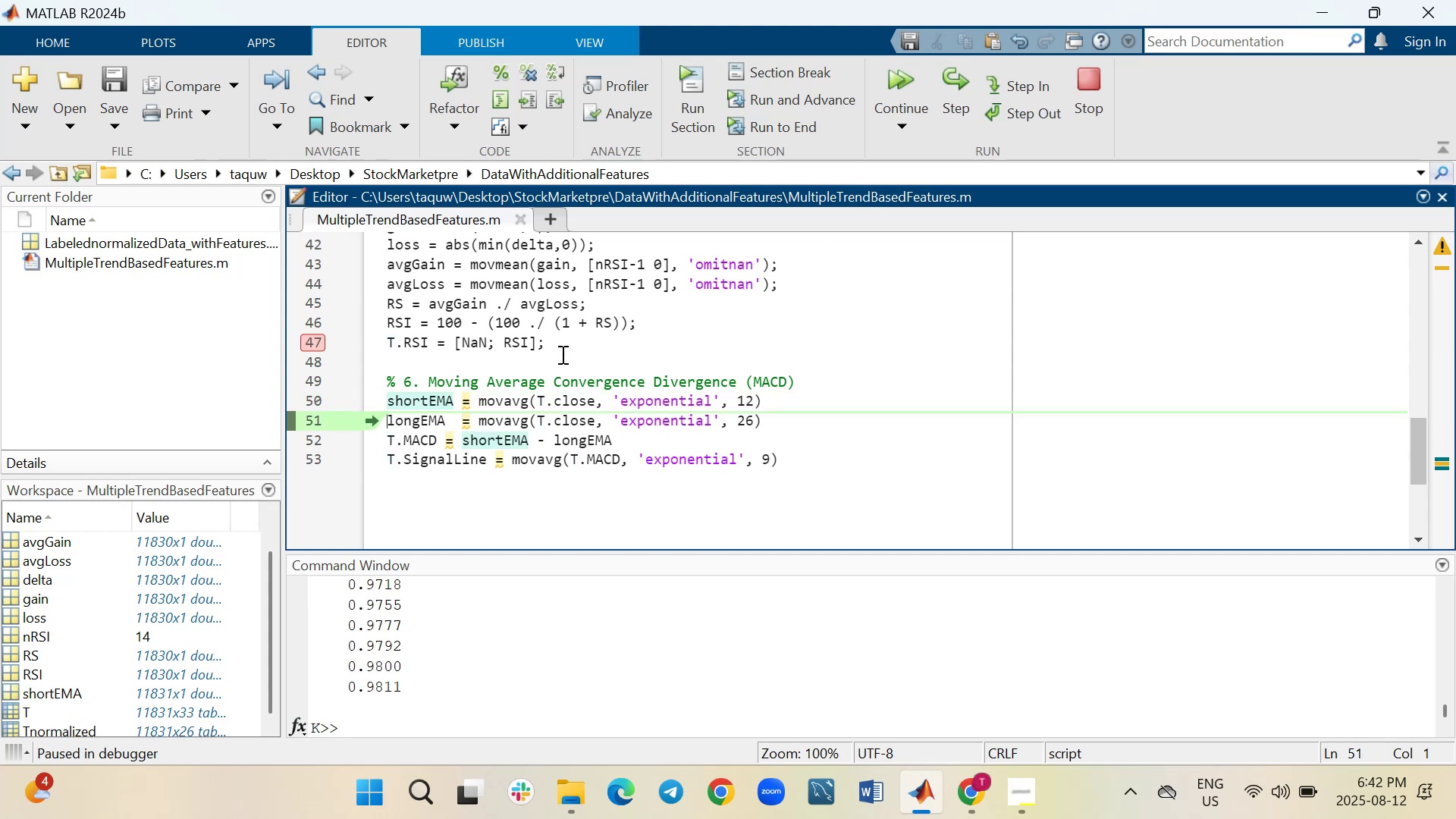 
scroll: coordinate [557, 661], scroll_direction: up, amount: 31.0
 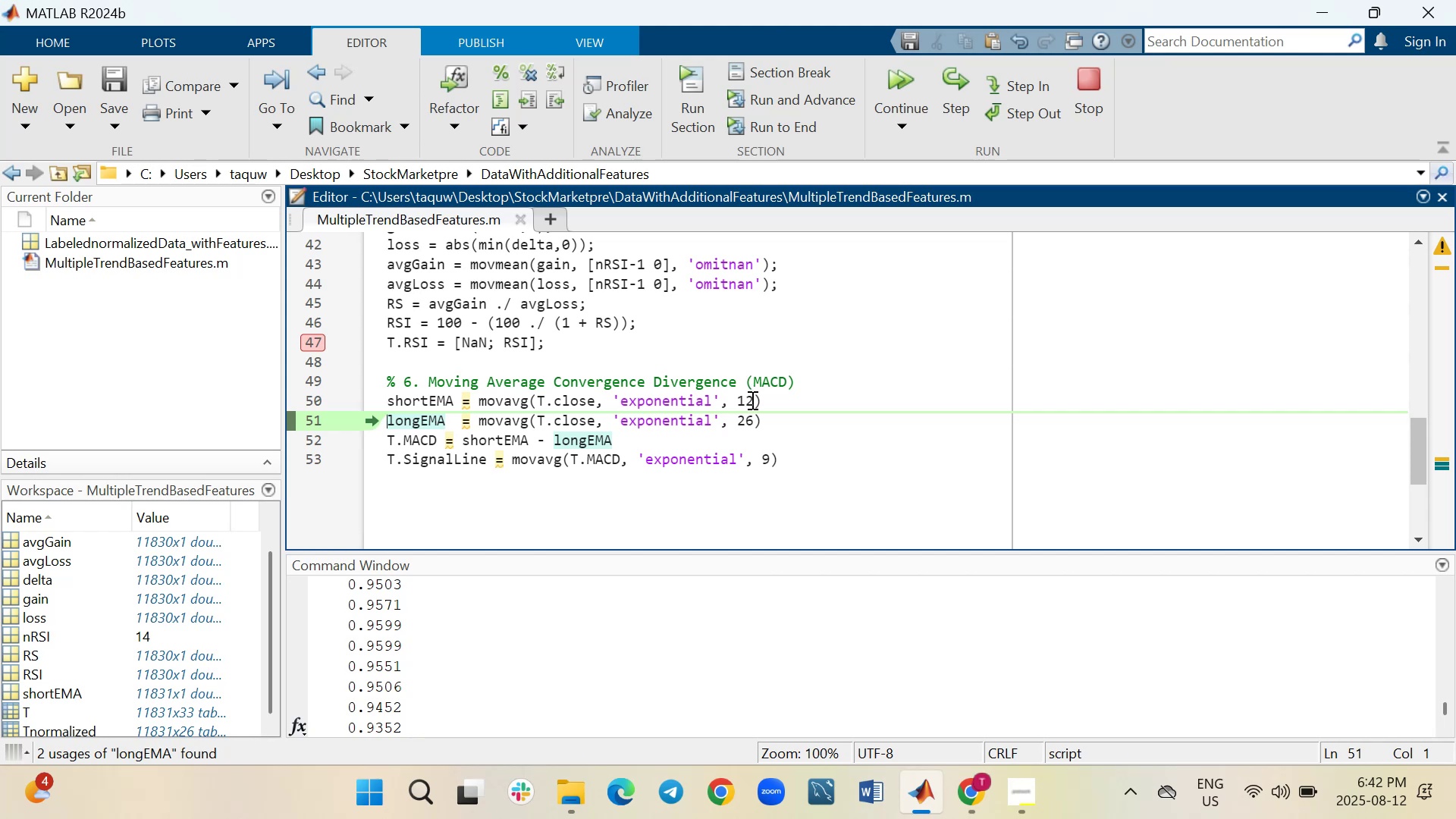 
left_click([751, 400])
 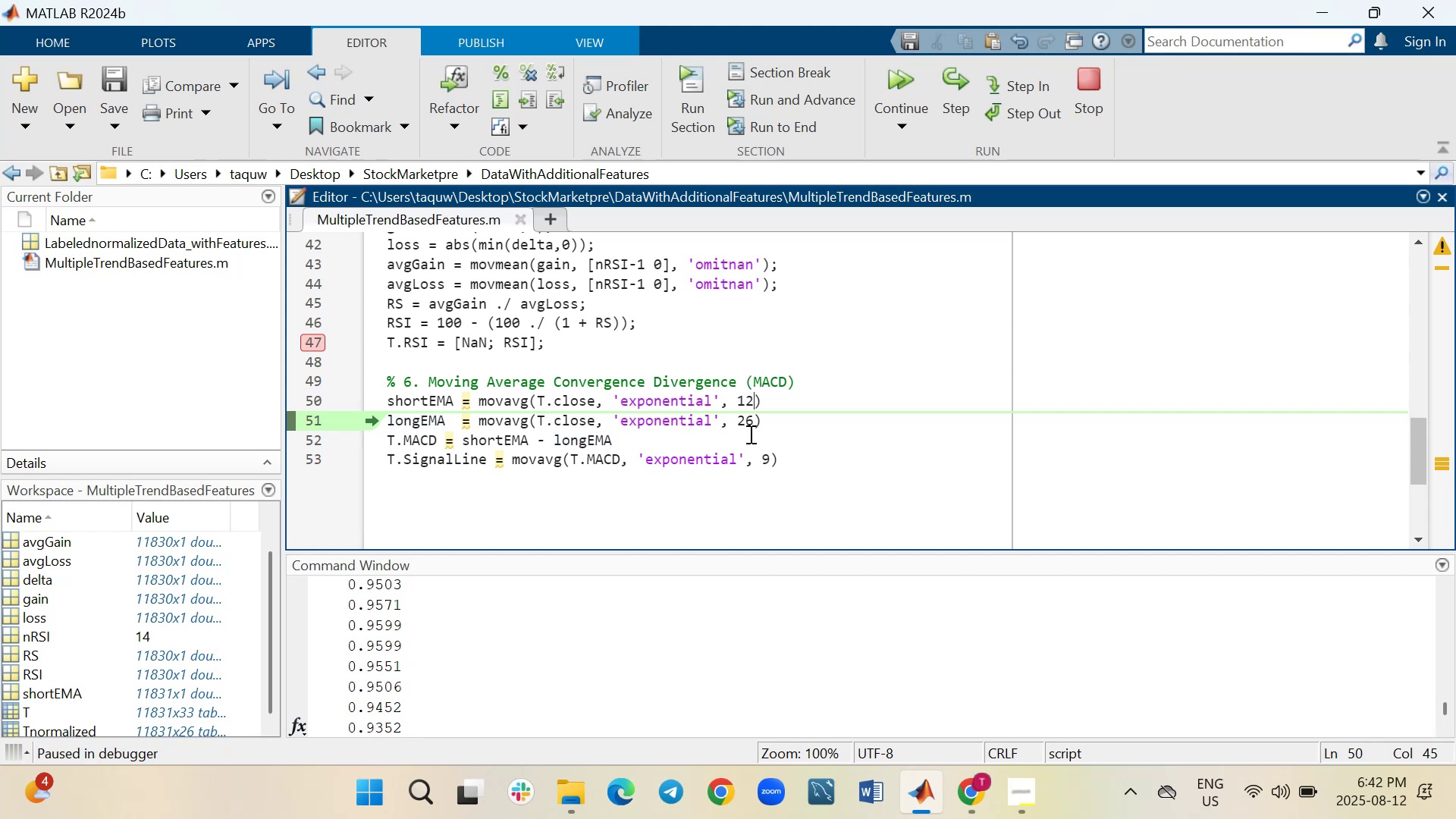 
key(Backspace)
 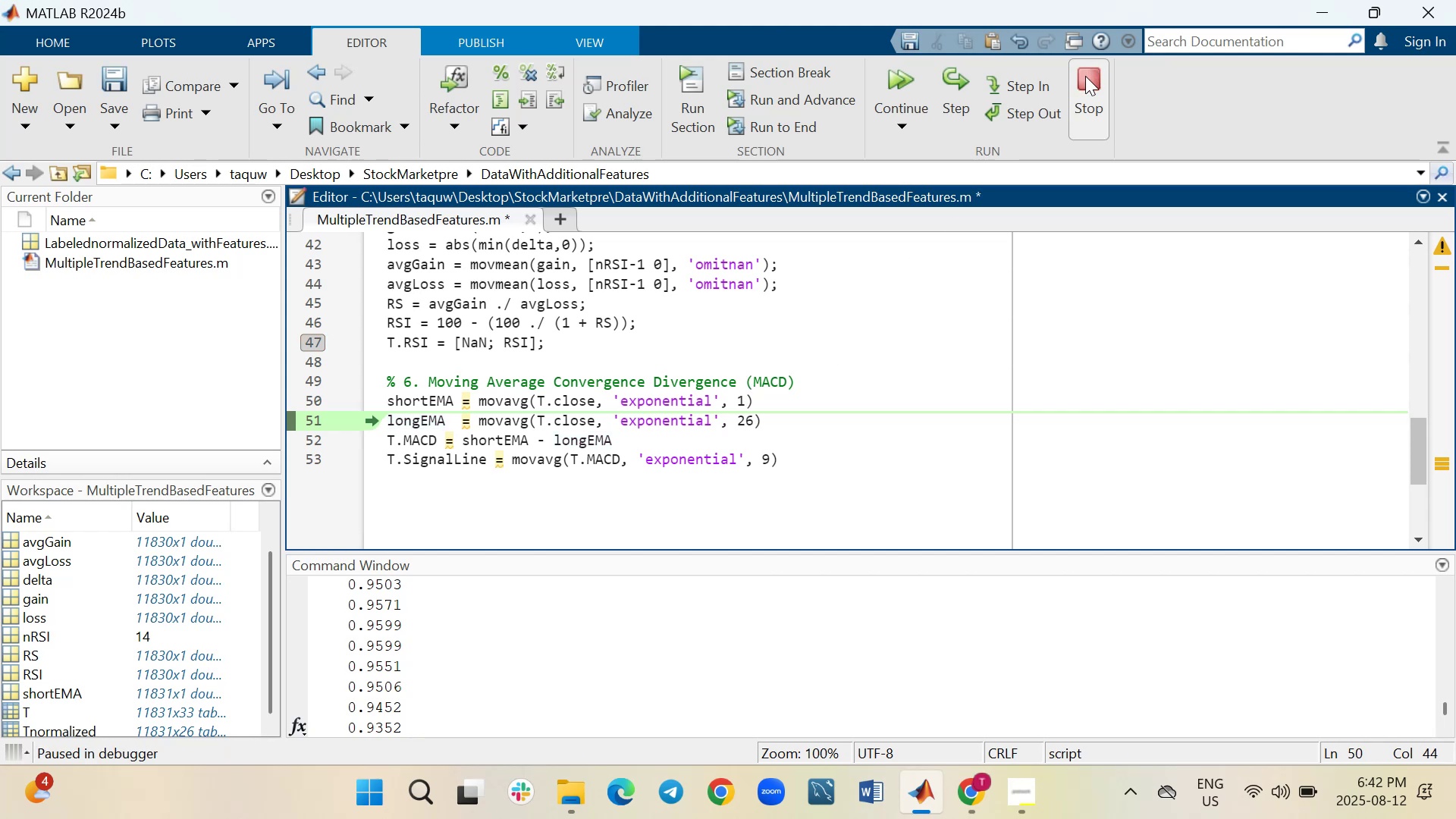 
left_click([1085, 76])
 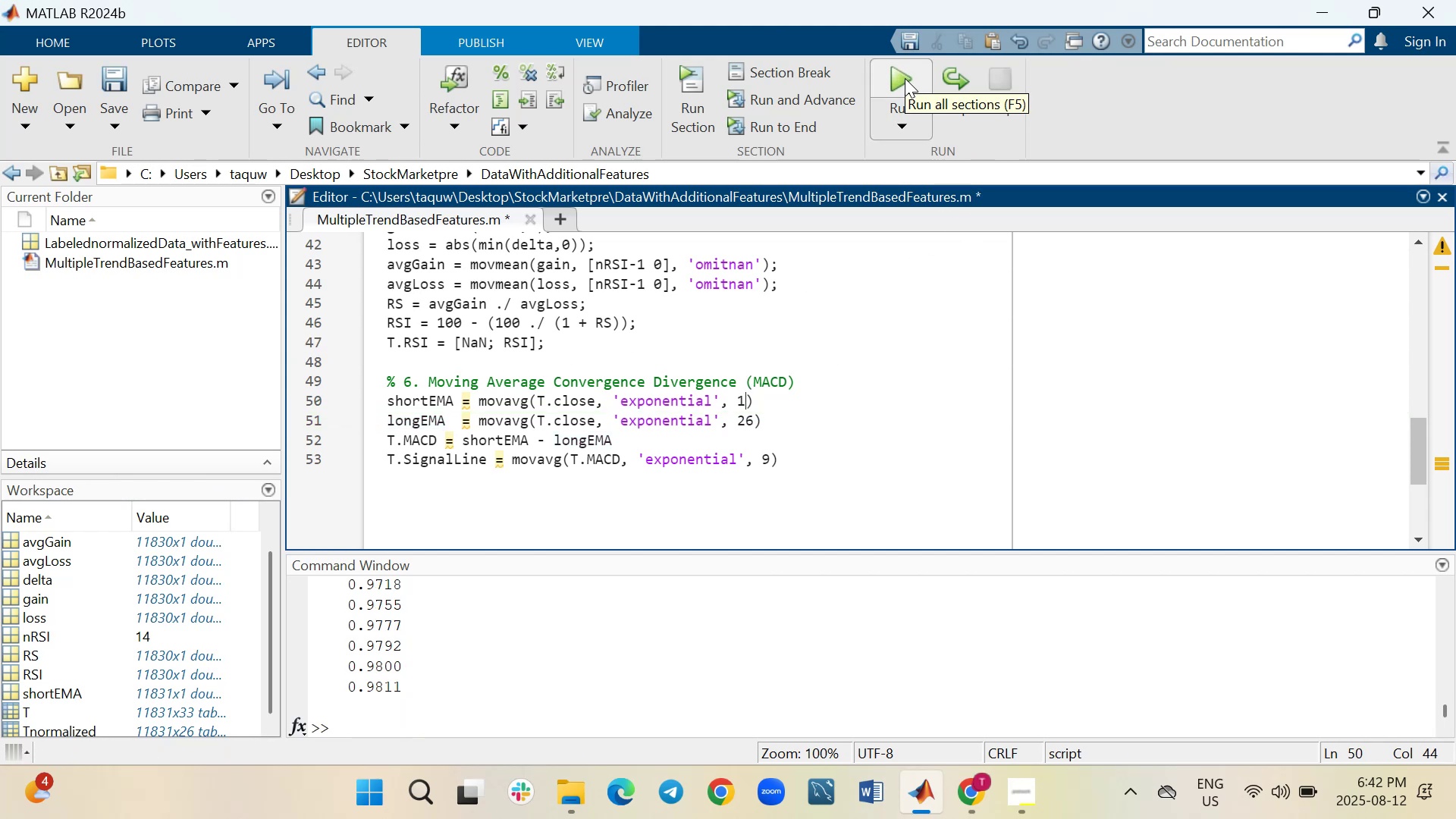 
wait(5.62)
 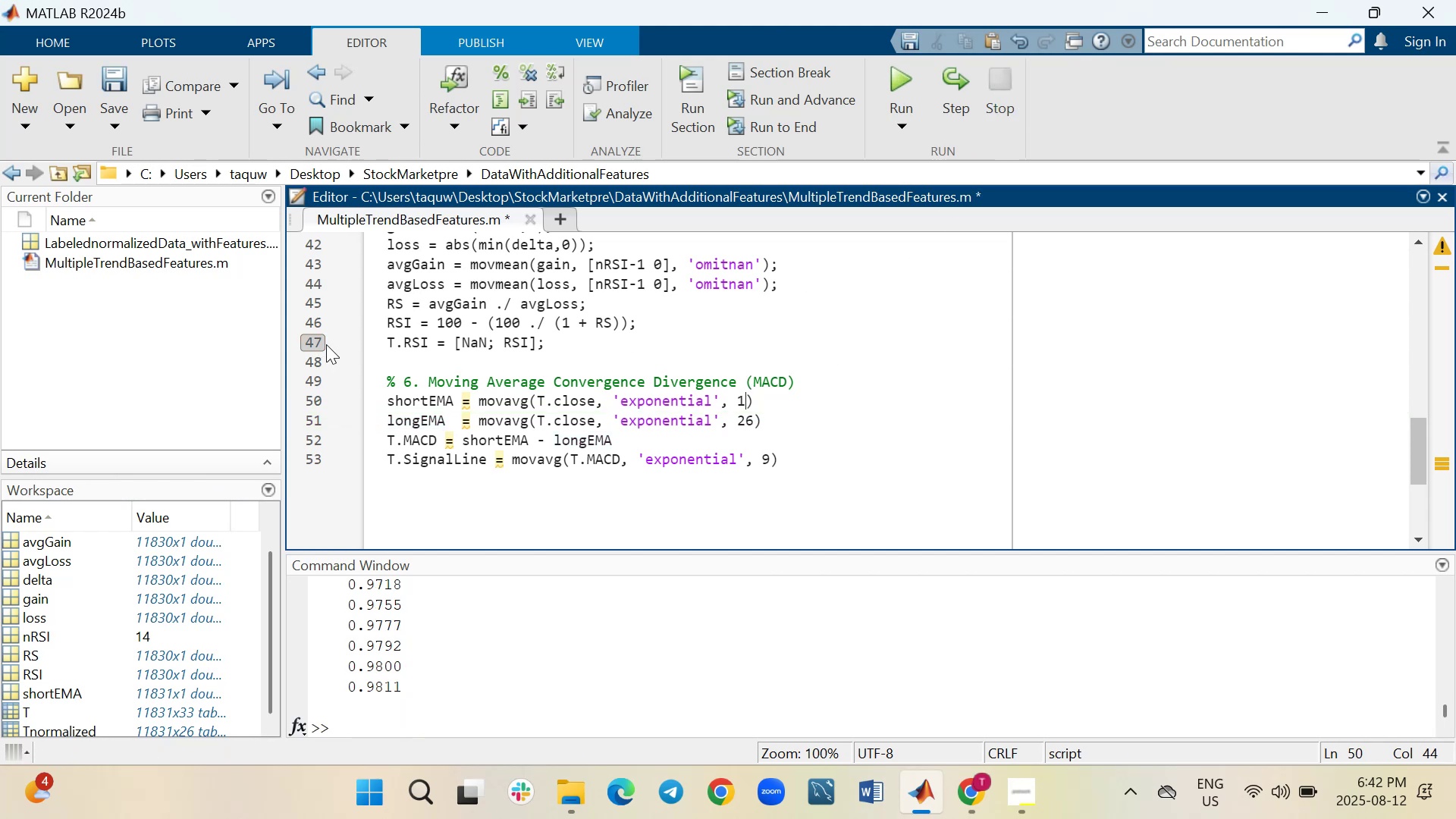 
left_click([905, 78])
 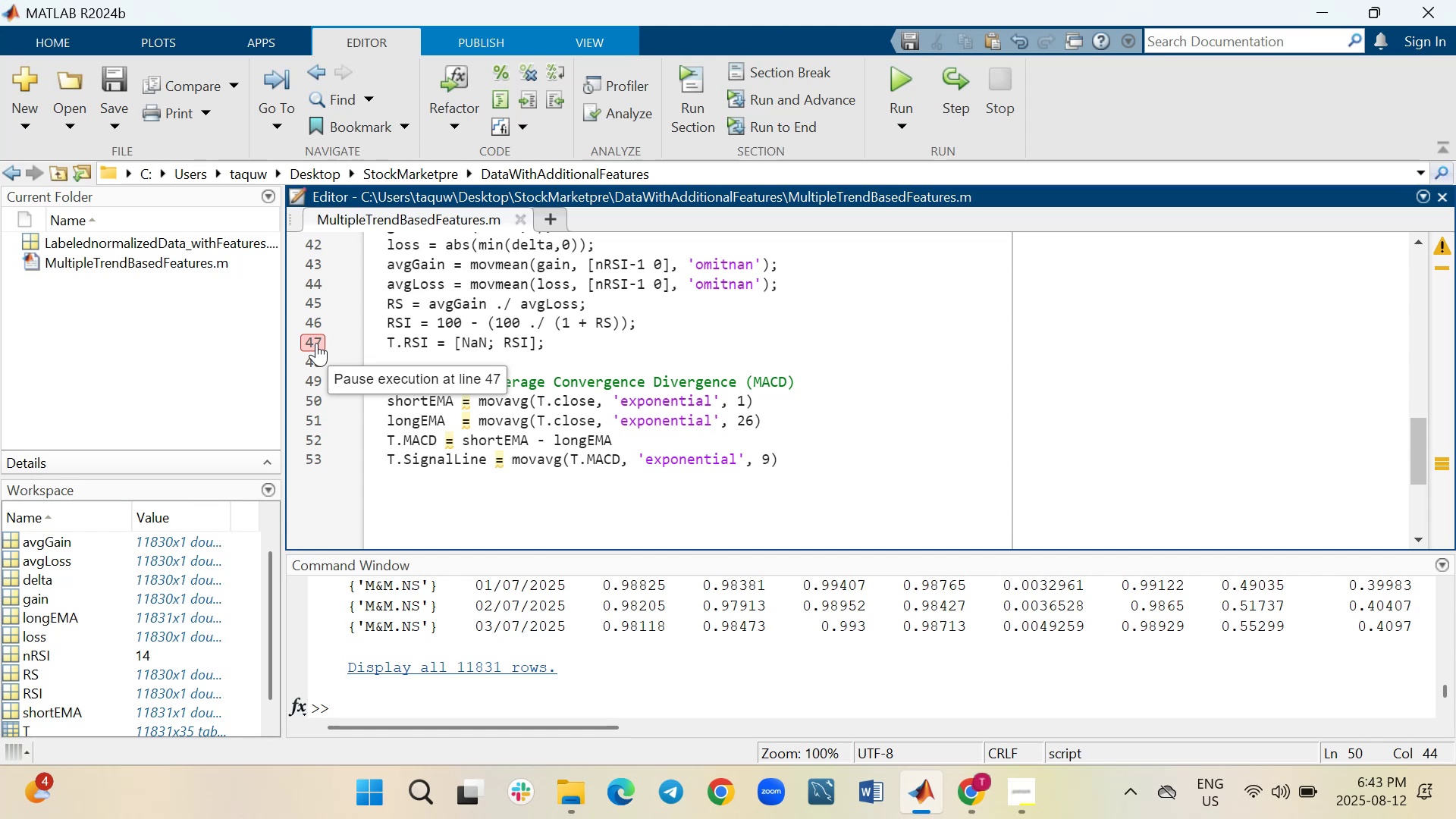 
wait(21.08)
 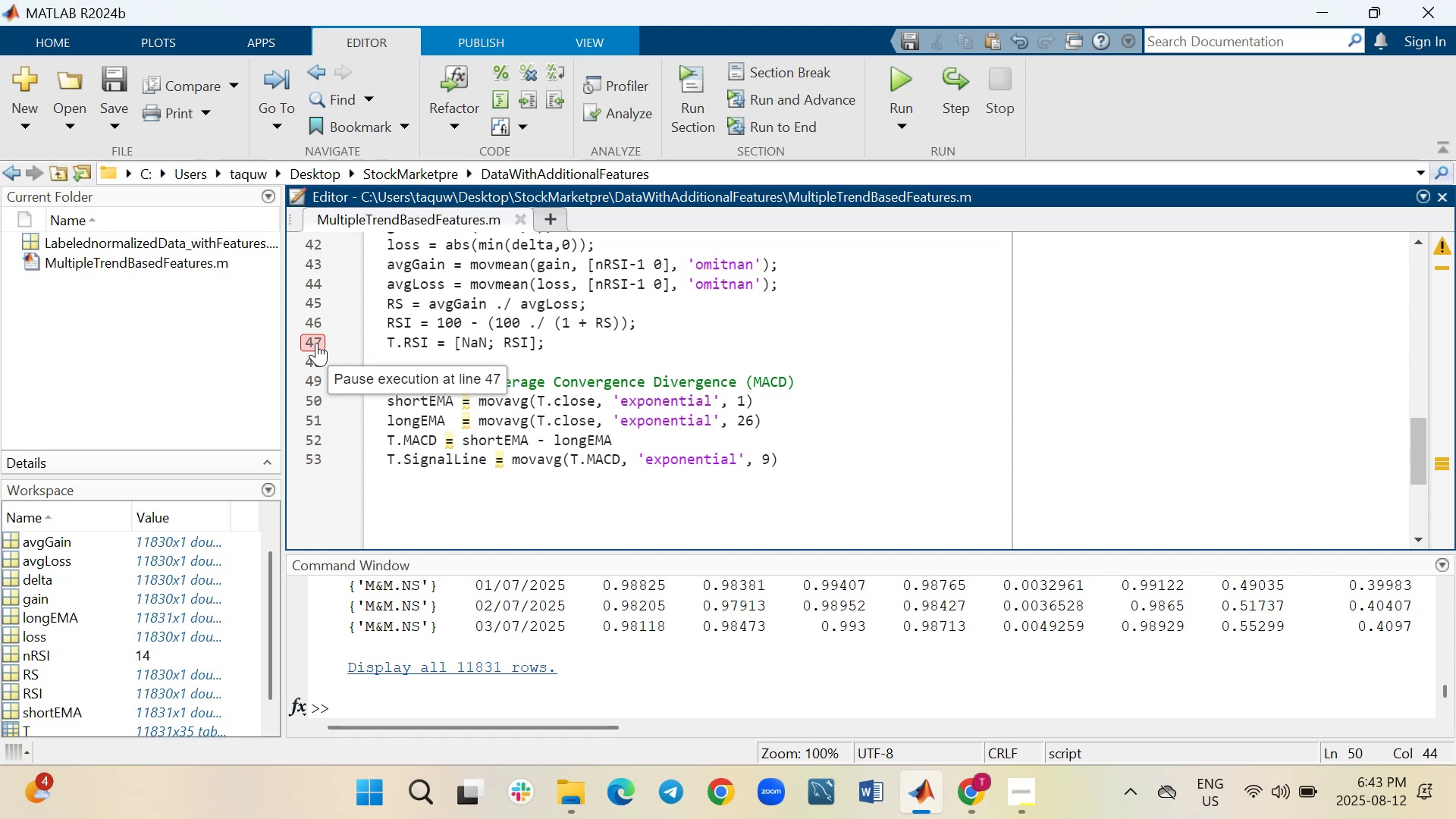 
left_click([957, 89])
 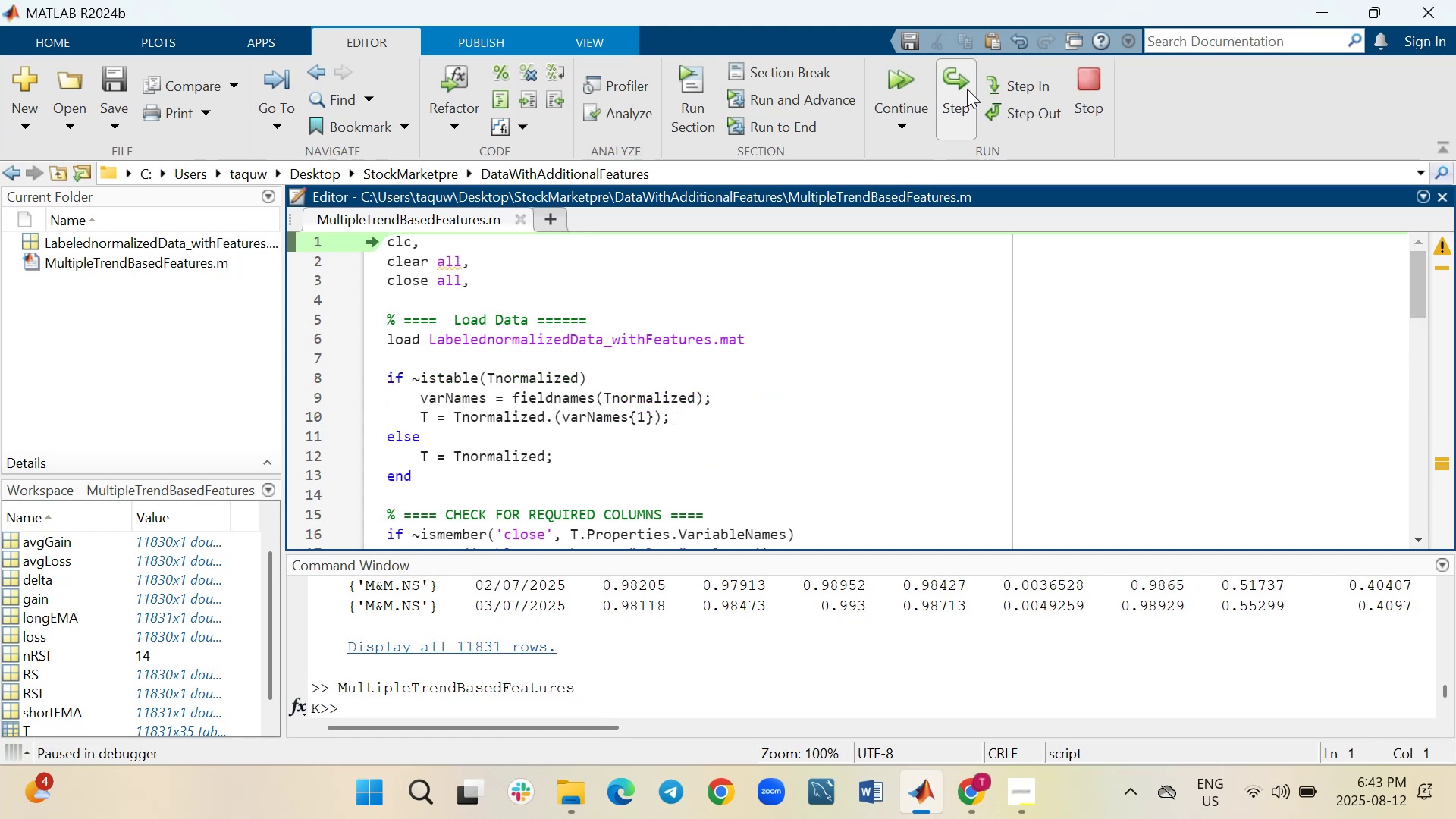 
left_click([1112, 79])
 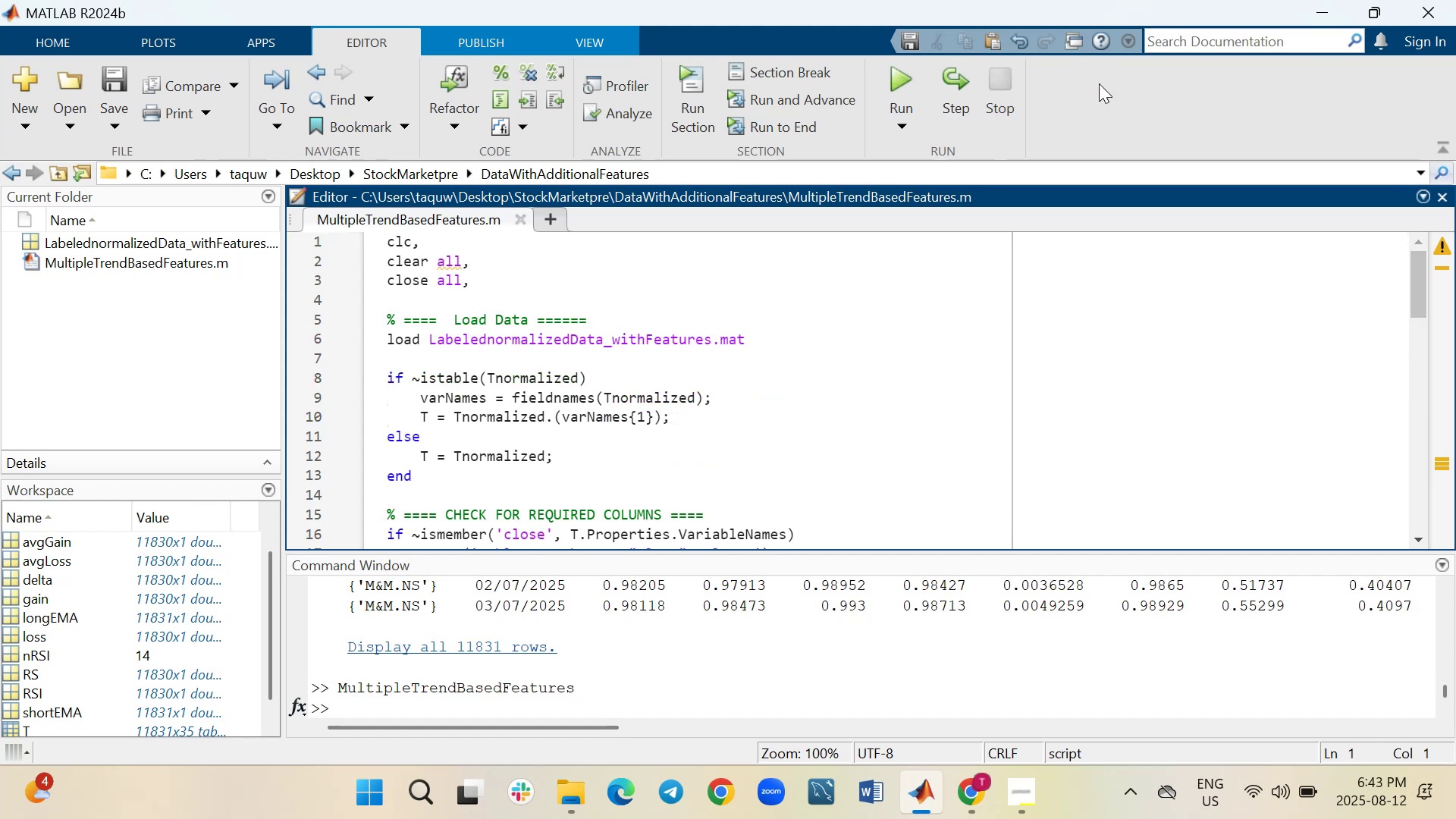 
scroll: coordinate [555, 479], scroll_direction: down, amount: 3.0
 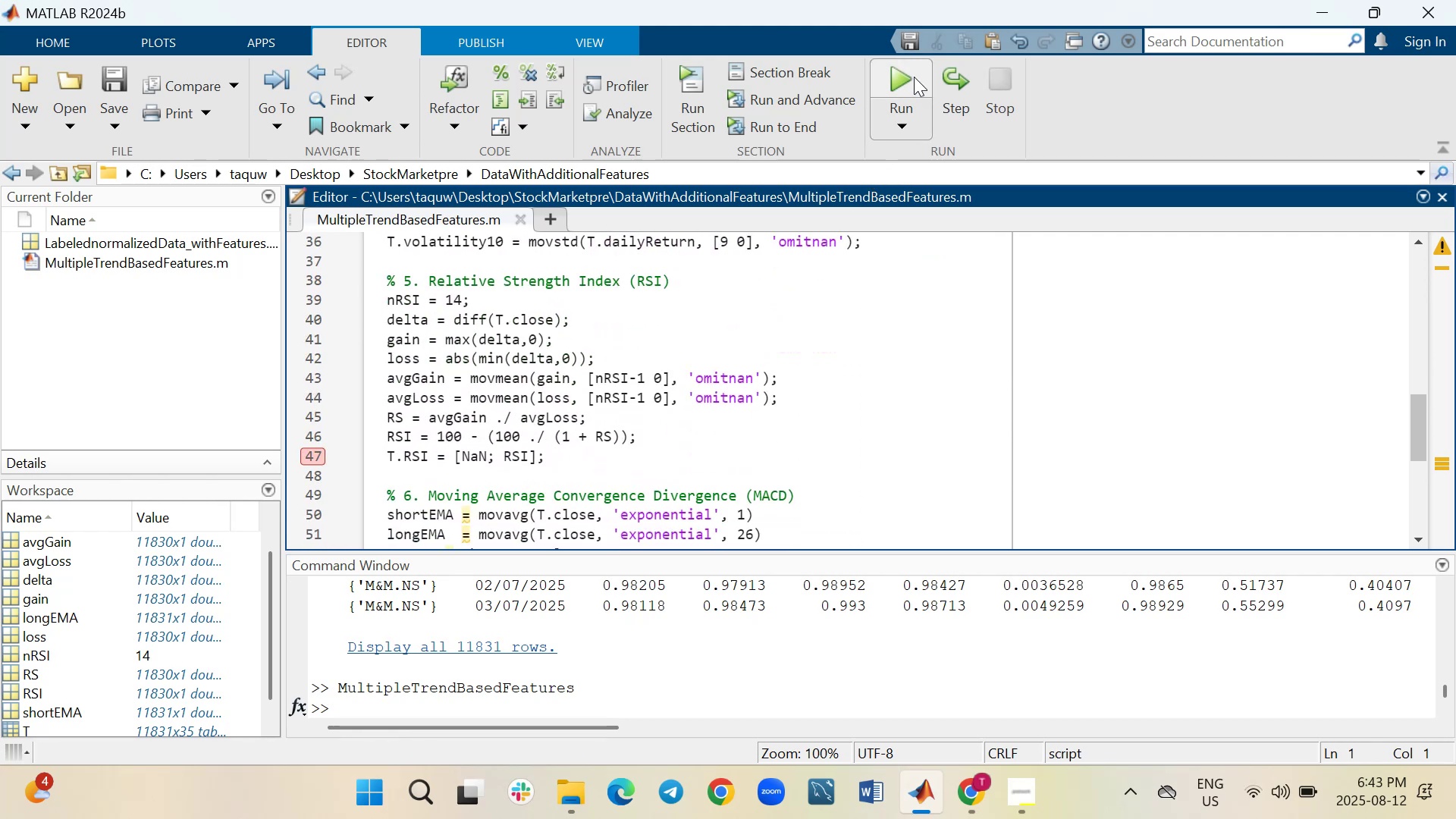 
left_click([900, 77])
 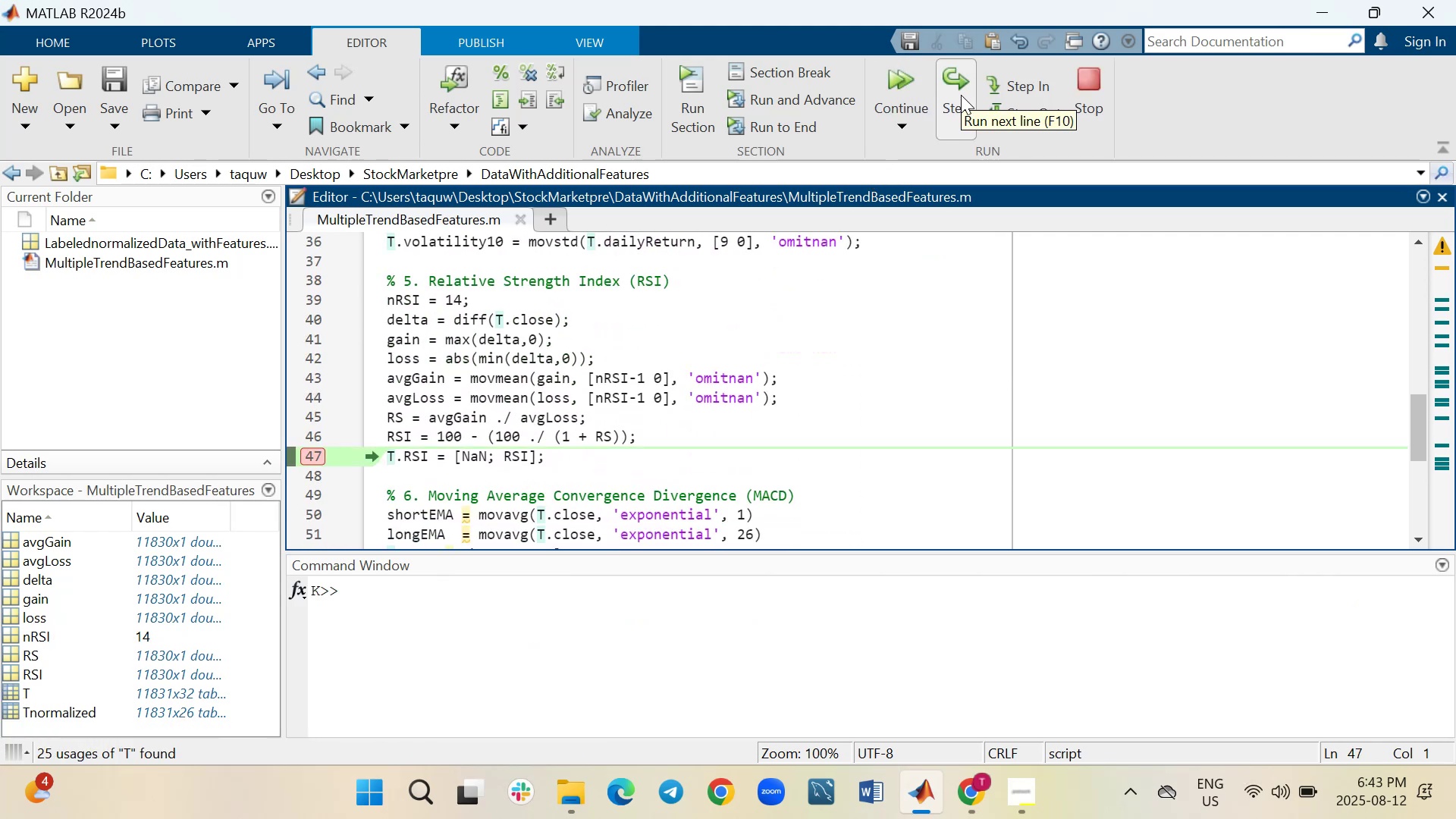 
wait(6.47)
 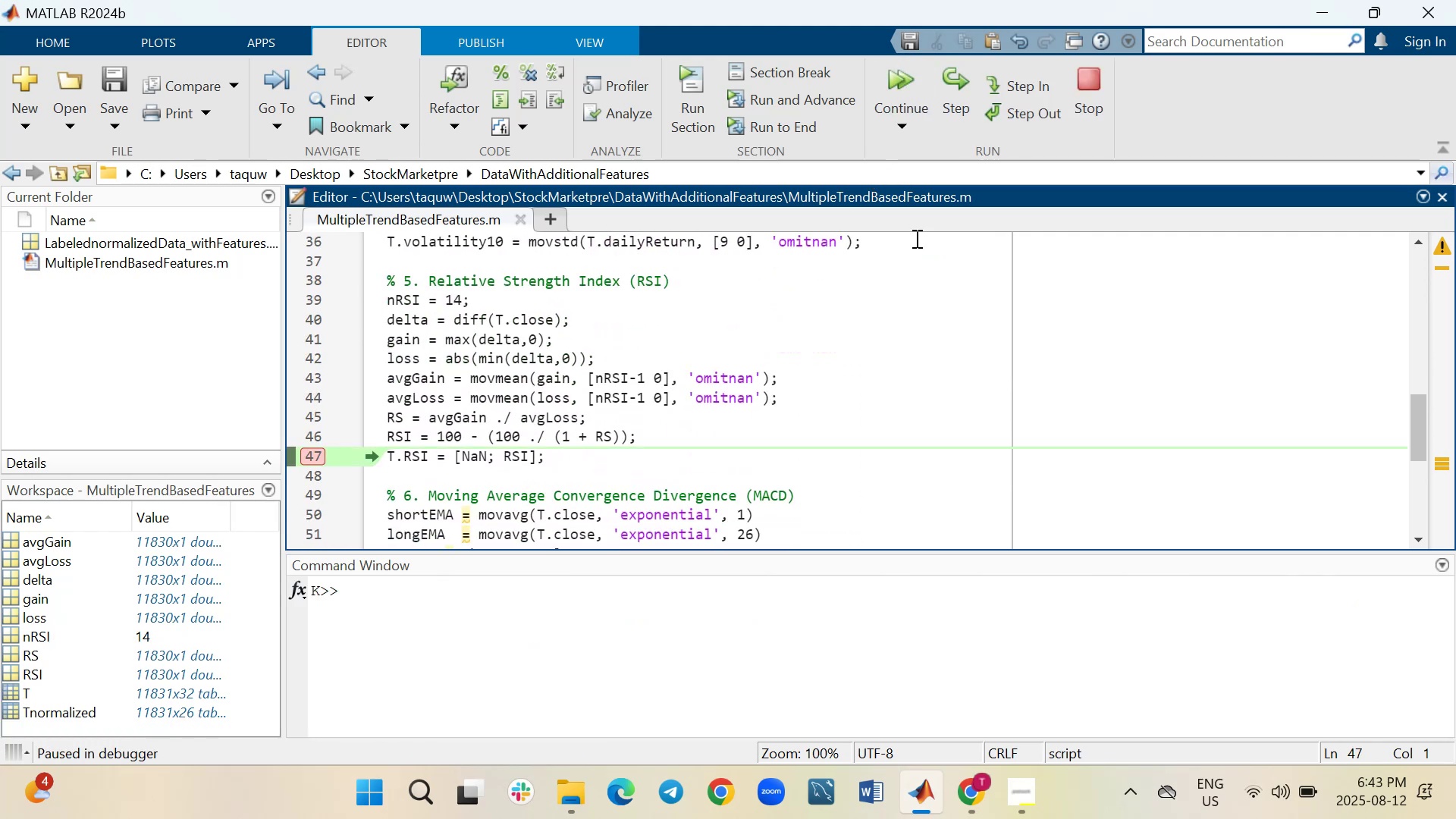 
left_click([961, 95])
 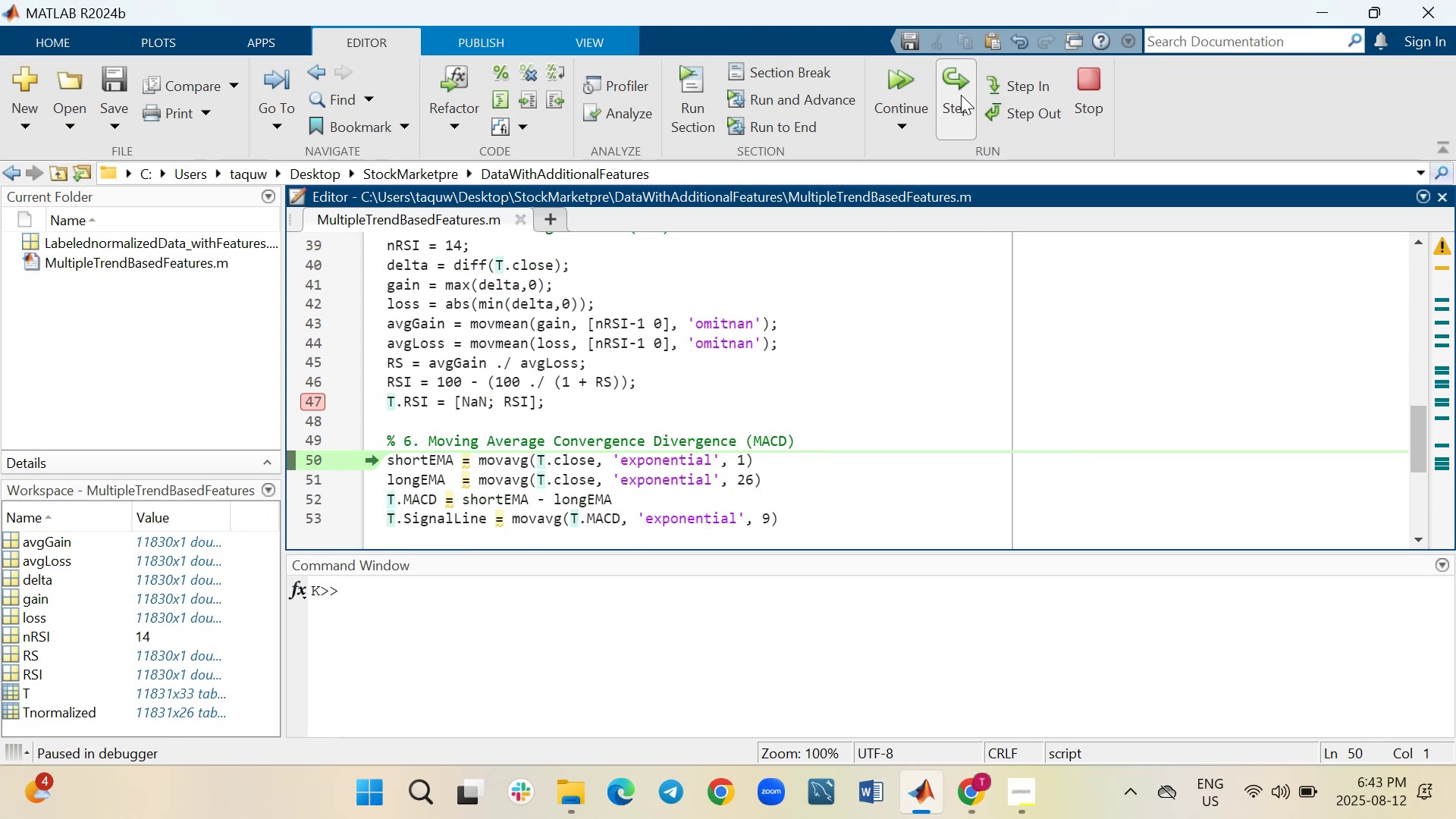 
left_click([961, 95])
 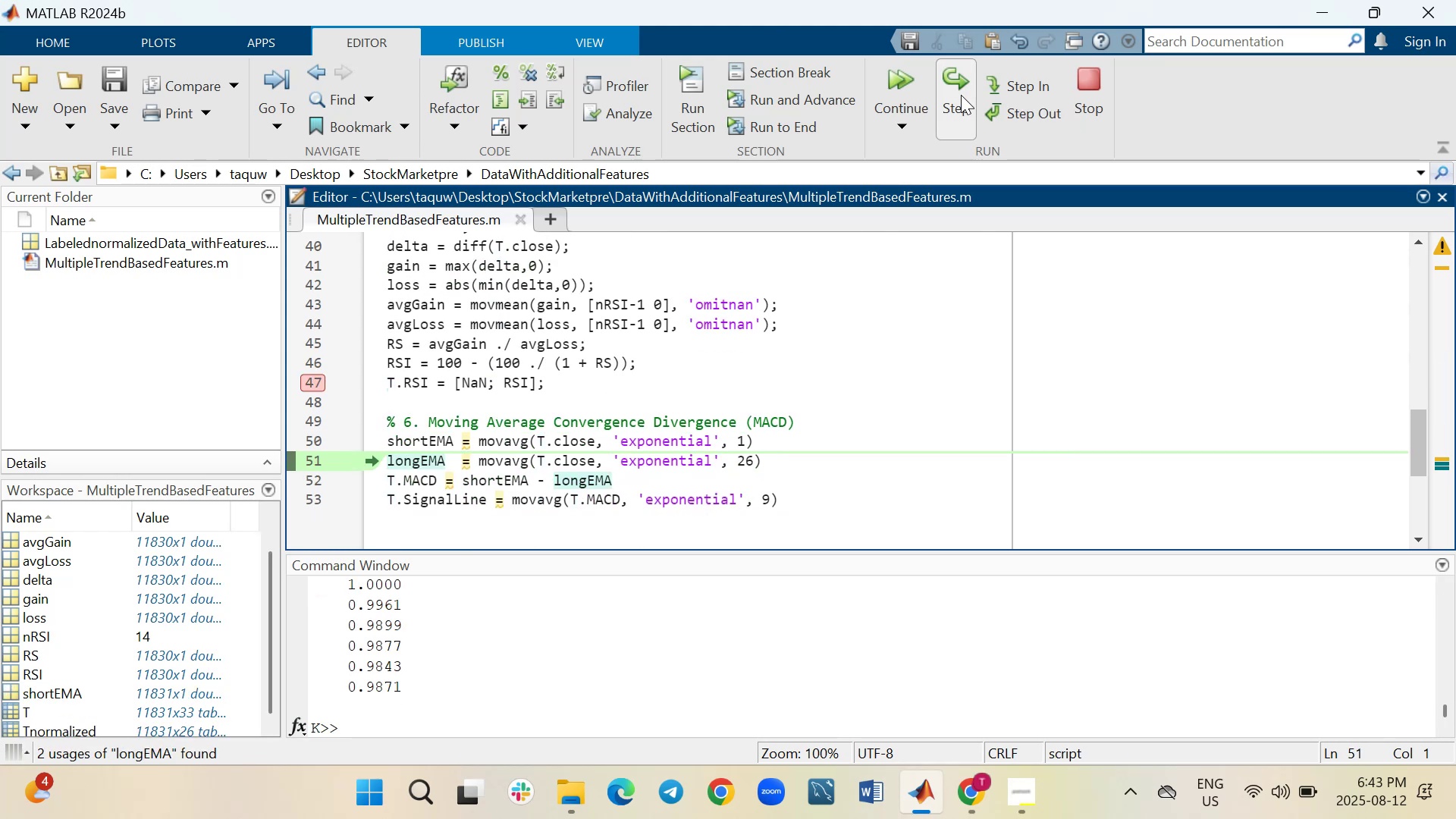 
left_click([961, 95])
 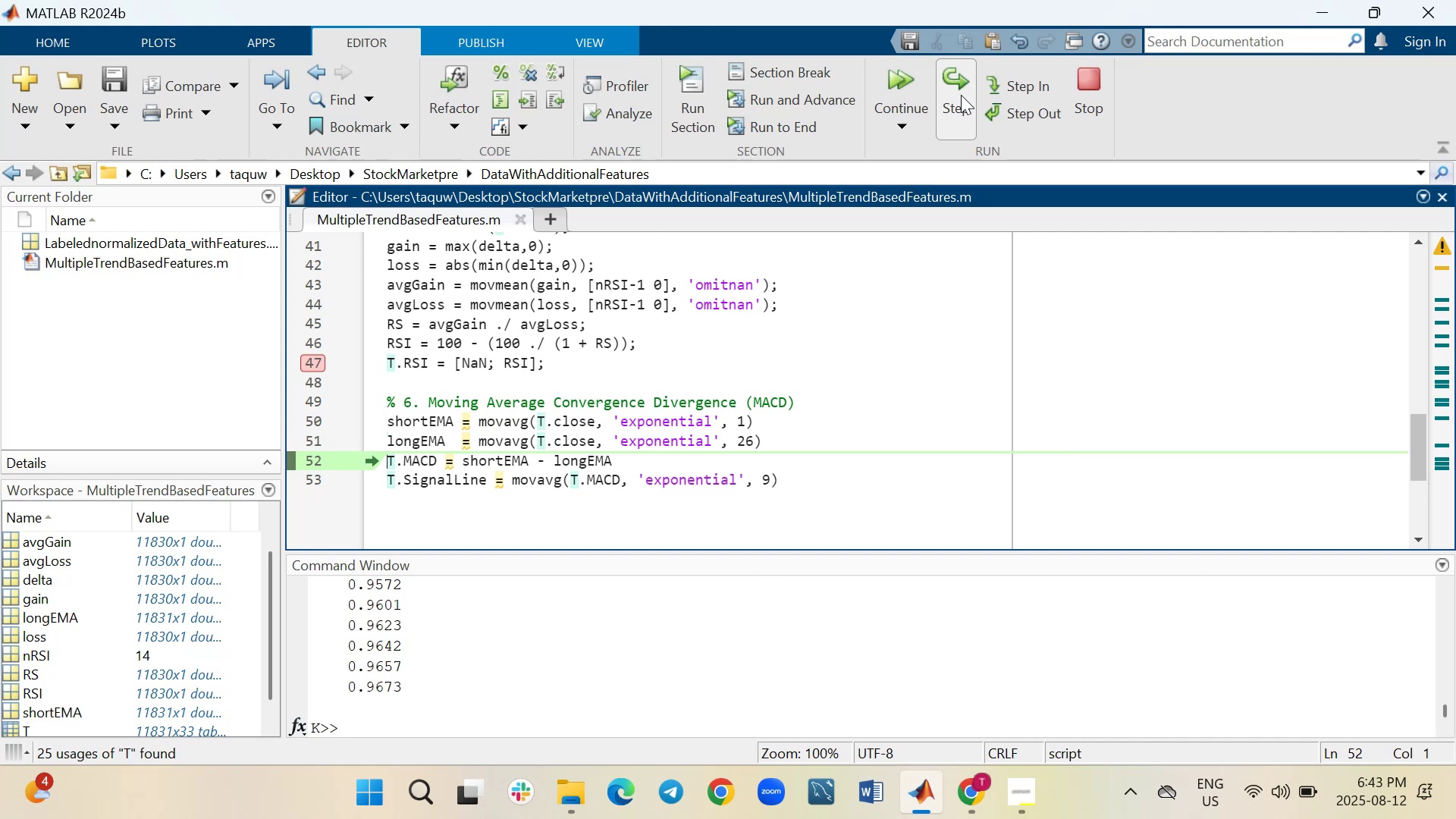 
wait(5.78)
 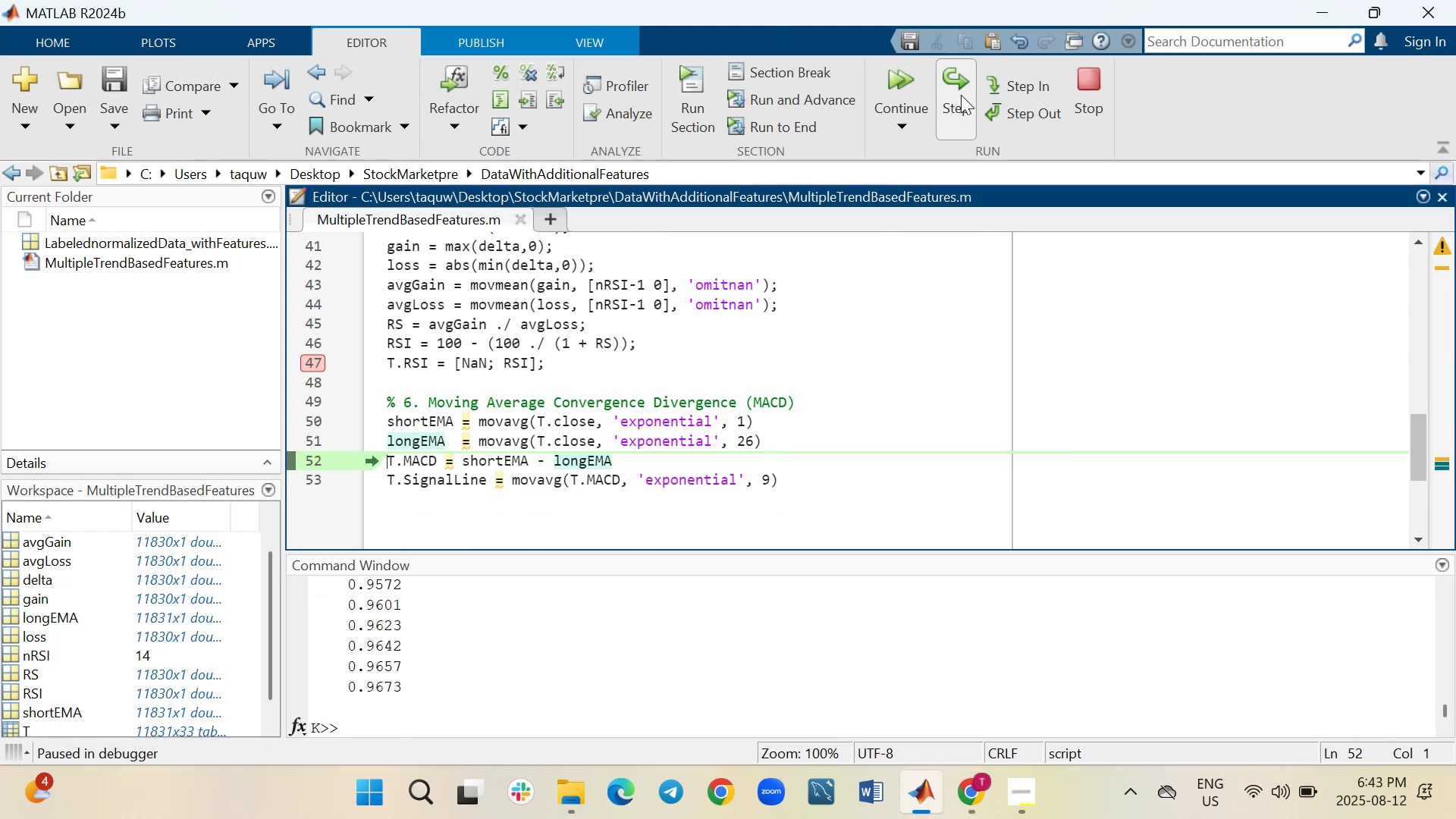 
left_click([961, 95])
 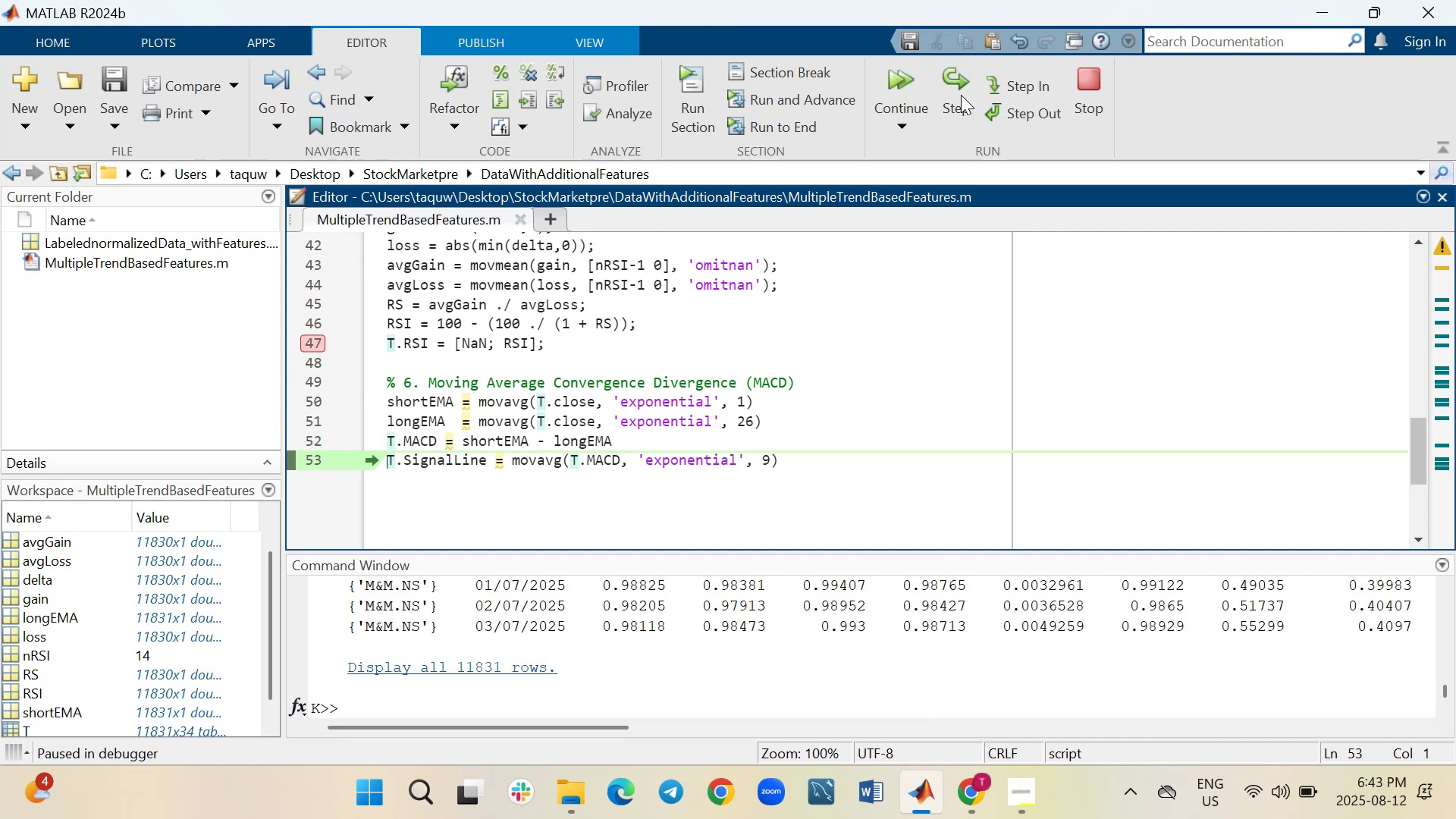 
left_click([961, 95])
 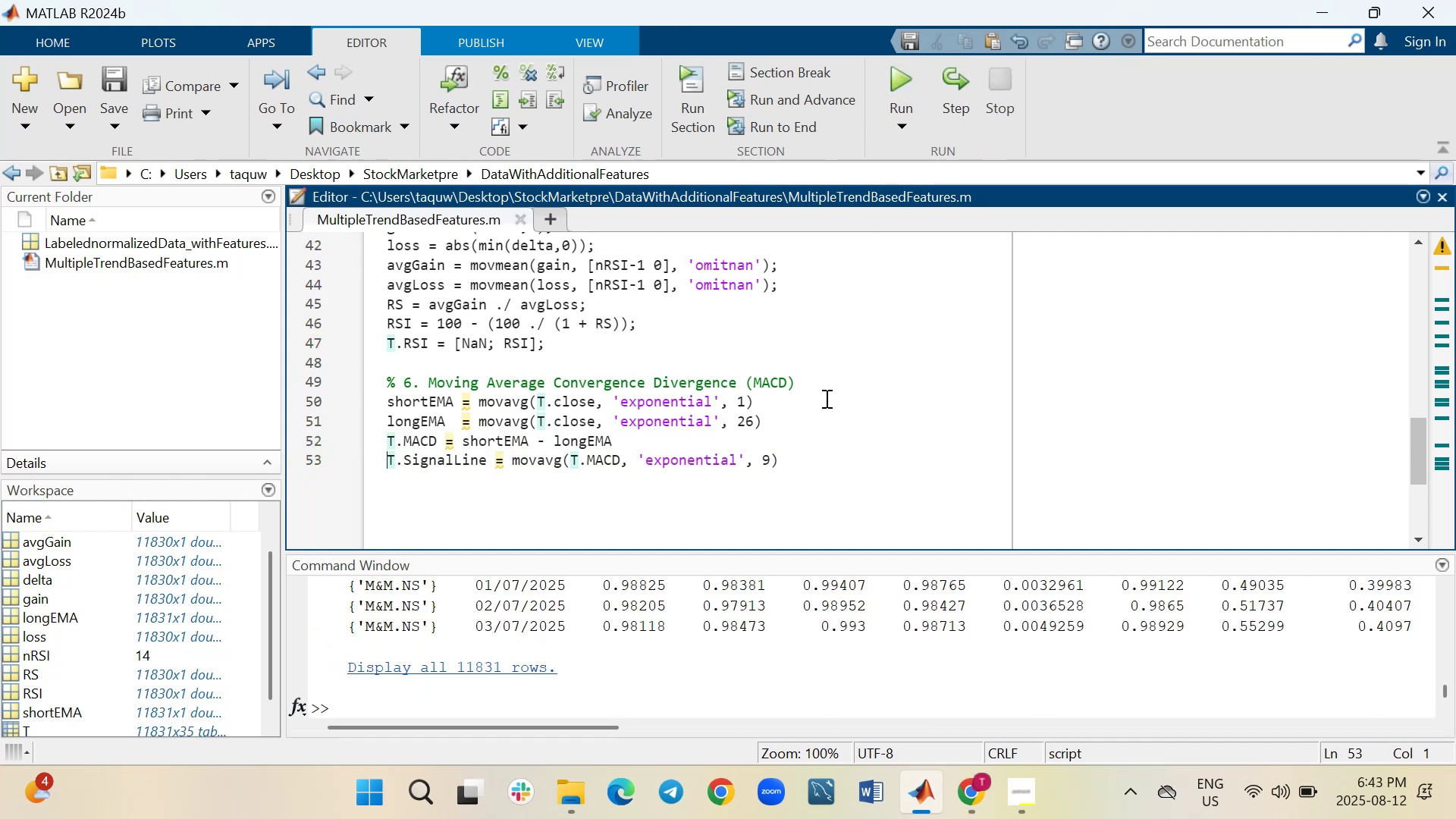 
wait(6.79)
 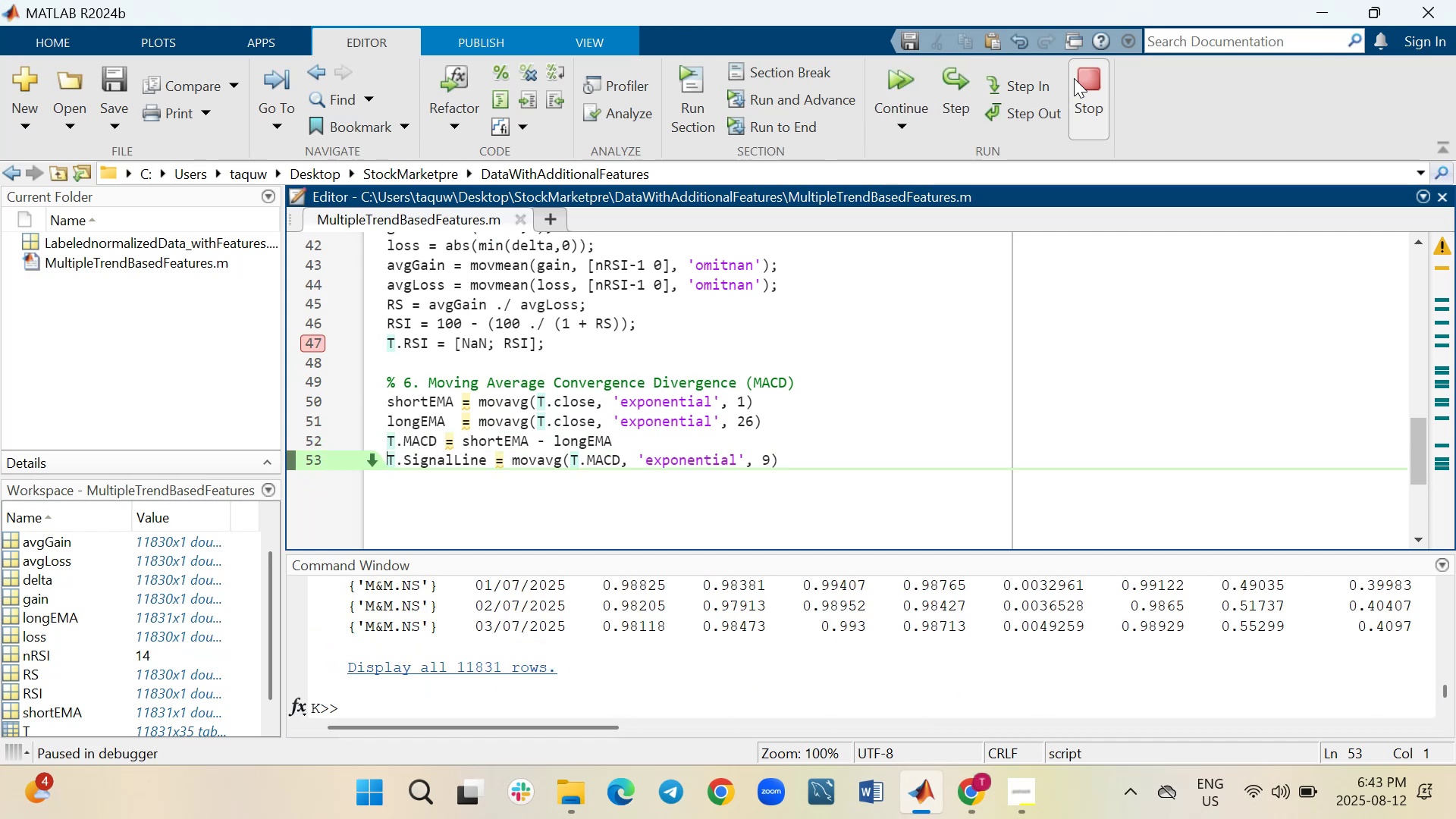 
left_click([747, 402])
 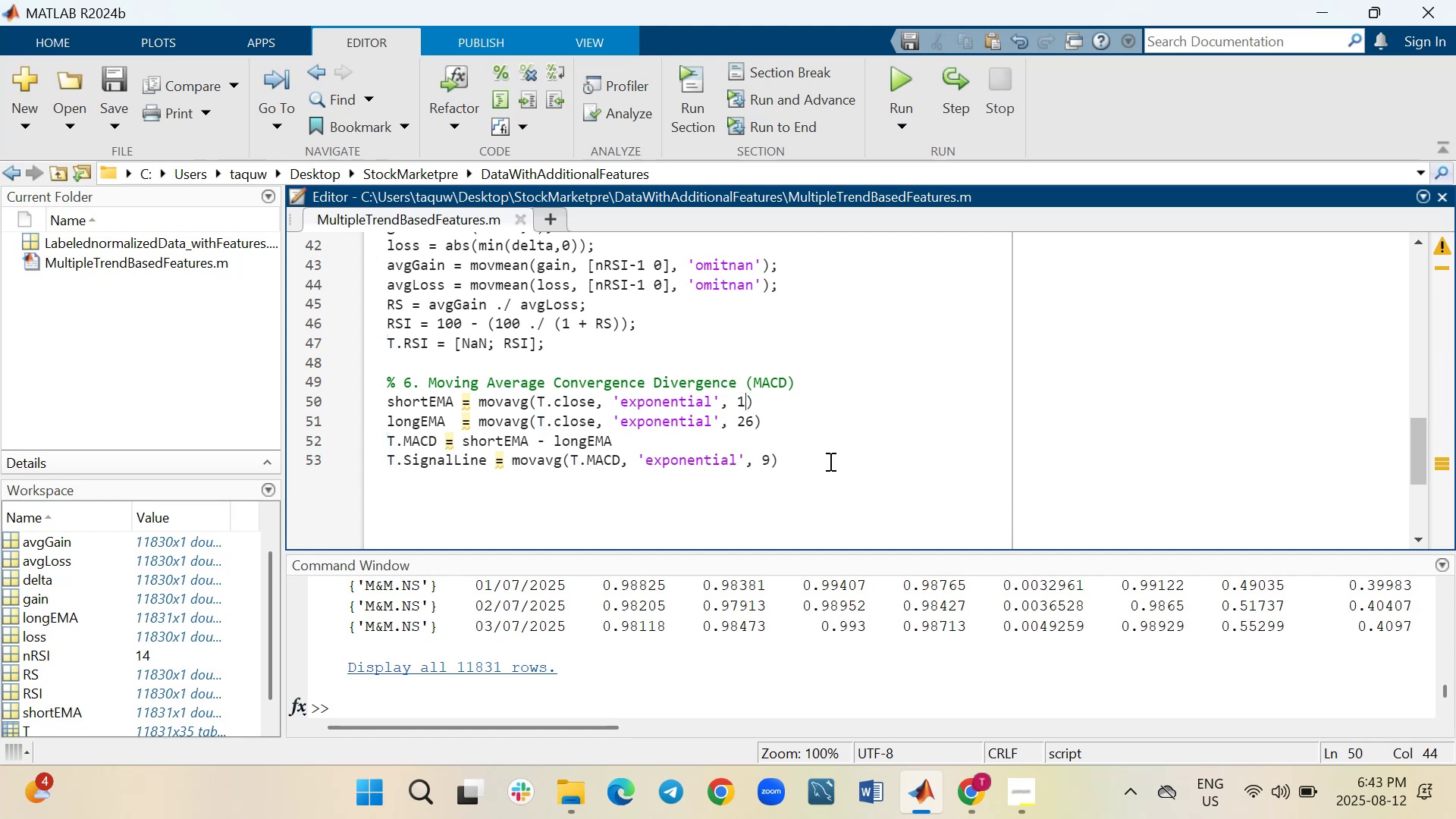 
key(2)
 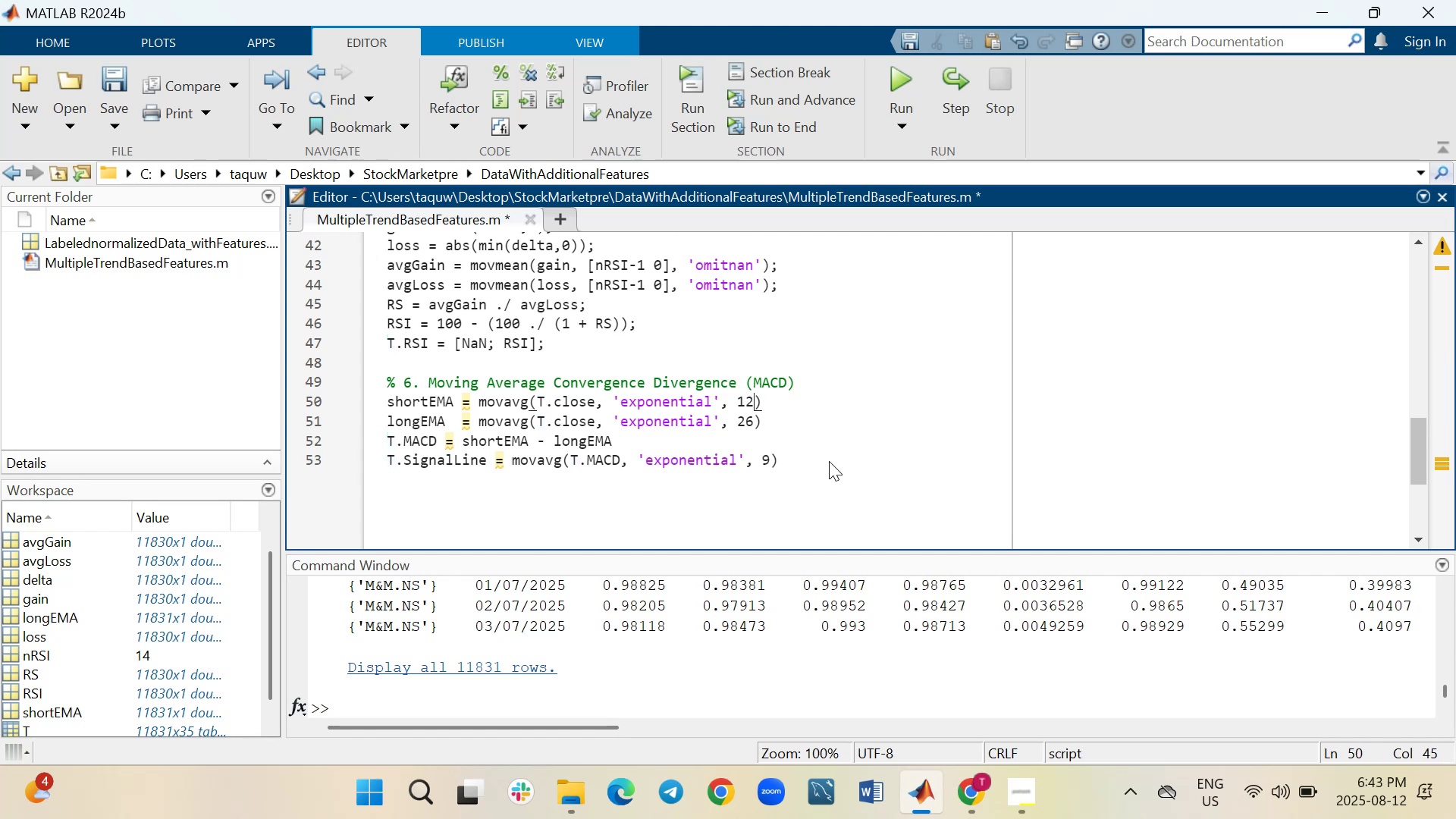 
key(Control+S)
 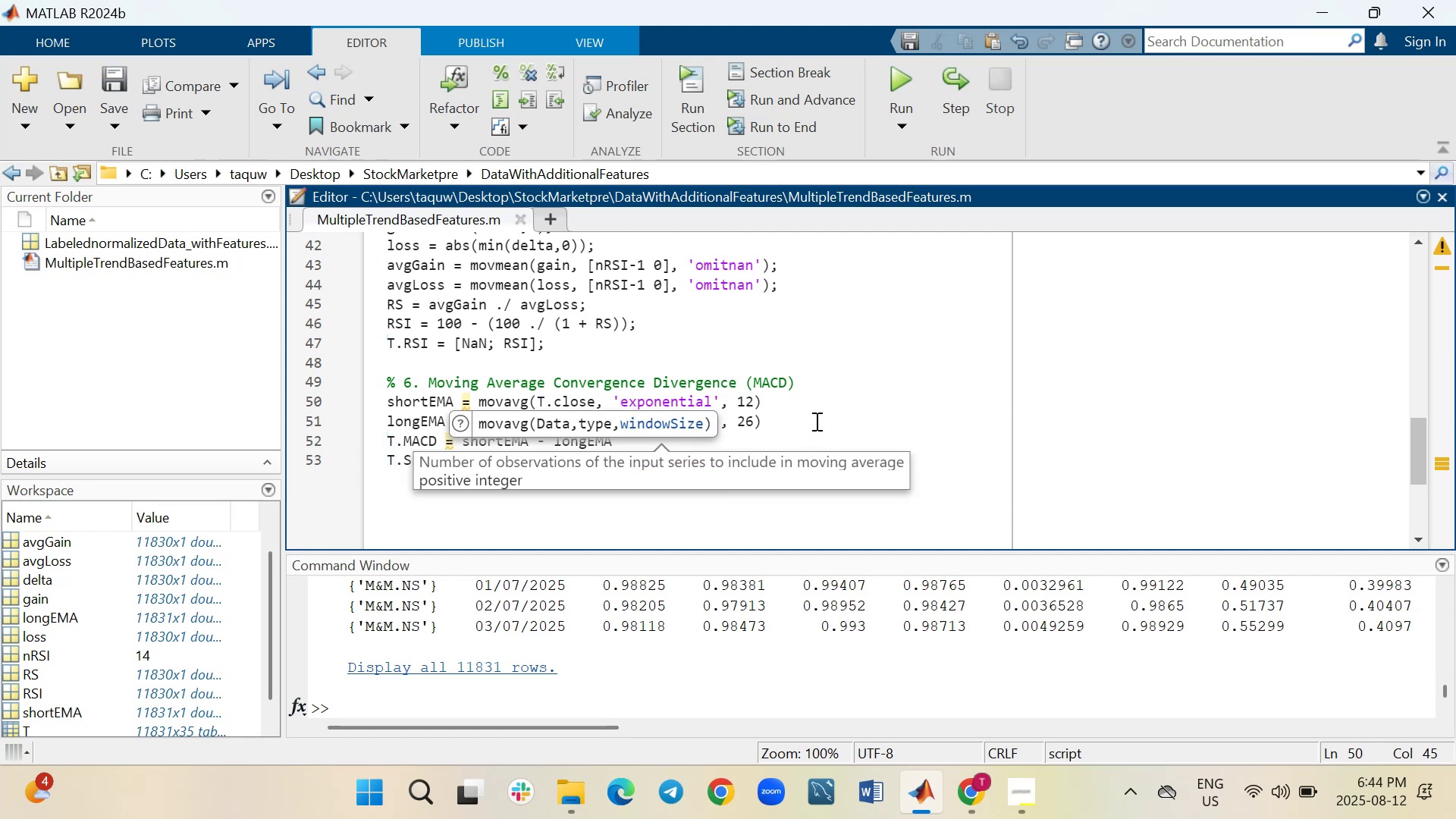 
left_click([818, 394])
 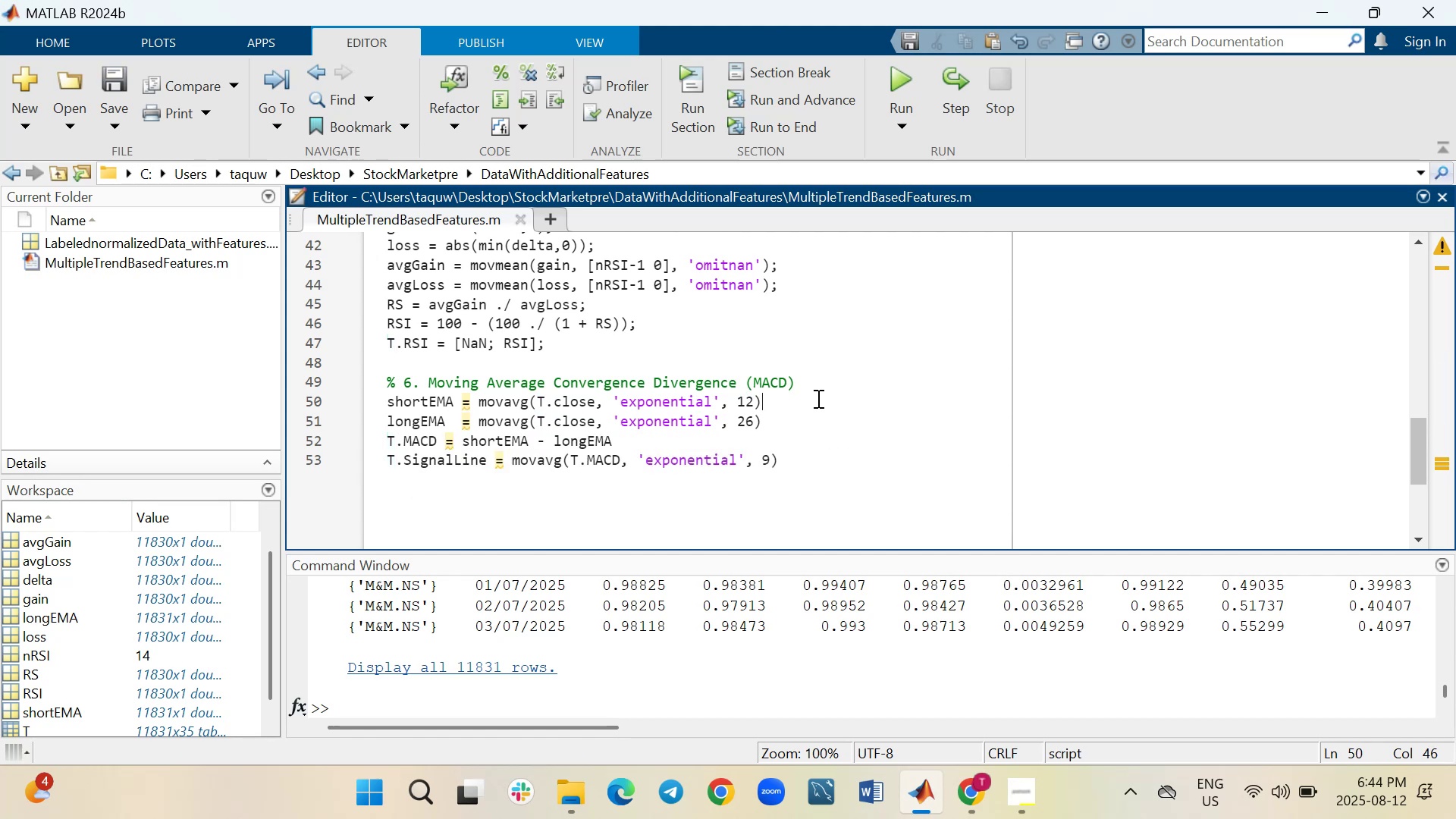 
key(Semicolon)
 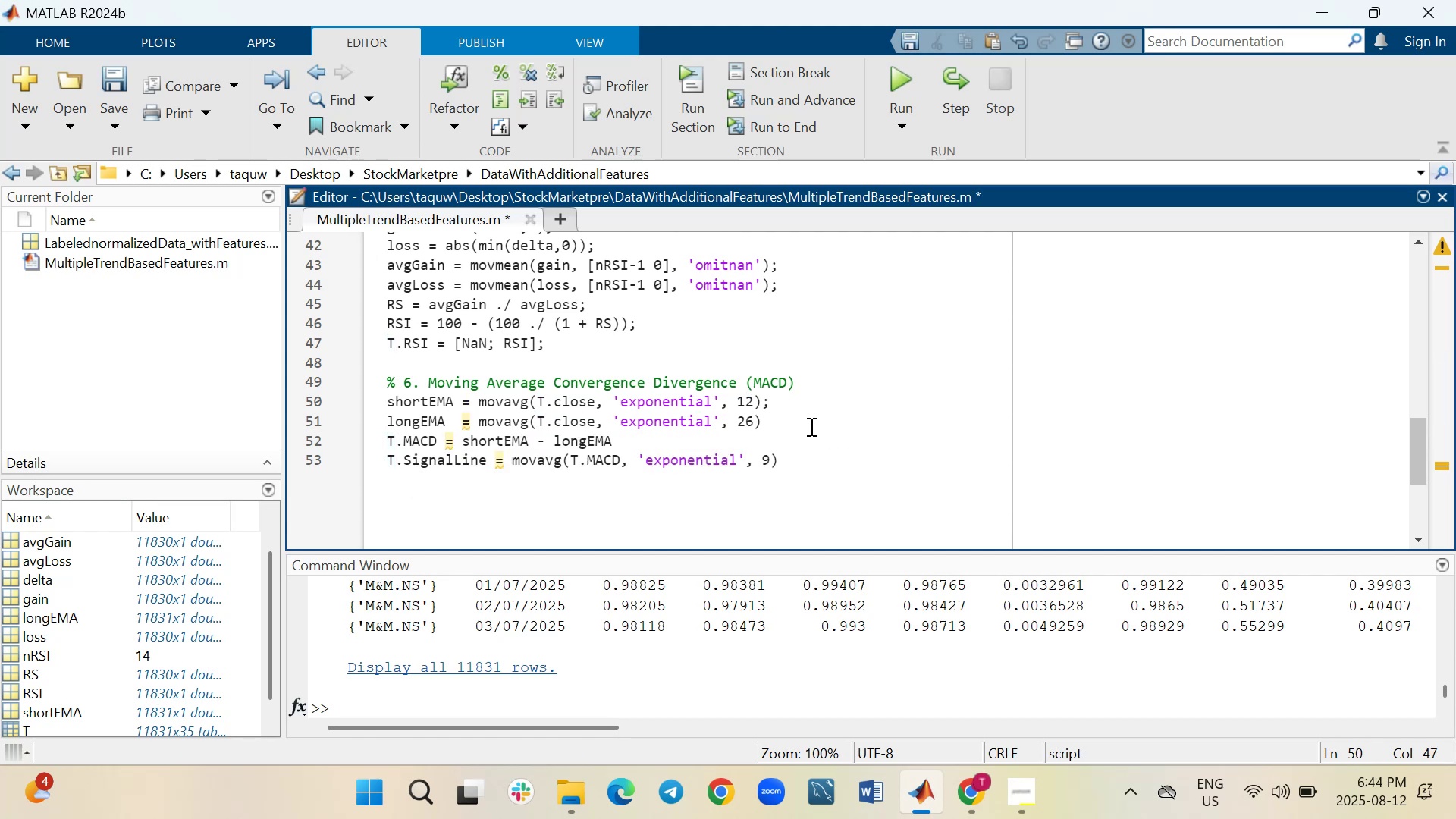 
left_click([810, 426])
 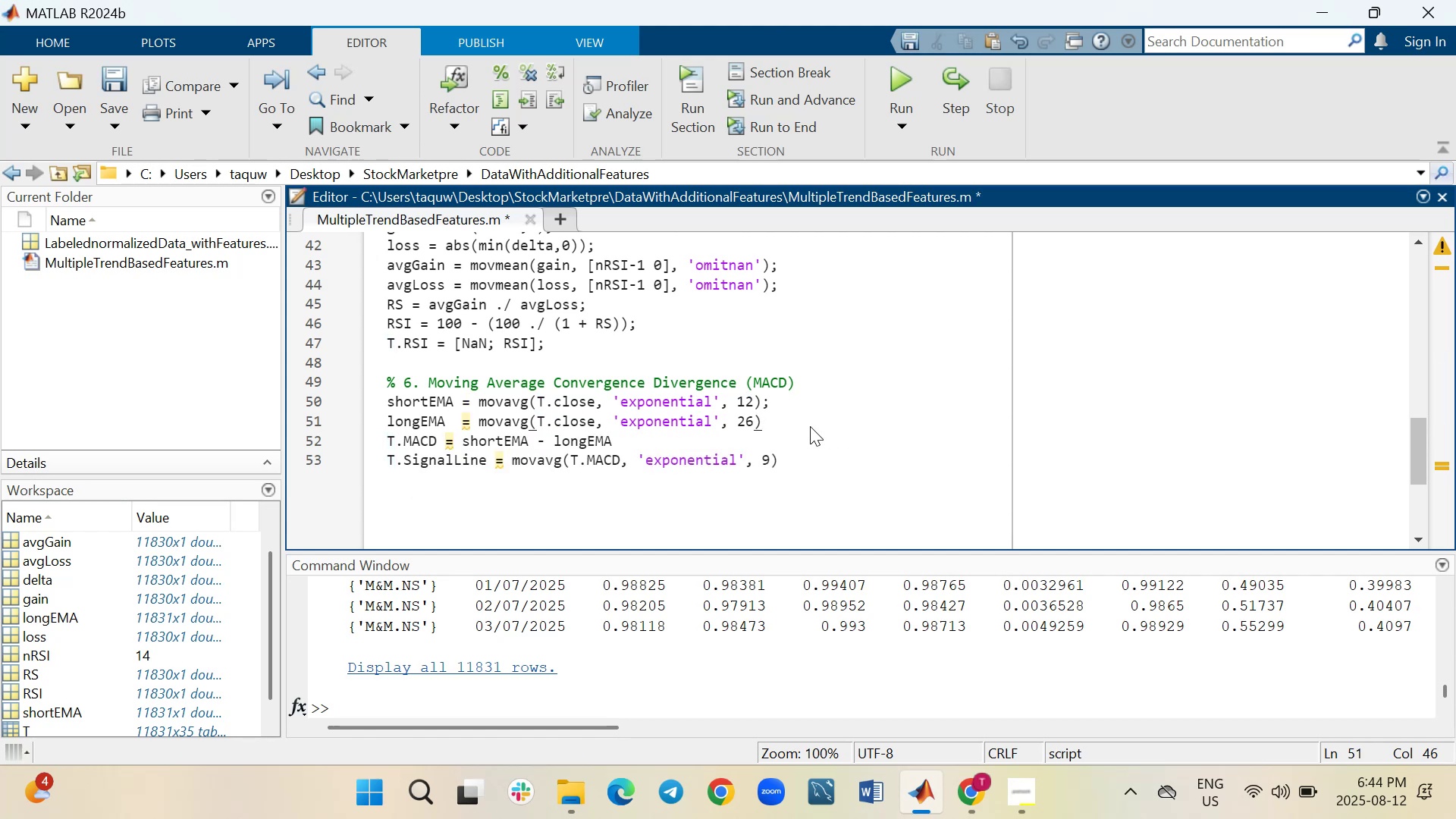 
key(Semicolon)
 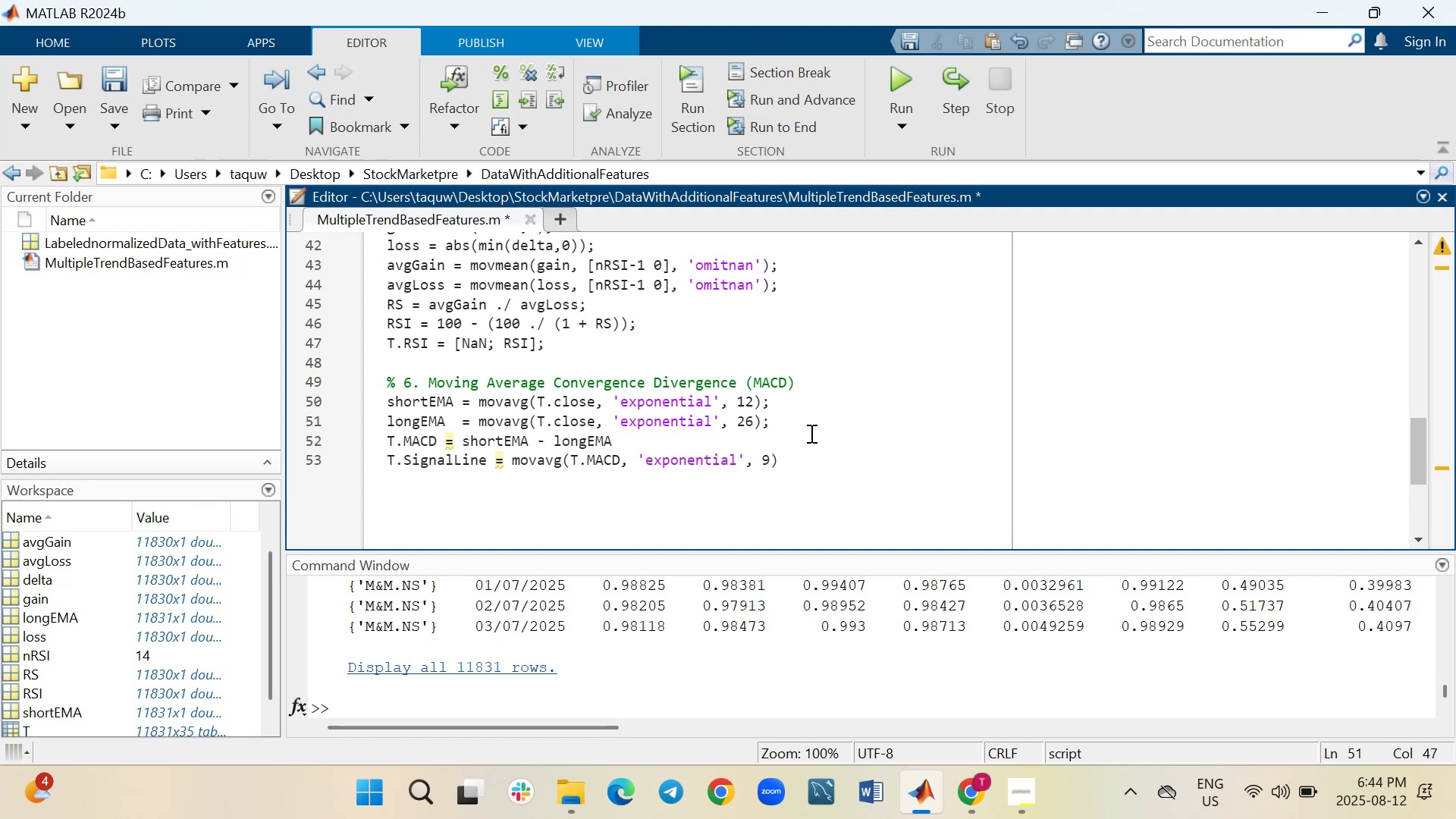 
left_click([810, 436])
 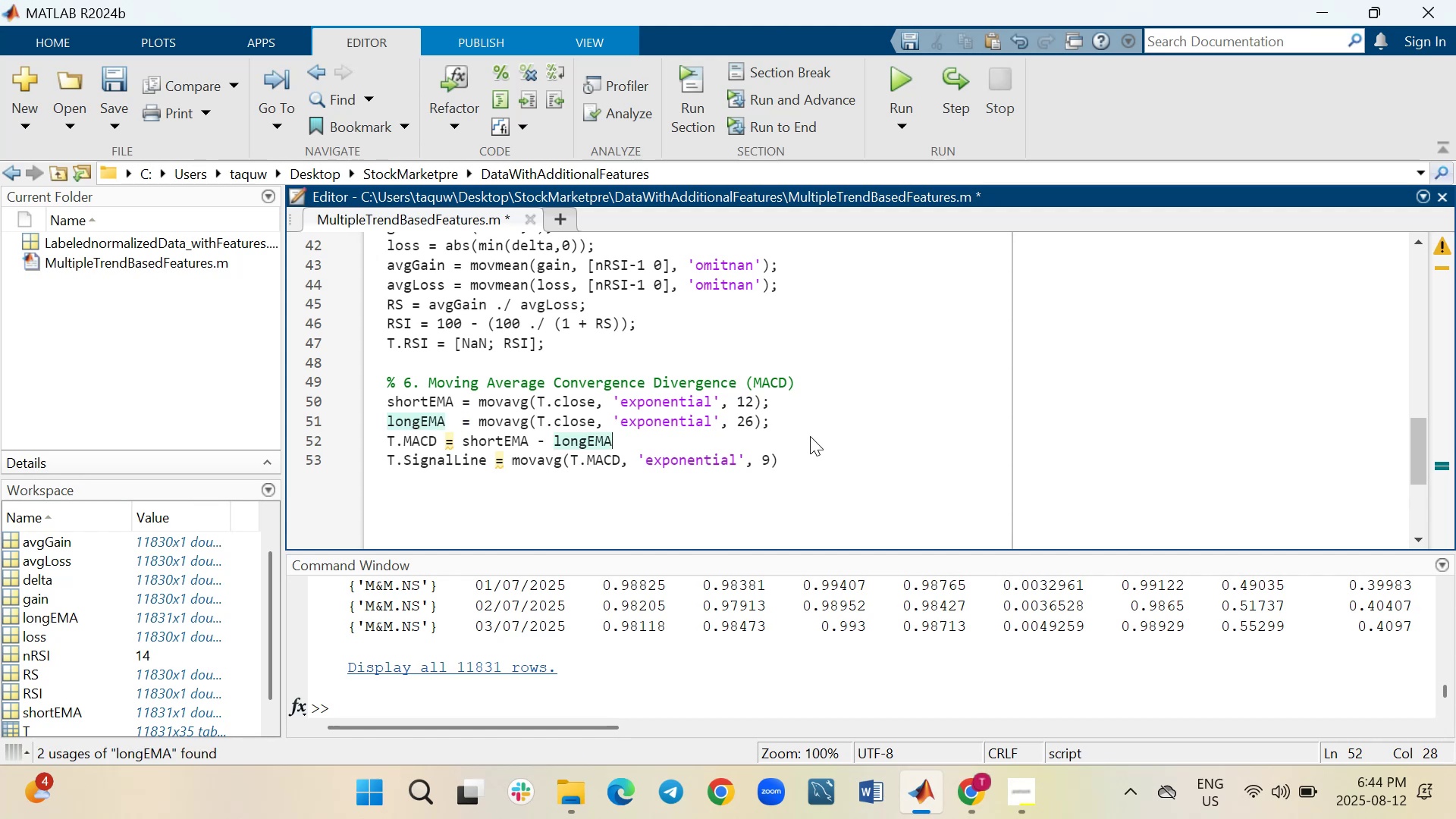 
key(Semicolon)
 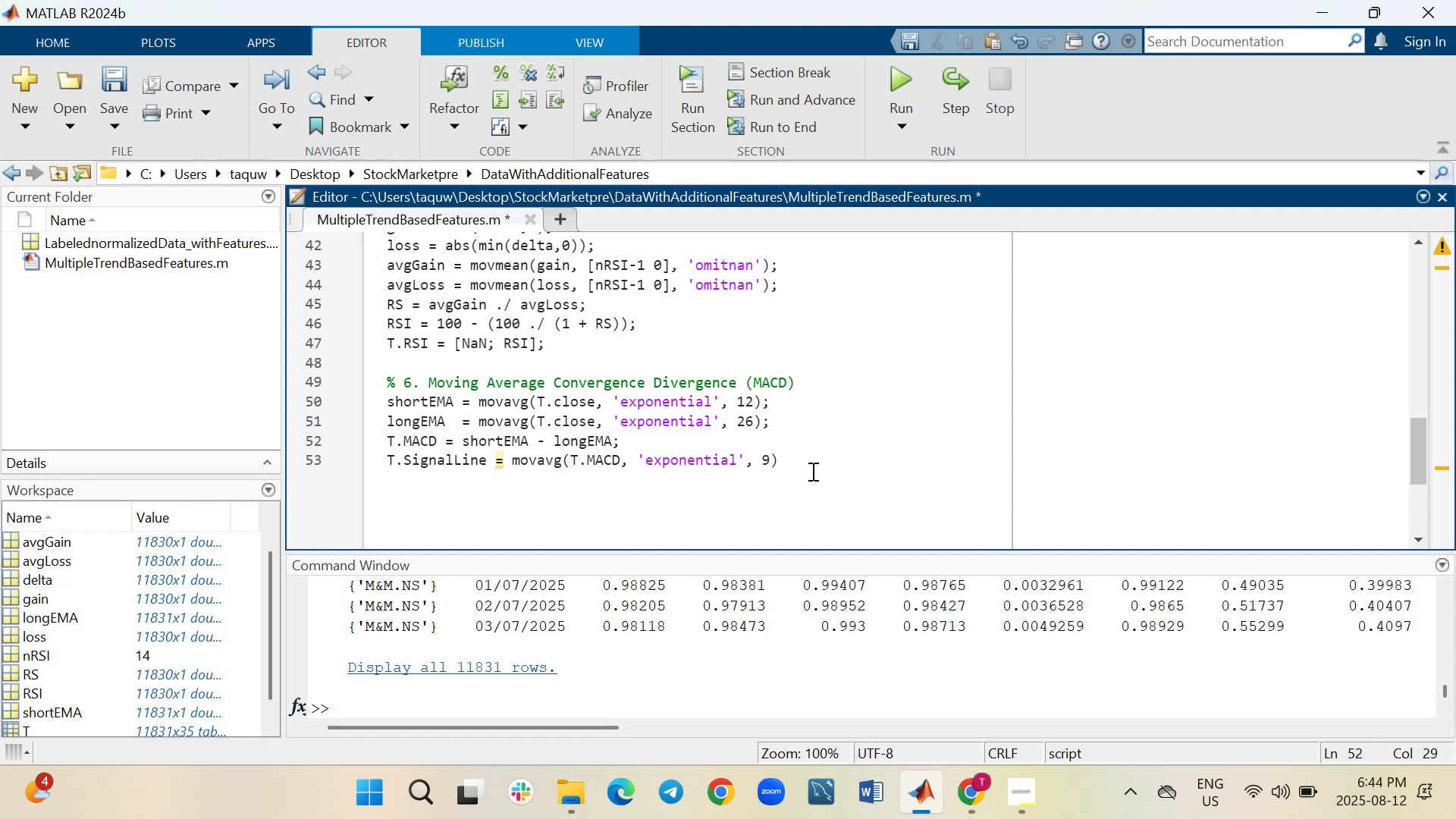 
left_click([814, 462])
 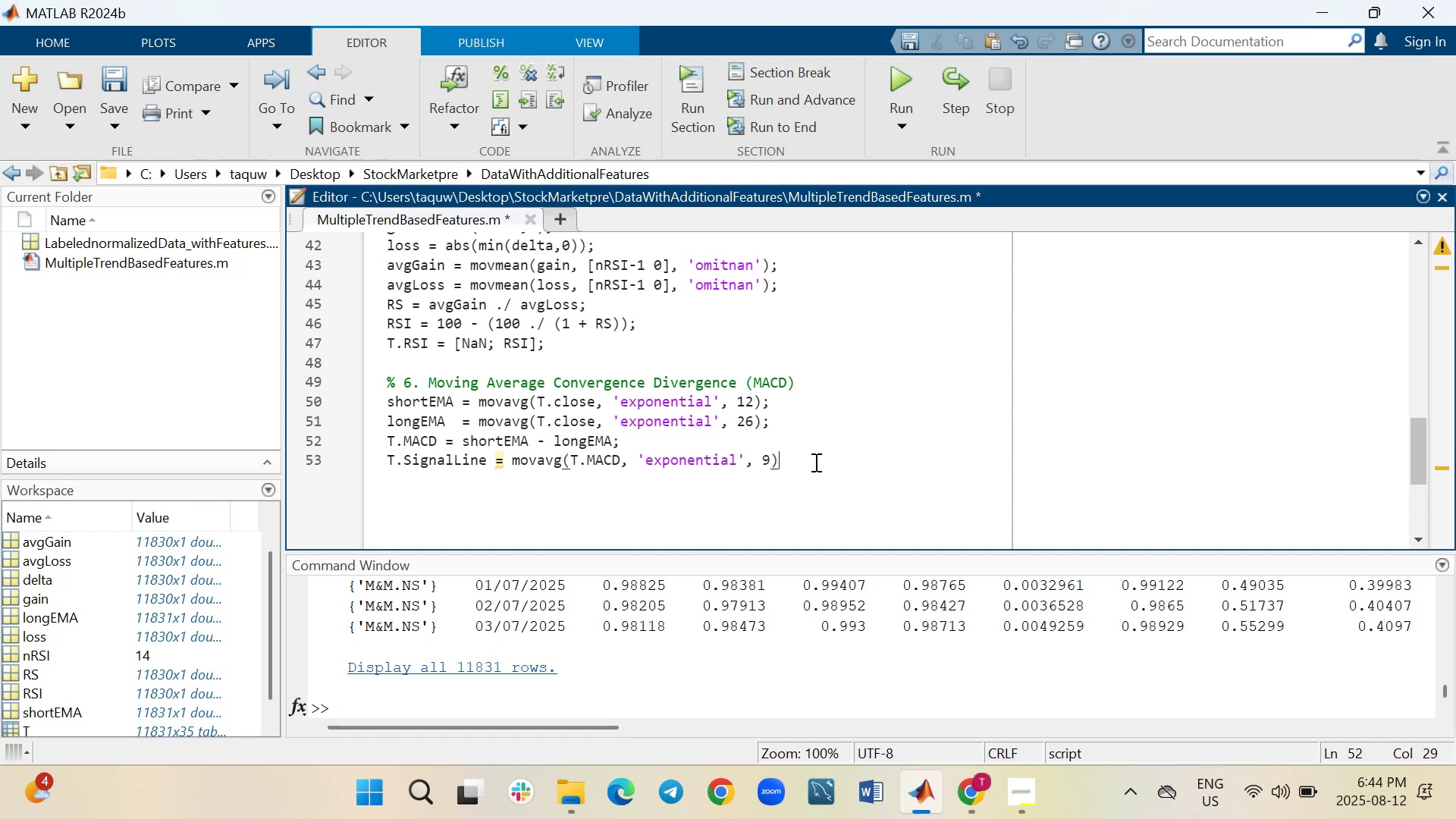 
key(Semicolon)
 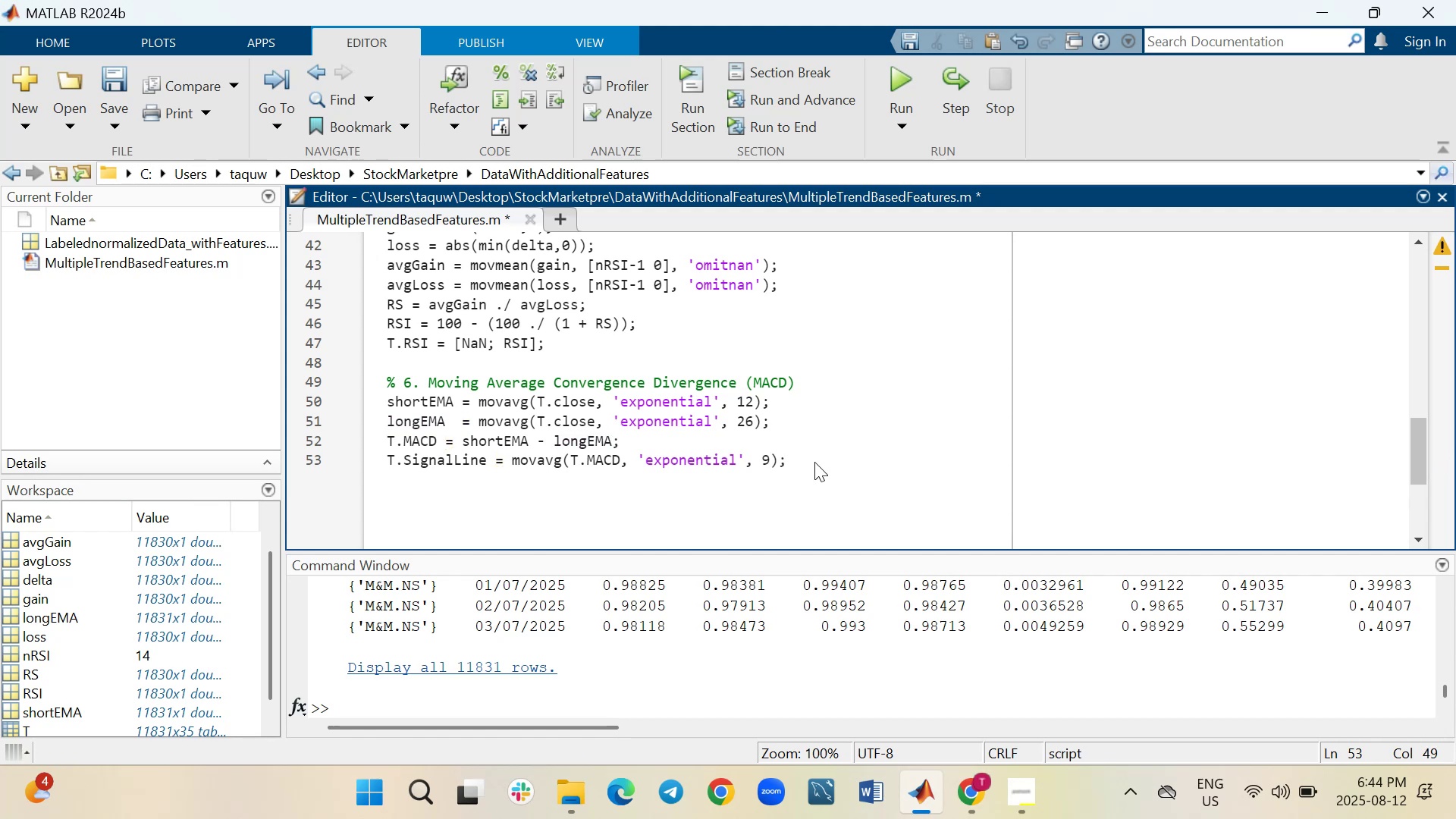 
key(Control+S)
 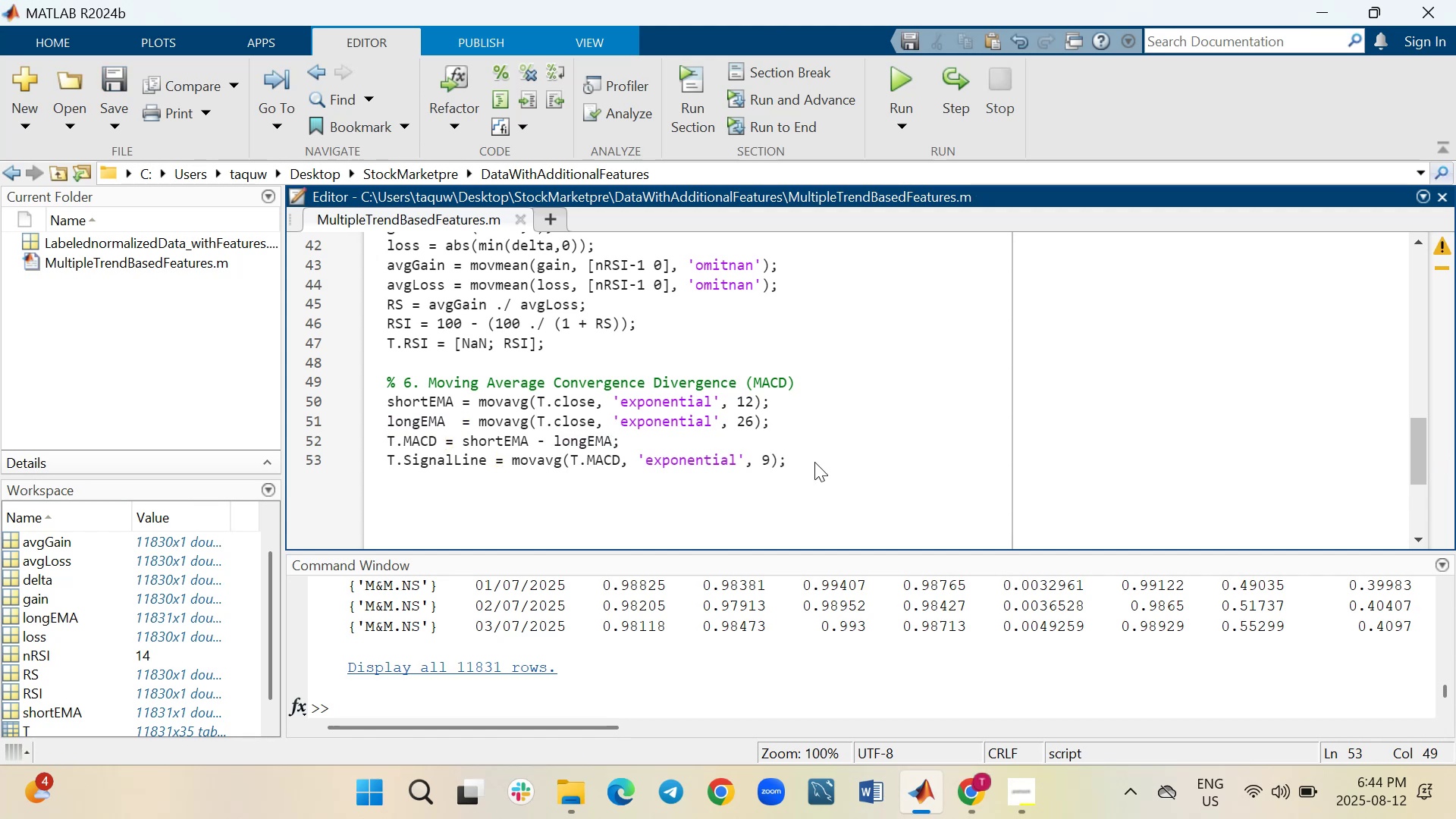 
scroll: coordinate [814, 462], scroll_direction: down, amount: 3.0
 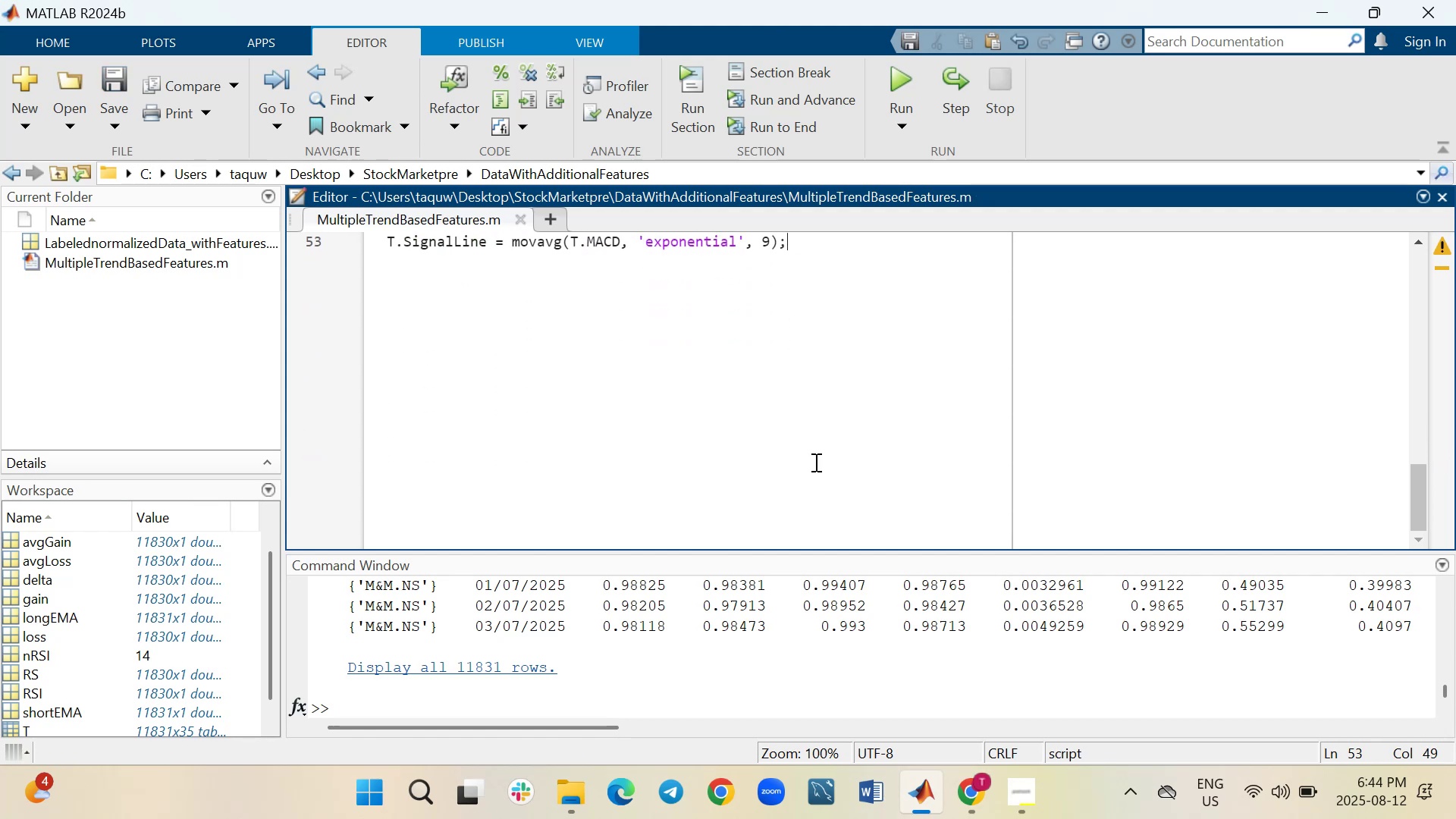 
scroll: coordinate [814, 462], scroll_direction: none, amount: 0.0
 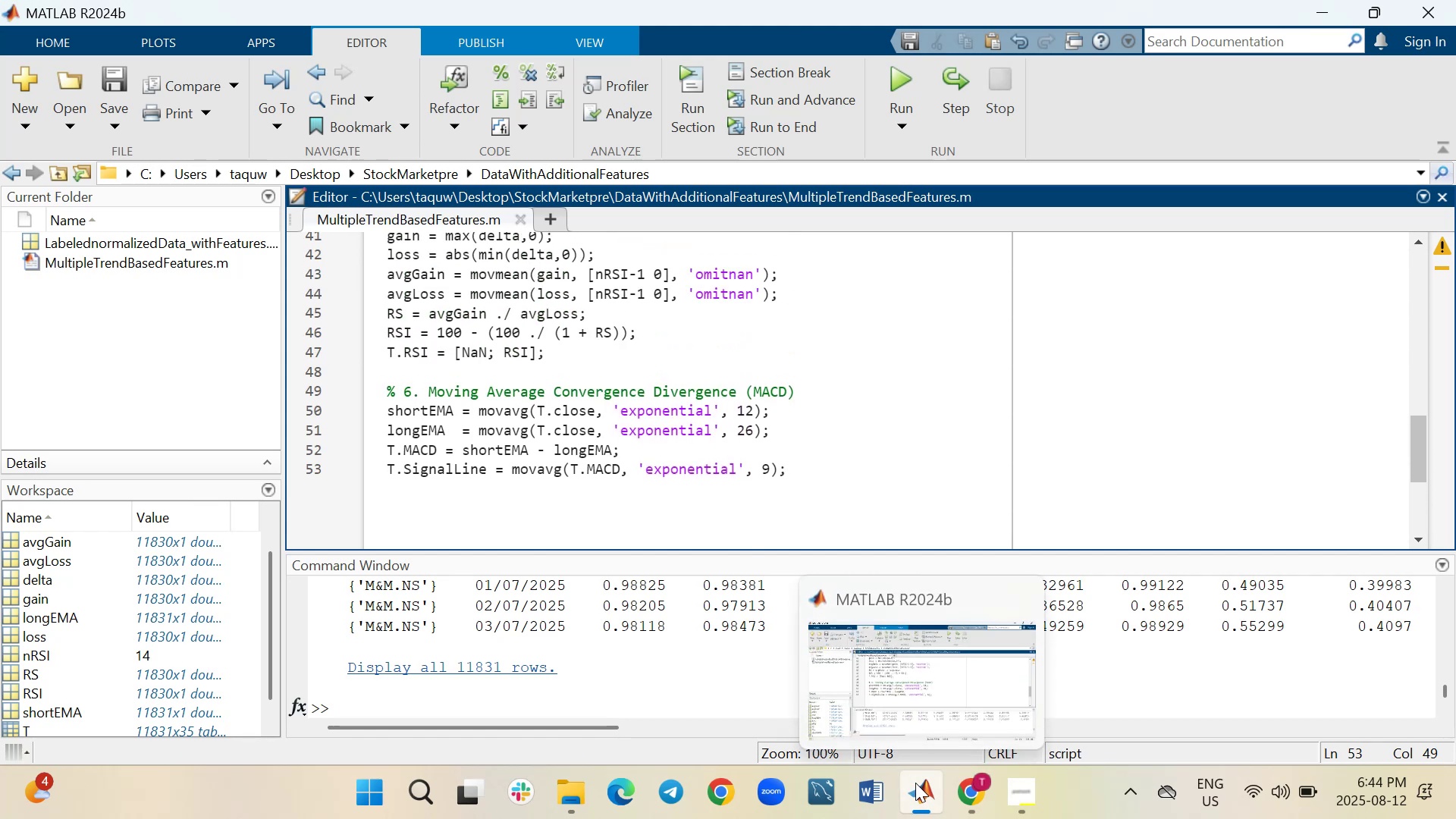 
wait(14.5)
 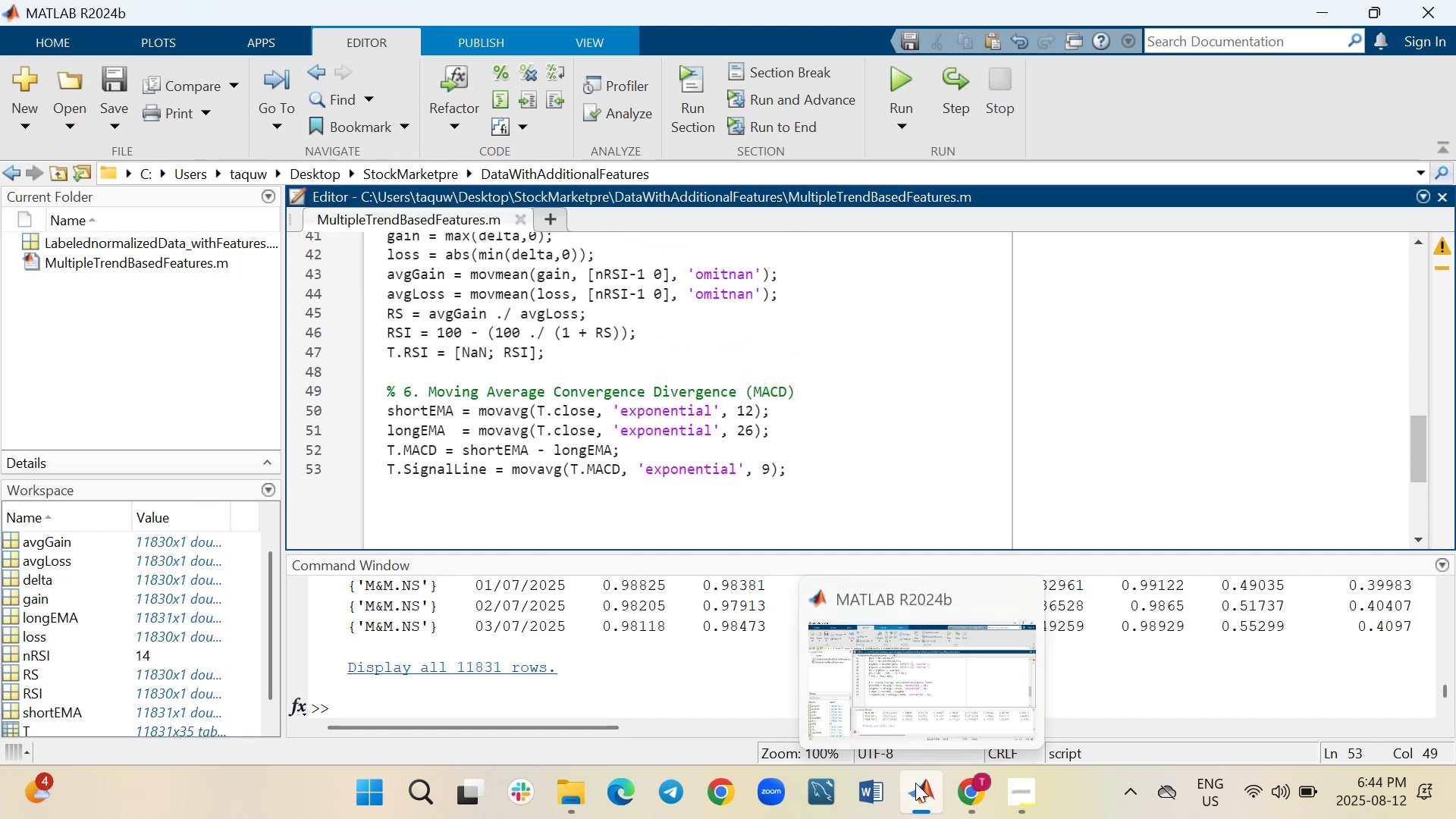 
left_click([934, 690])
 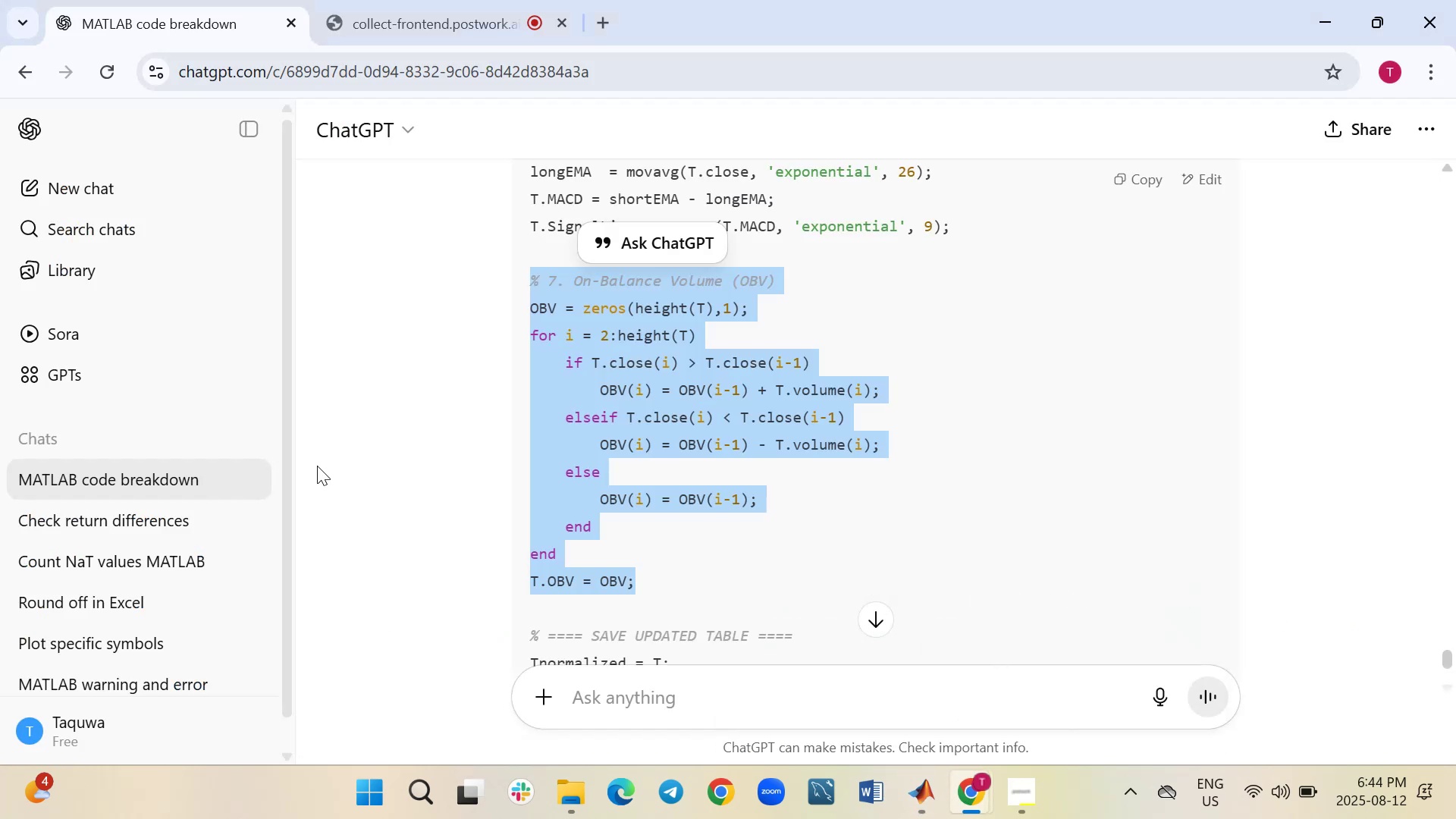 
scroll: coordinate [350, 482], scroll_direction: down, amount: 2.0
 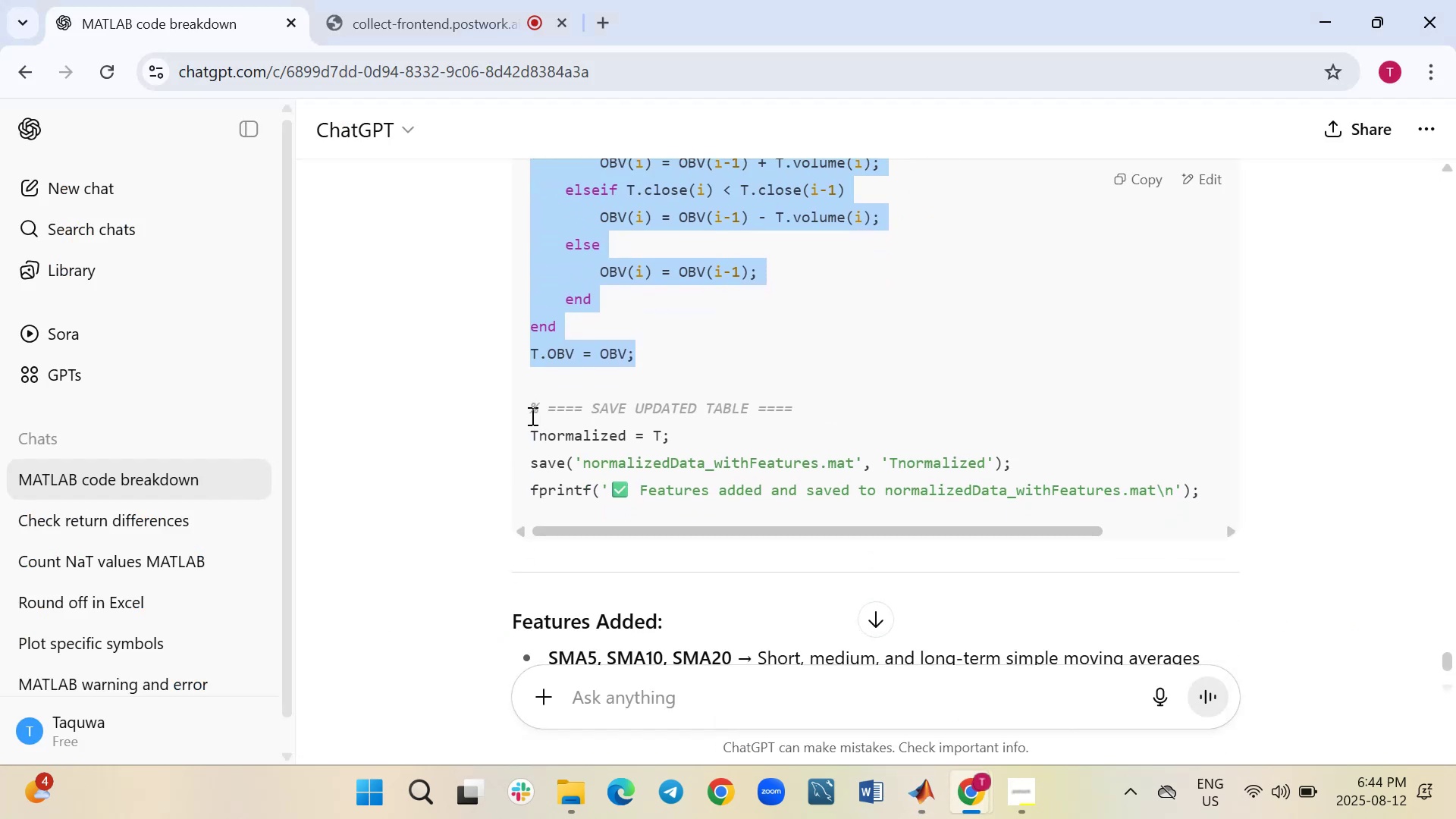 
left_click_drag(start_coordinate=[529, 405], to_coordinate=[1207, 507])
 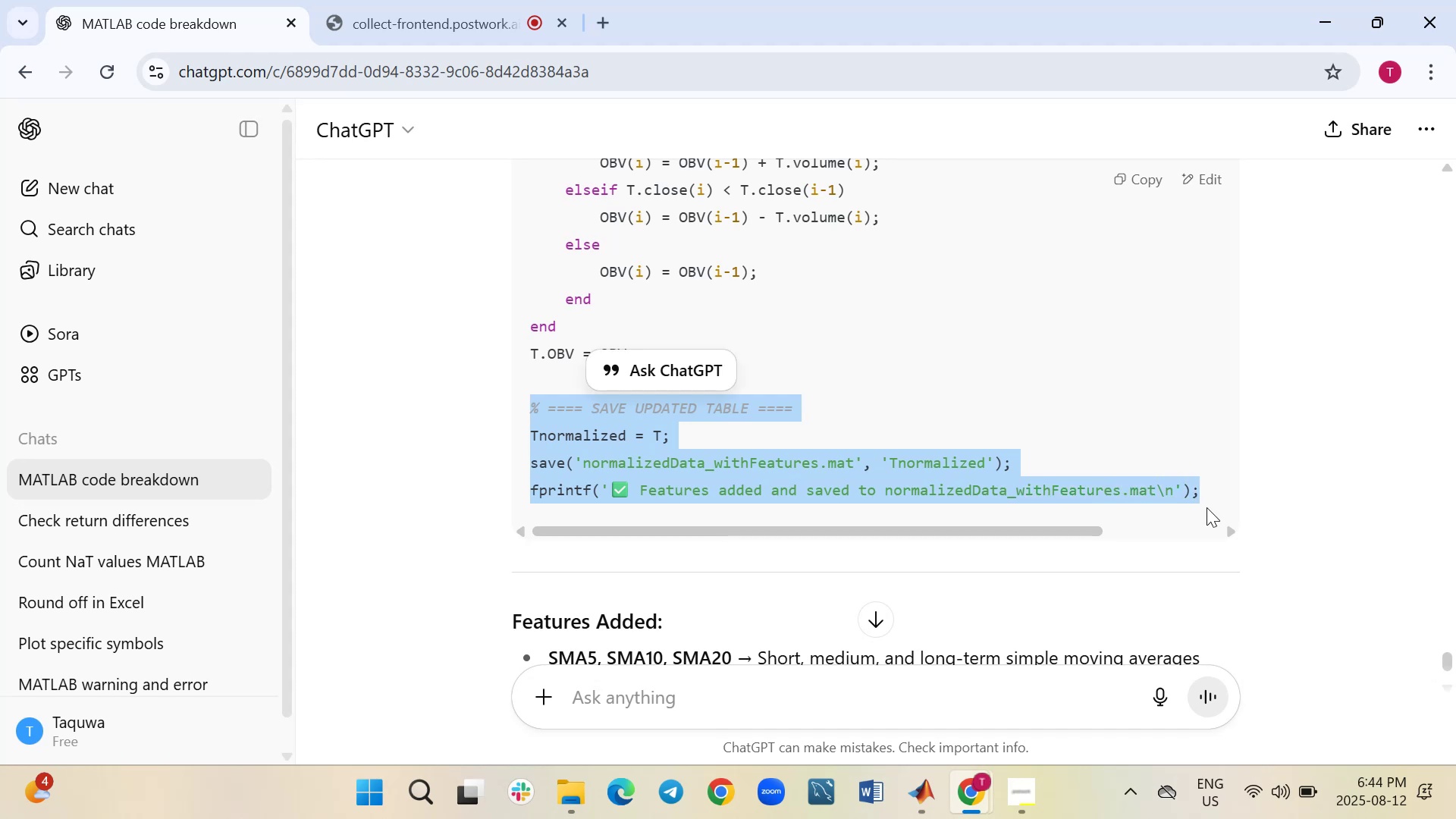 
key(Control+C)
 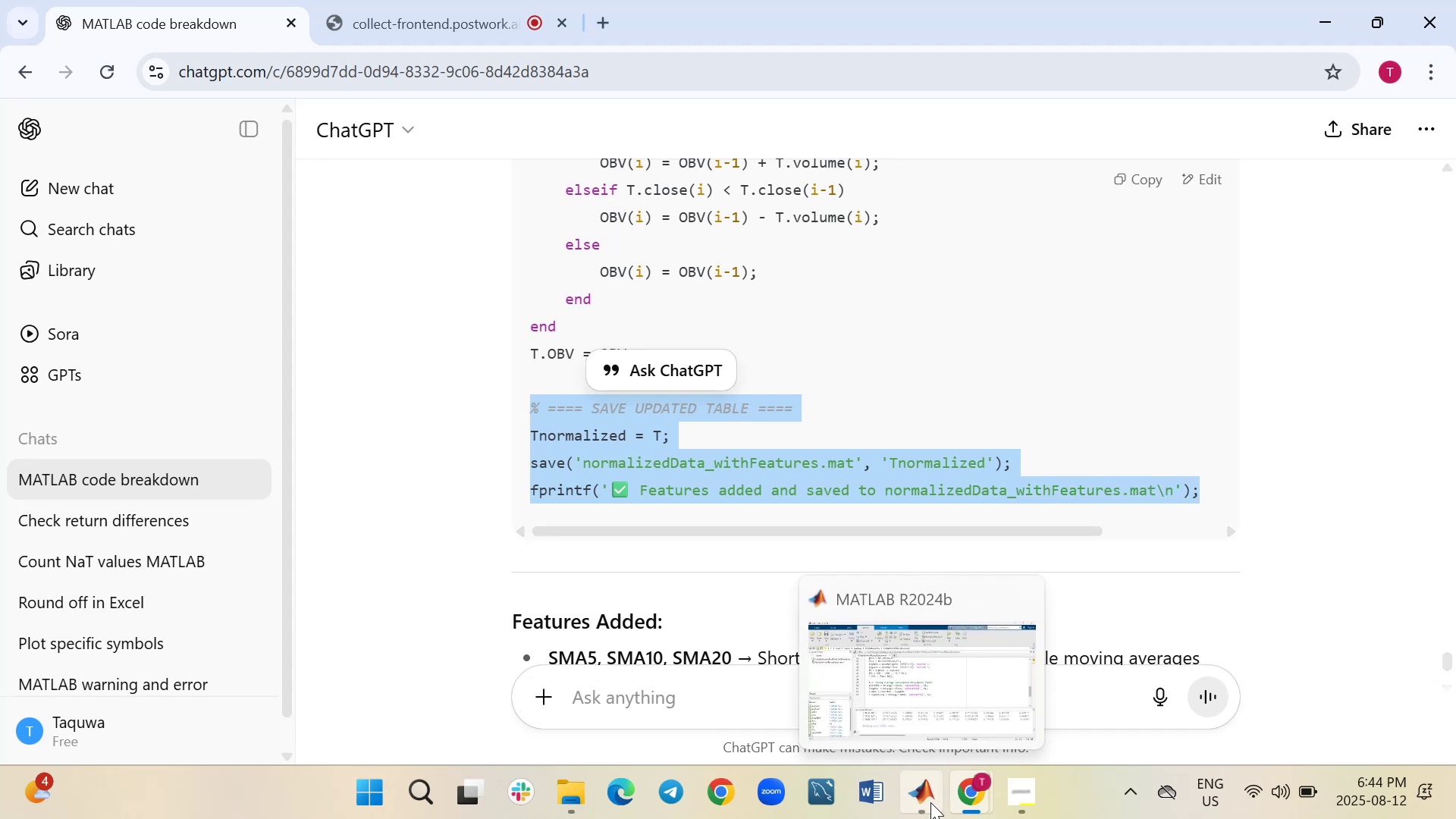 
left_click([930, 695])
 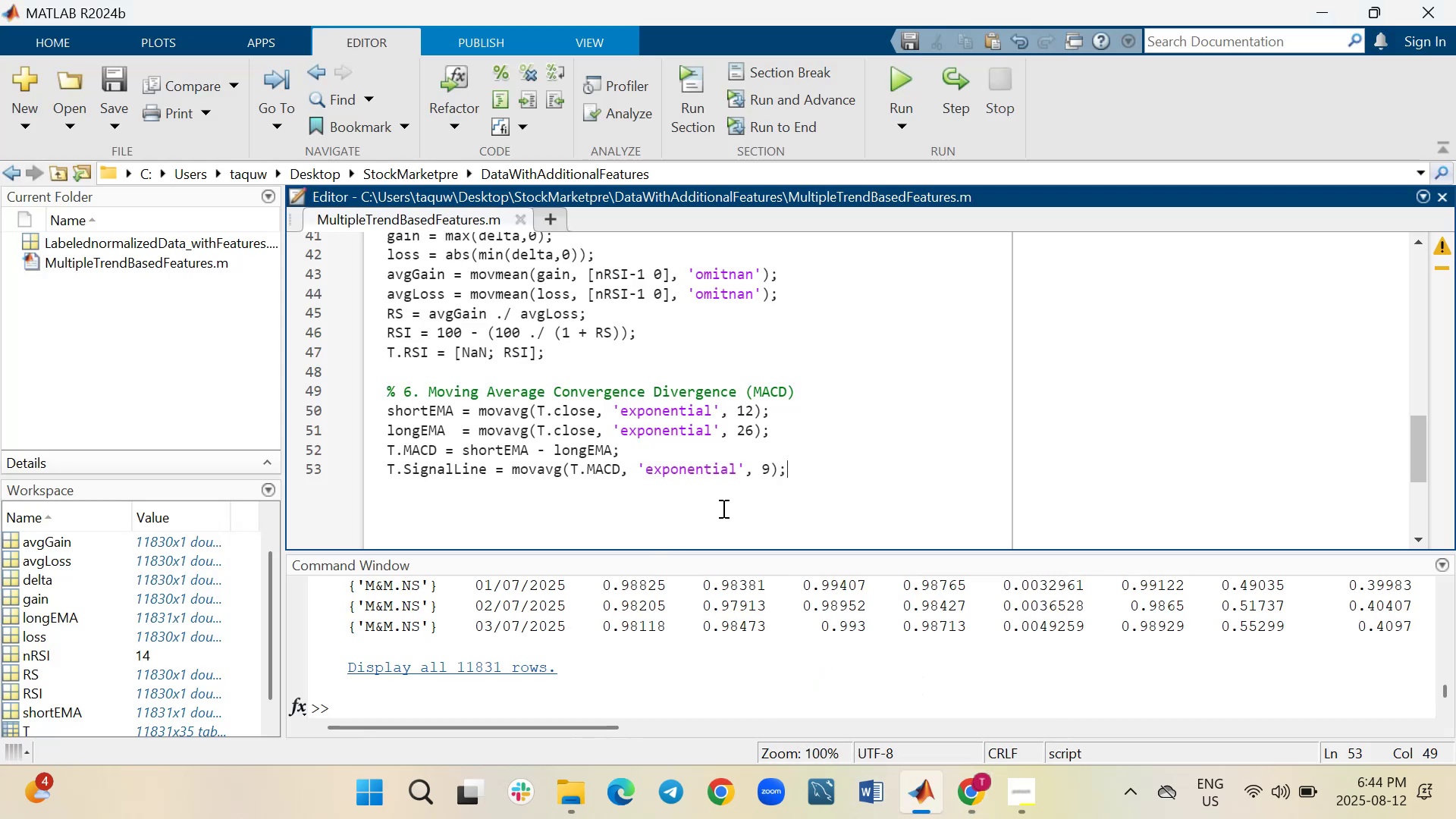 
left_click([722, 508])
 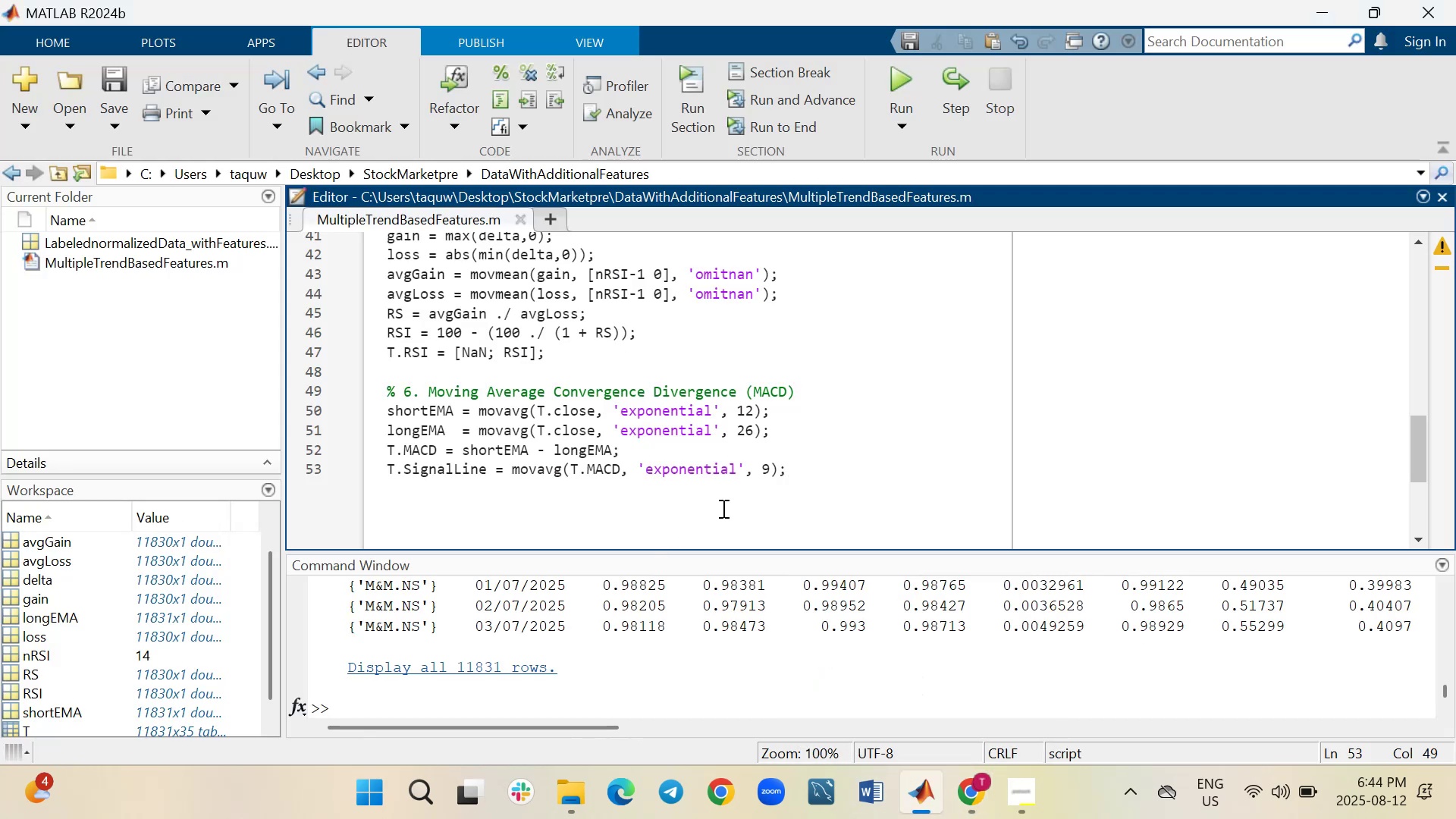 
key(Shift+Enter)
 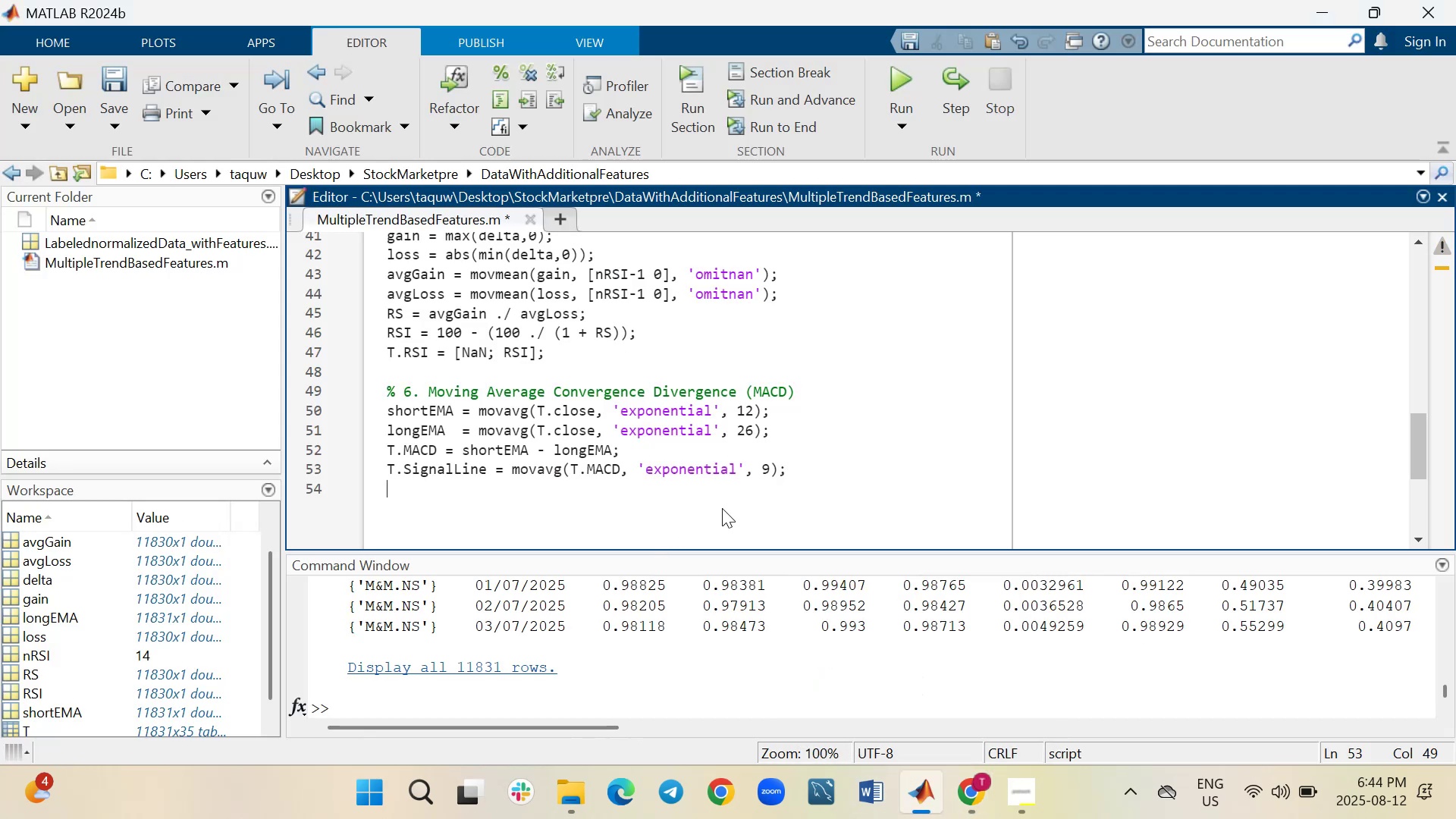 
key(Shift+Enter)
 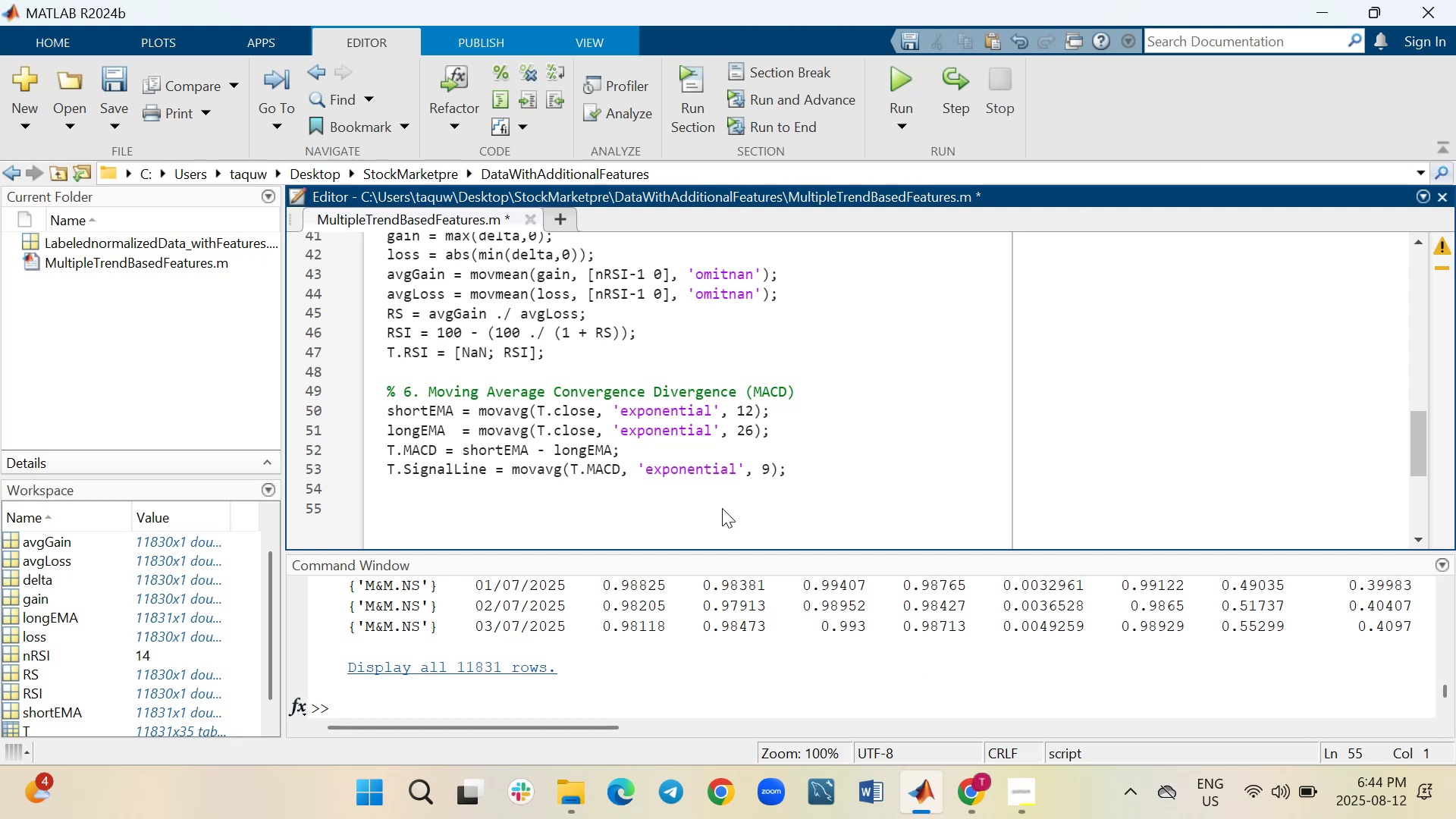 
key(Control+V)
 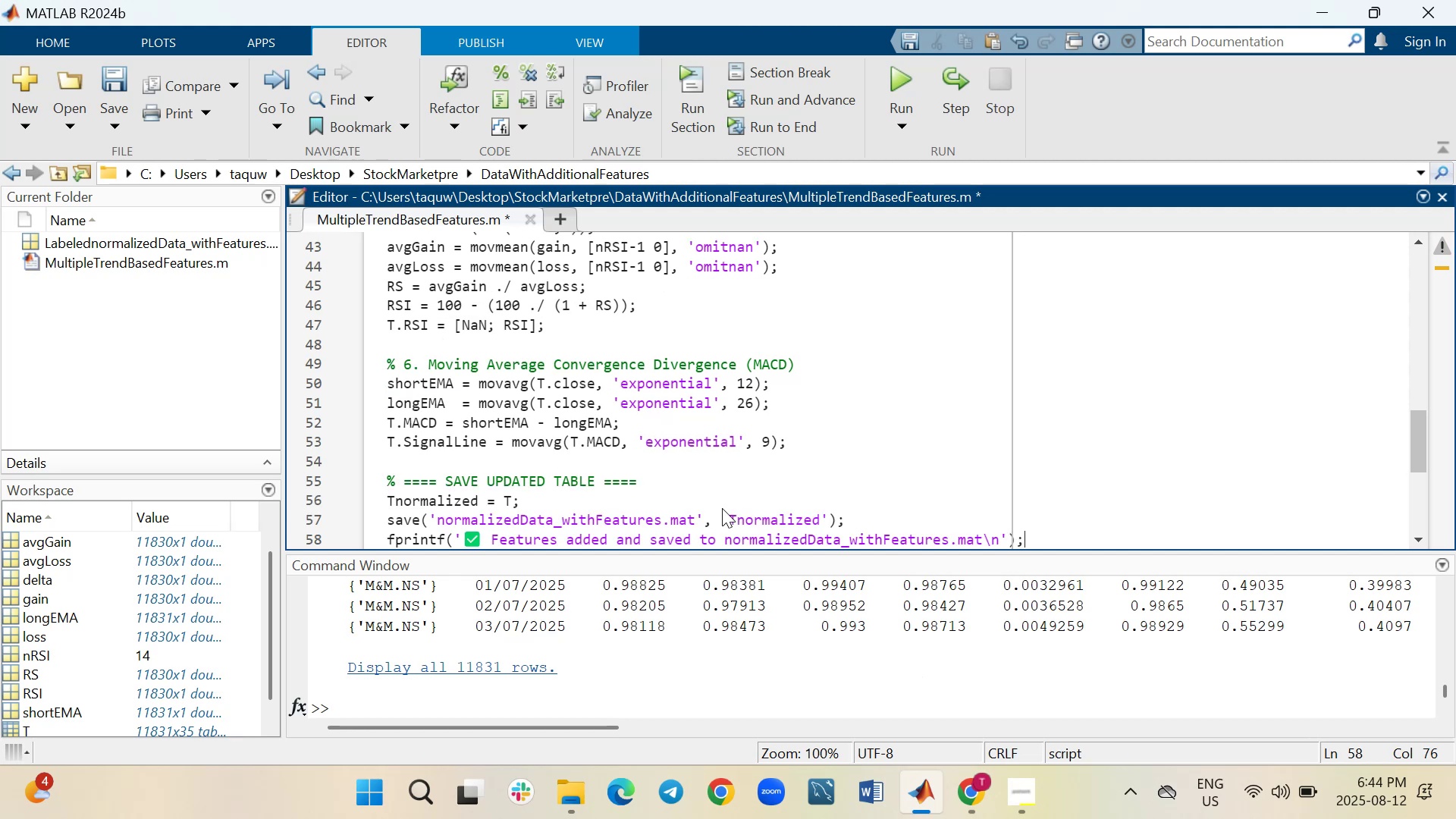 
key(Control+S)
 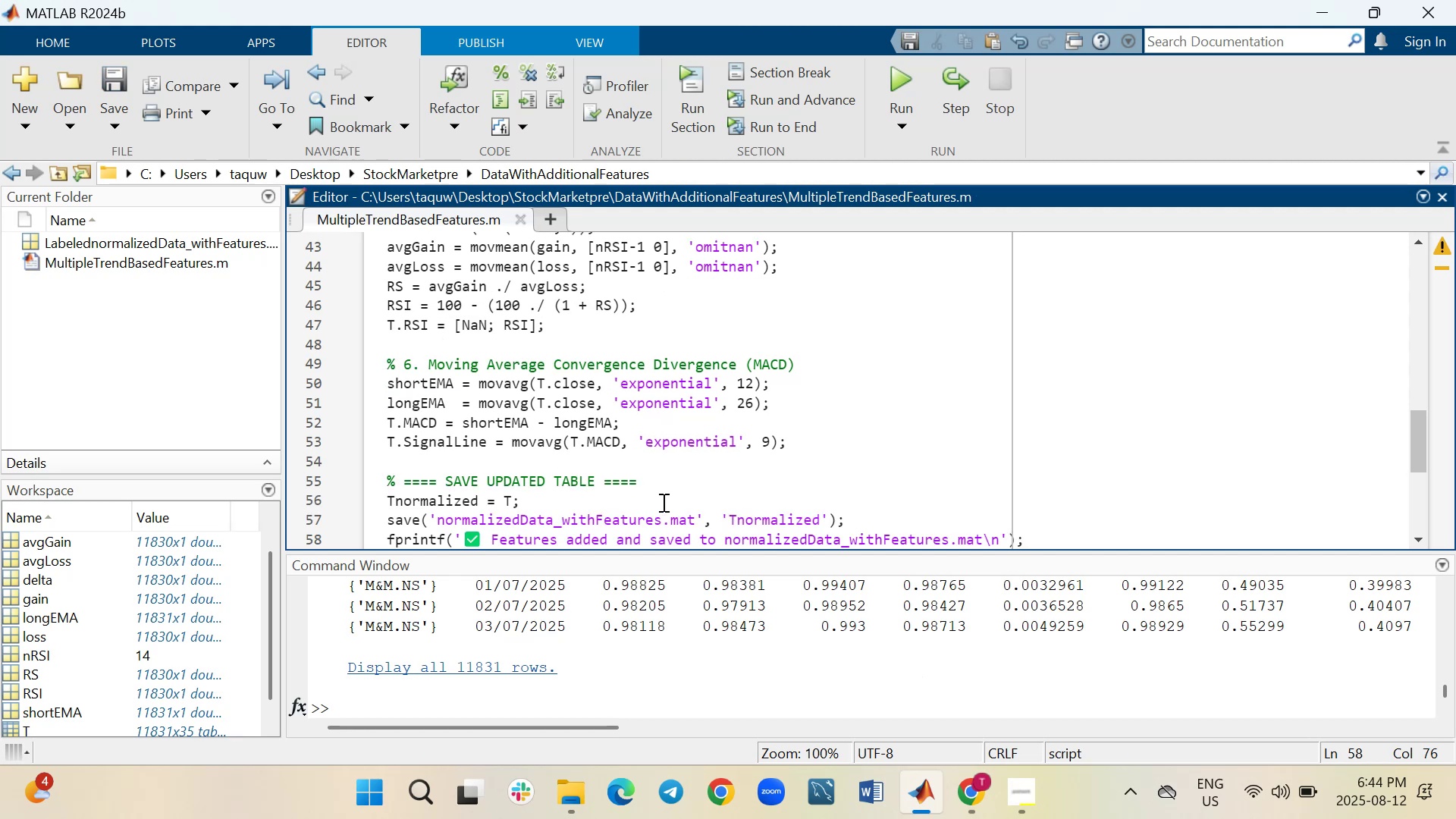 
scroll: coordinate [662, 502], scroll_direction: down, amount: 1.0
 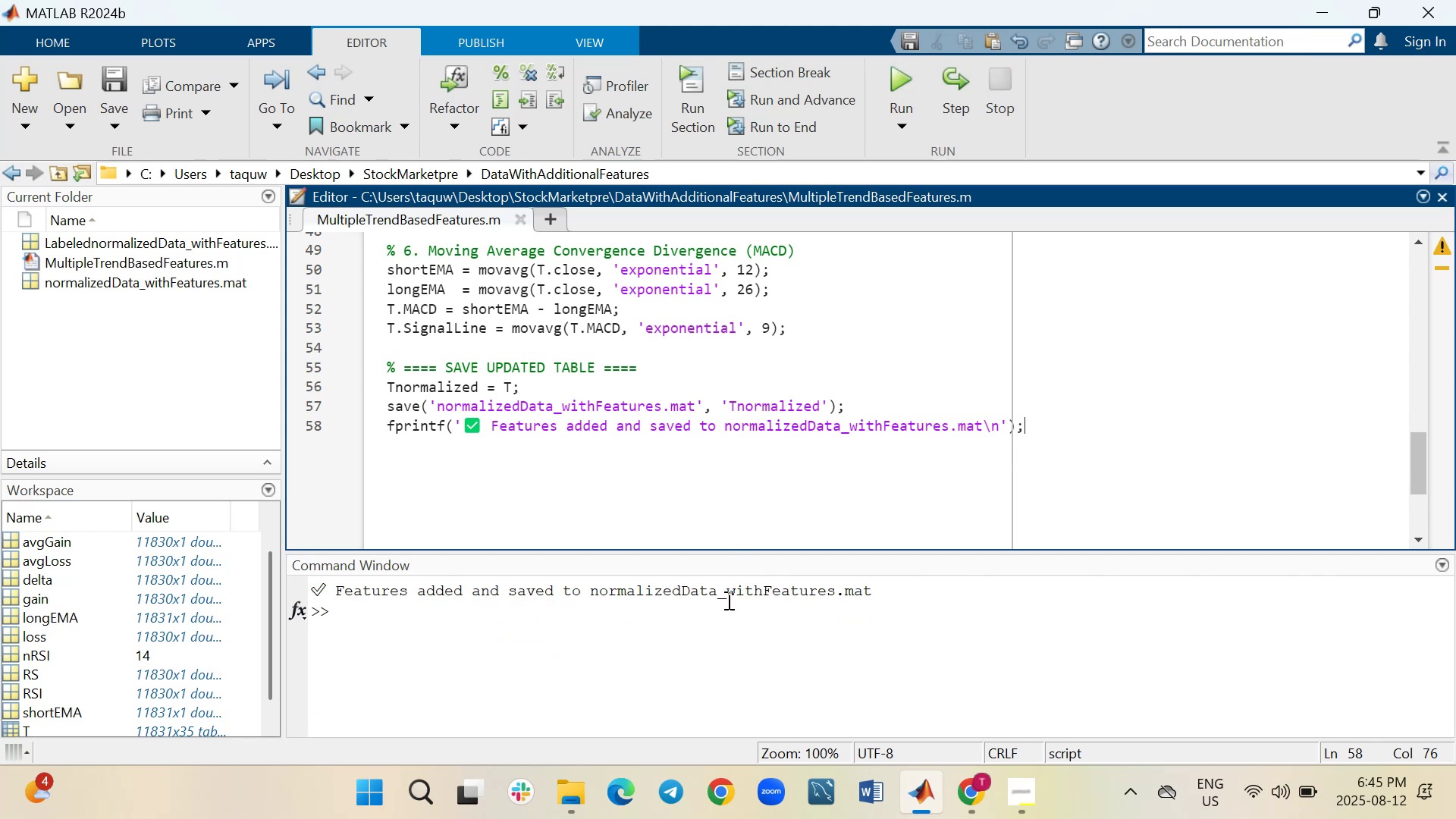 
wait(15.11)
 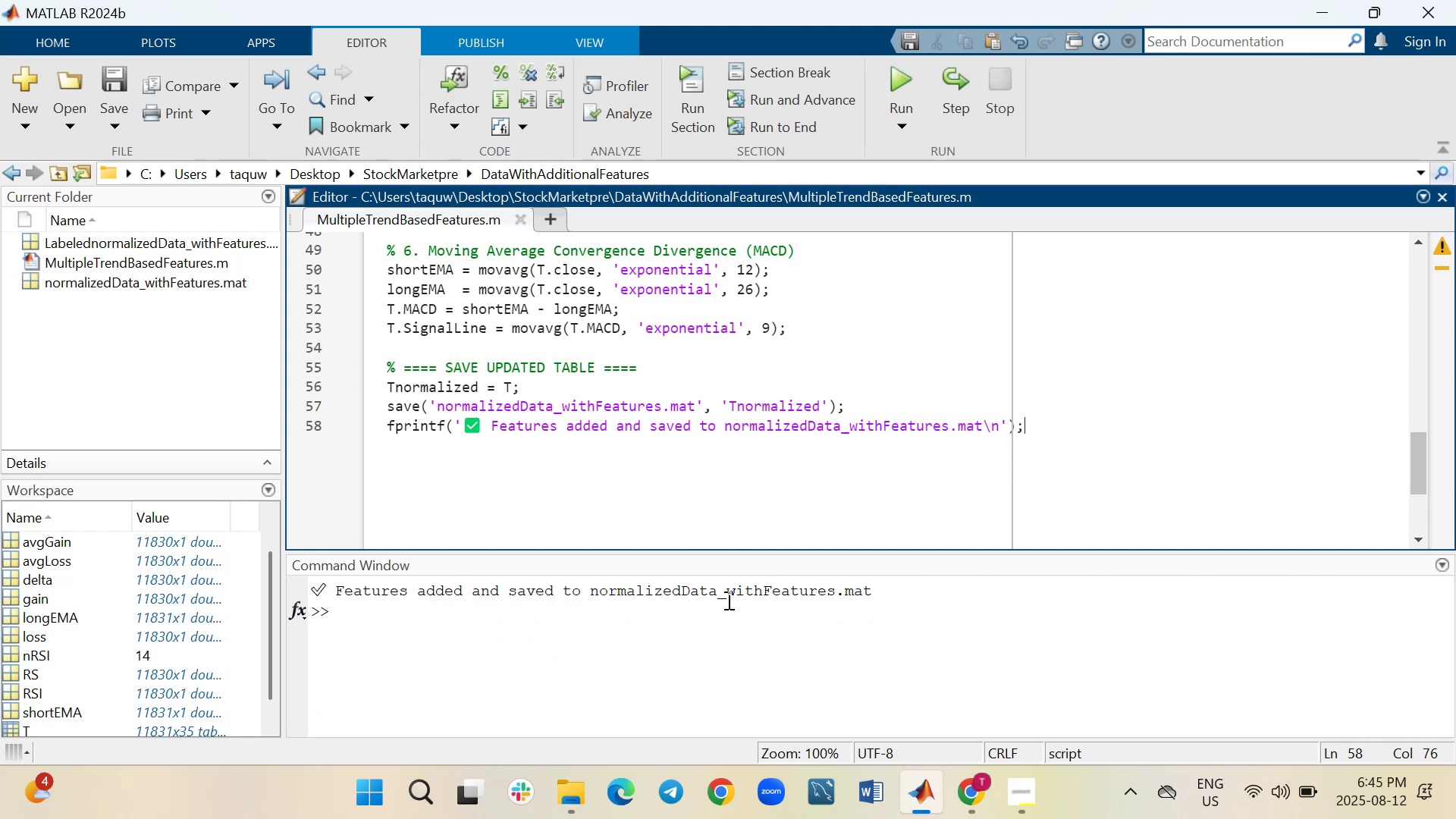 
left_click([580, 799])
 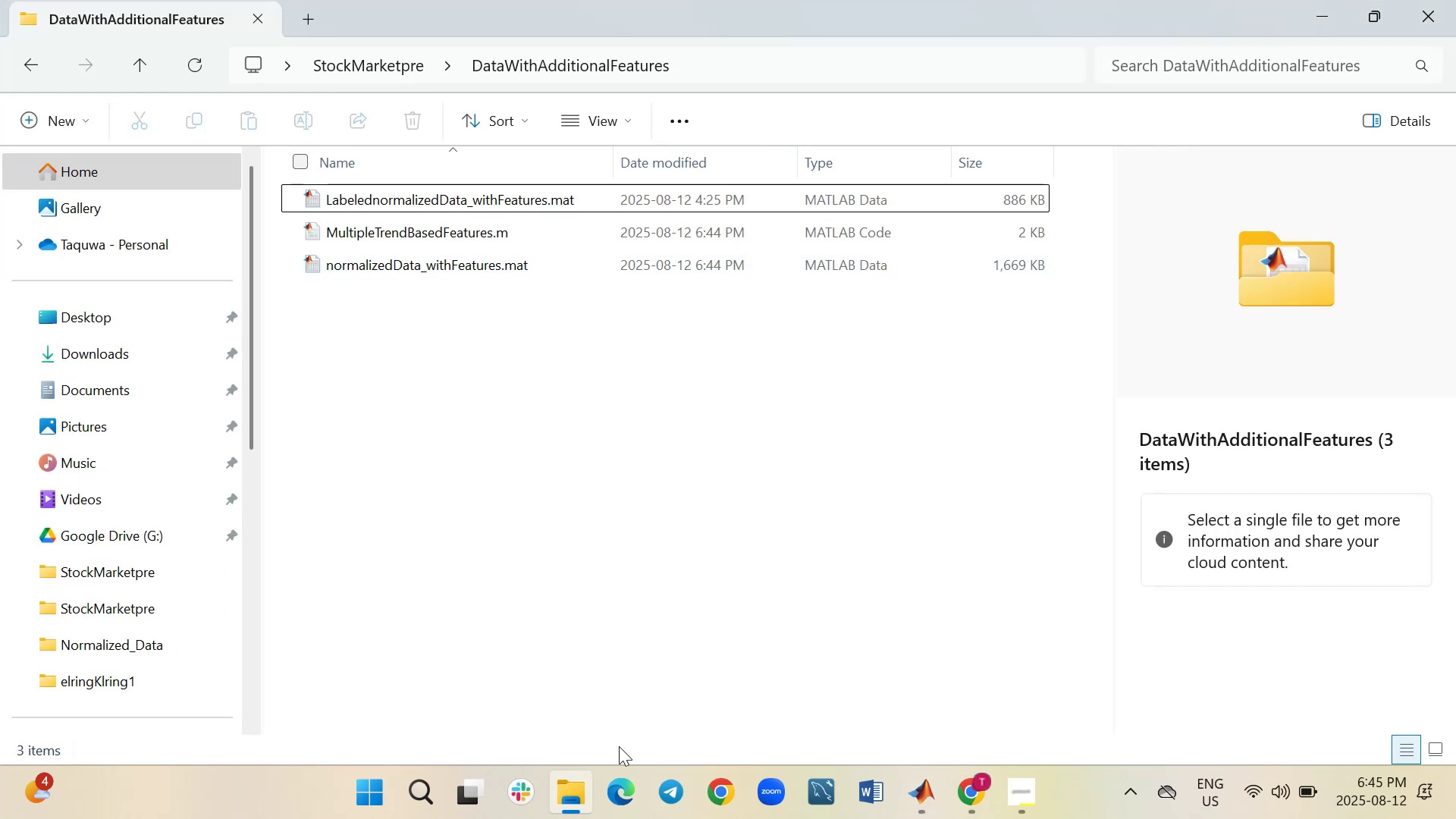 
left_click([579, 802])
 